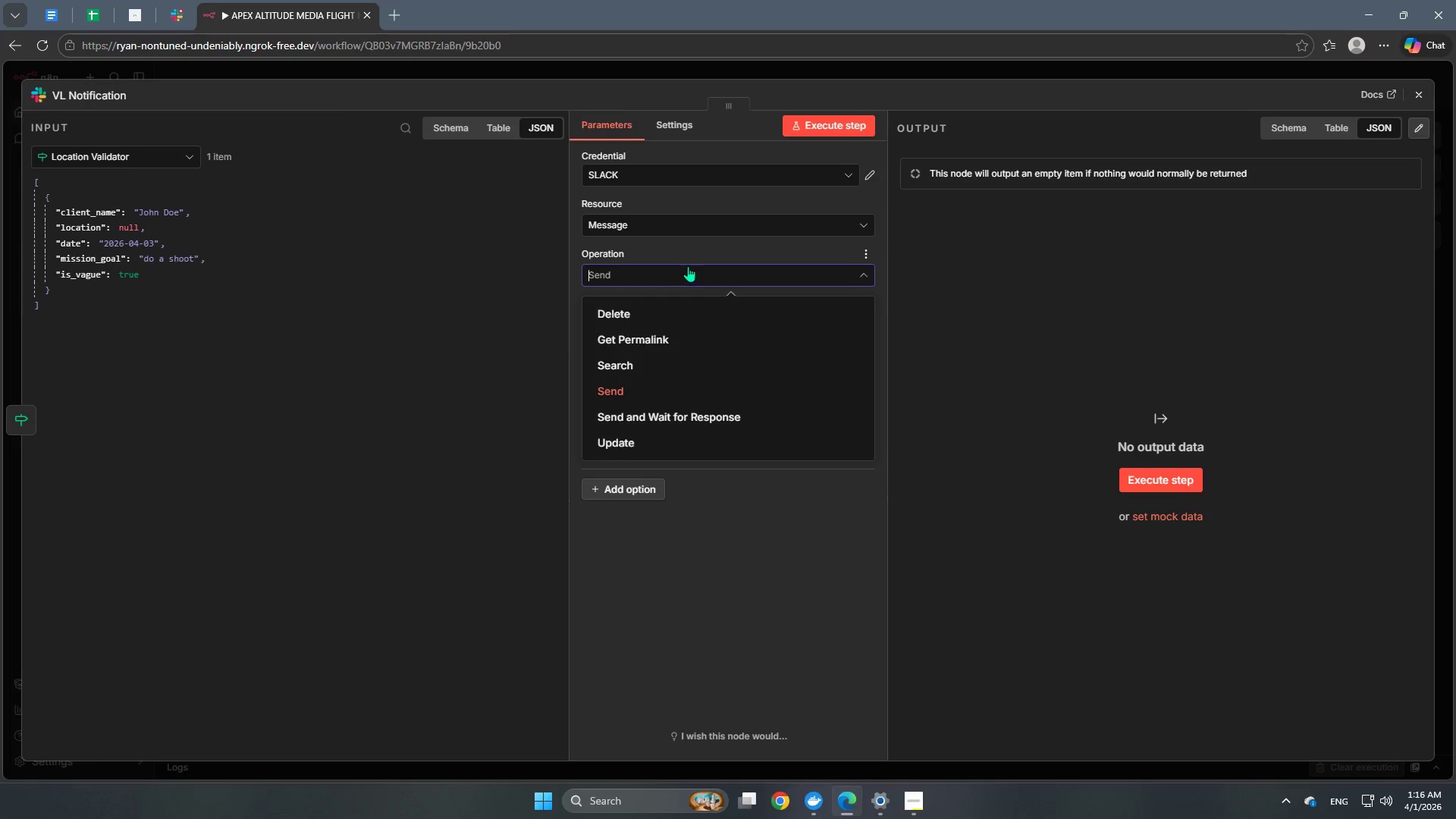 
left_click([709, 237])
 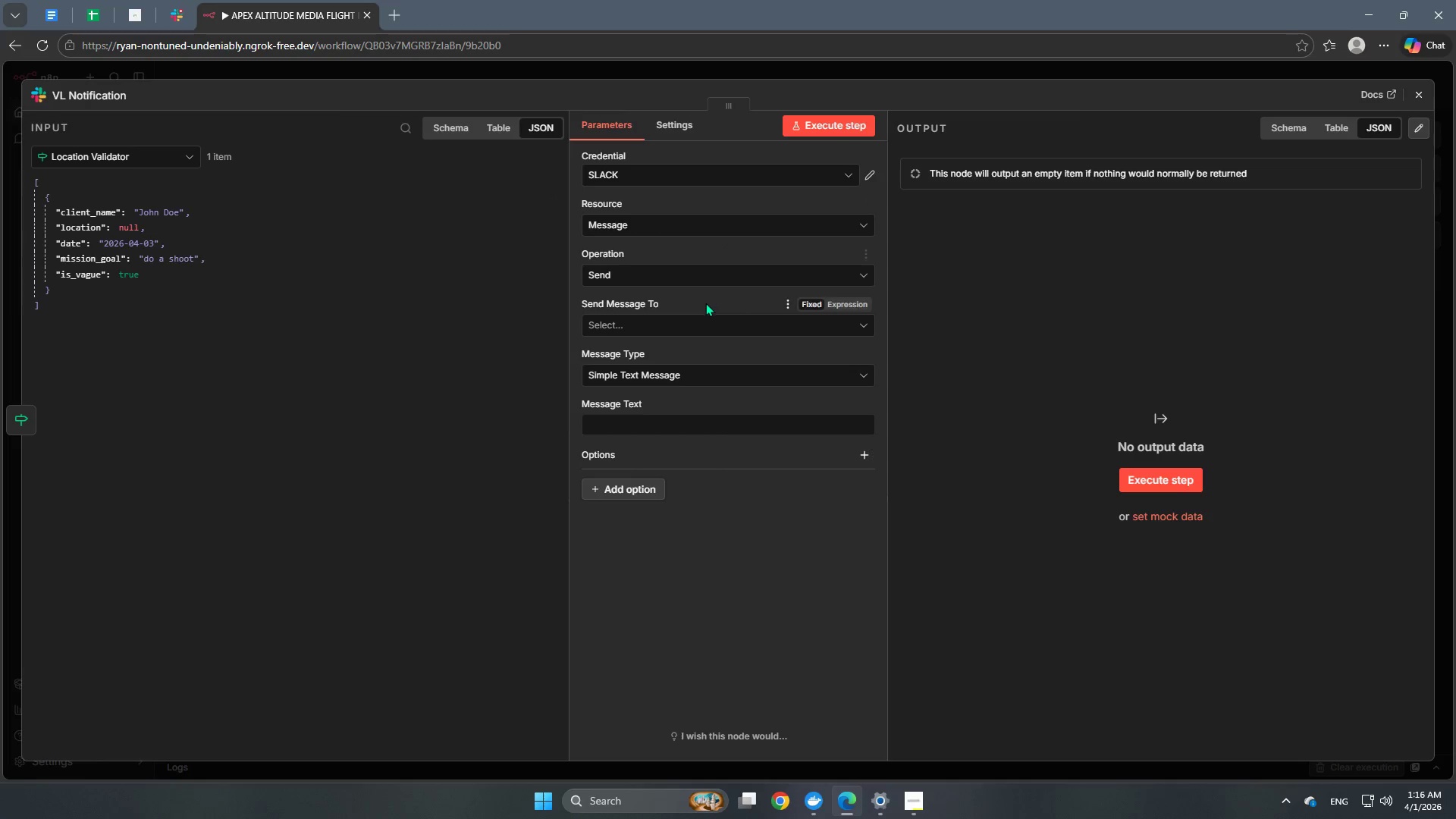 
left_click([703, 315])
 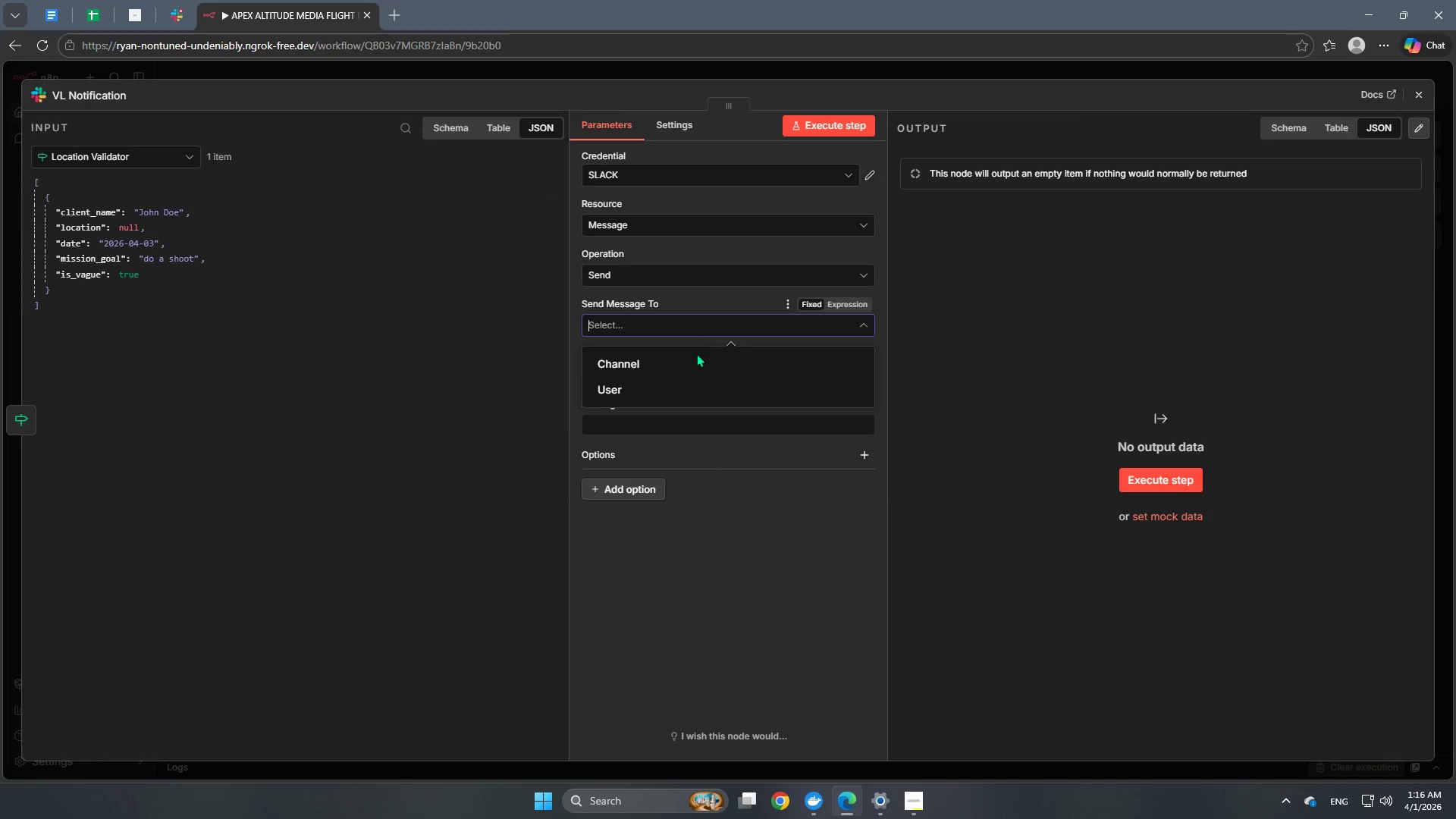 
left_click([695, 356])
 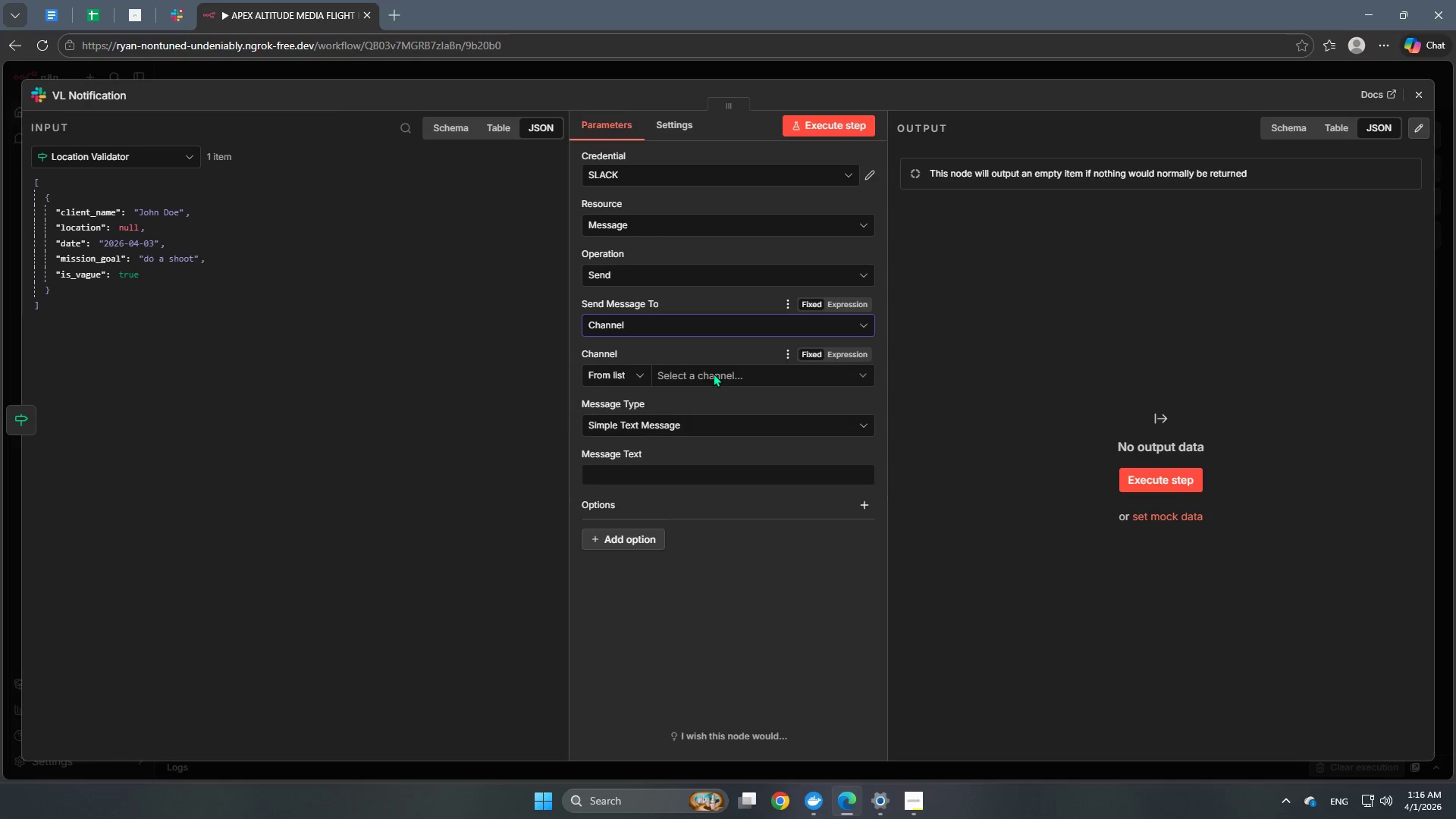 
left_click([717, 373])
 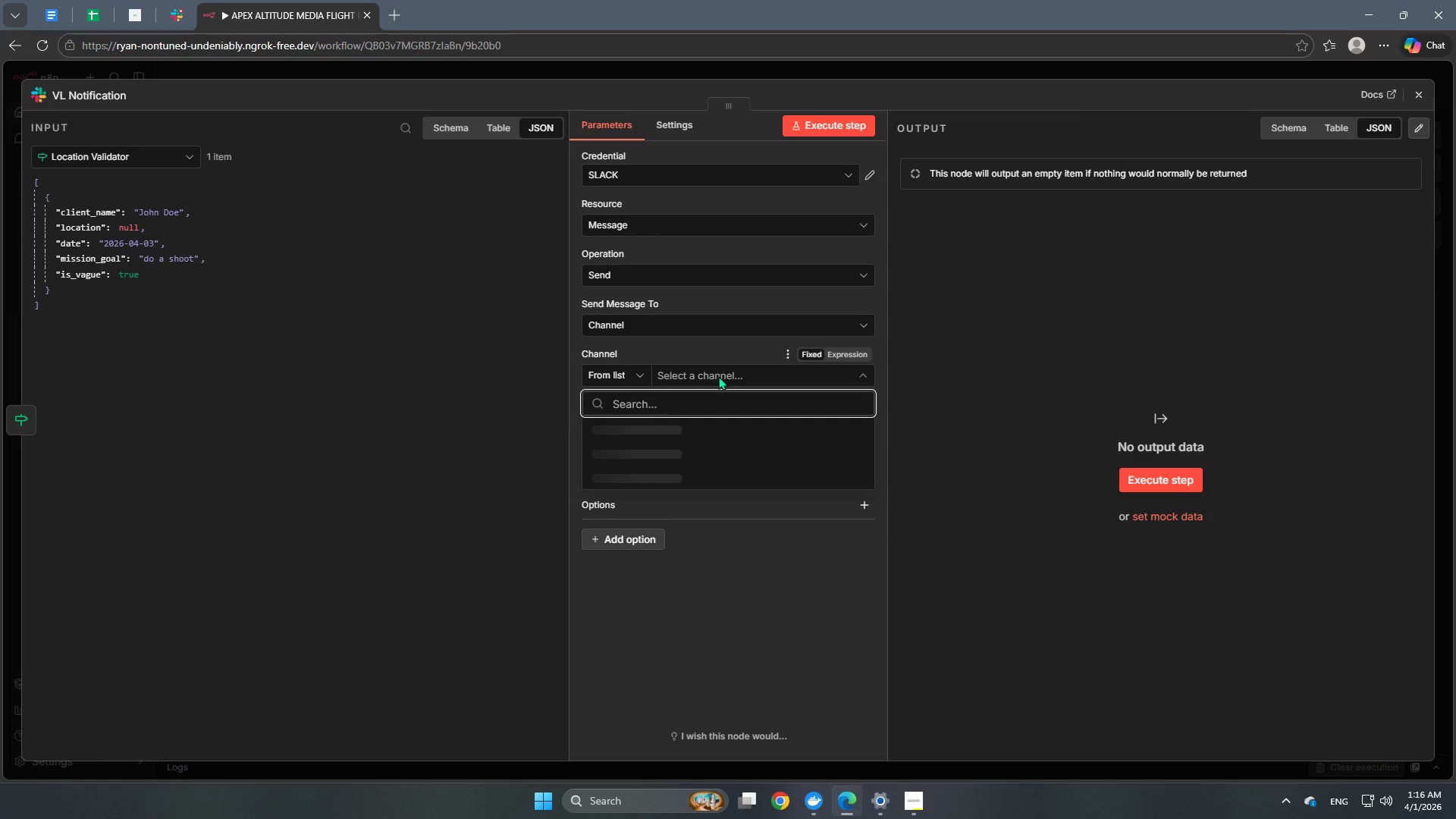 
mouse_move([708, 401])
 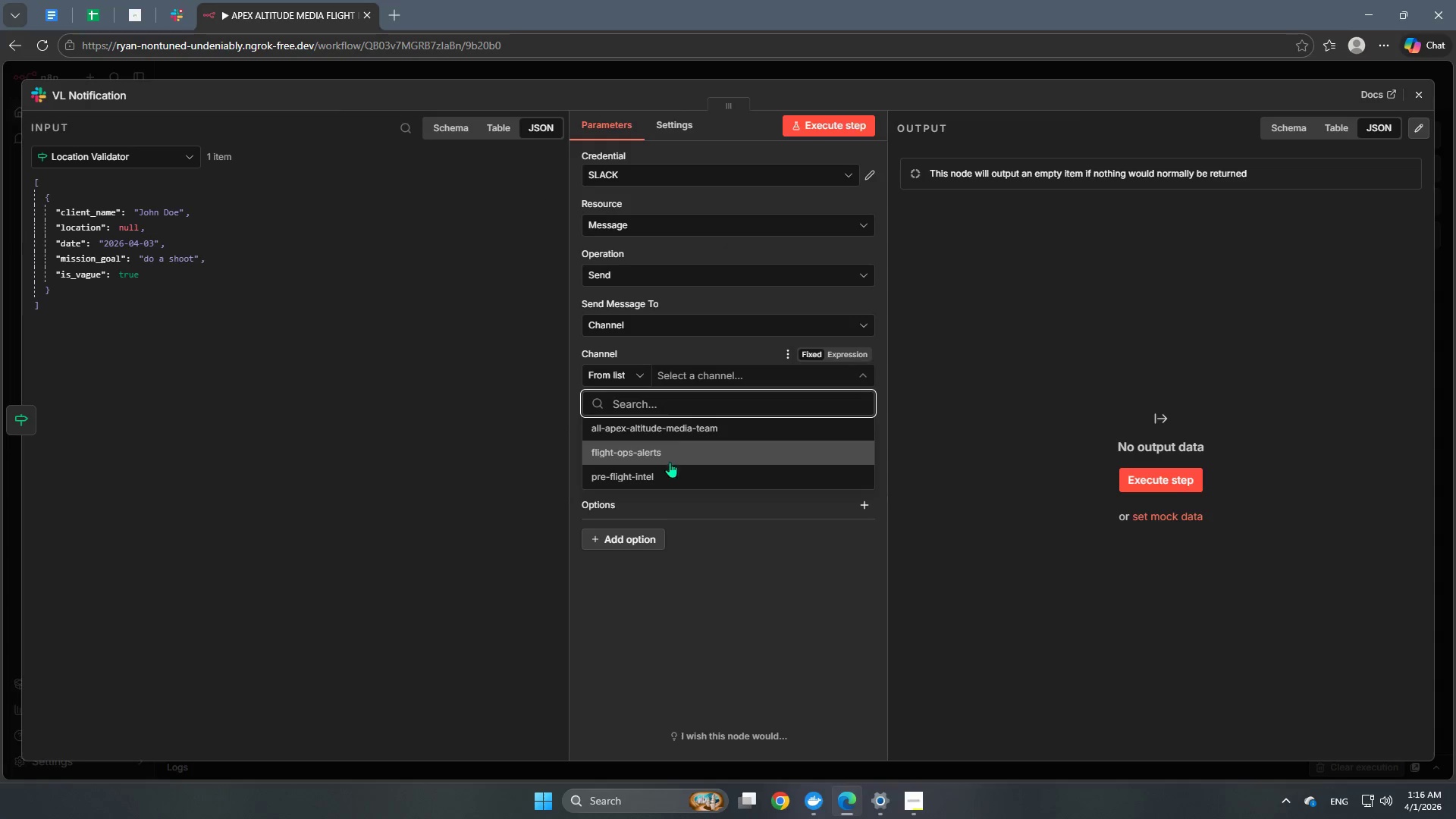 
left_click([668, 467])
 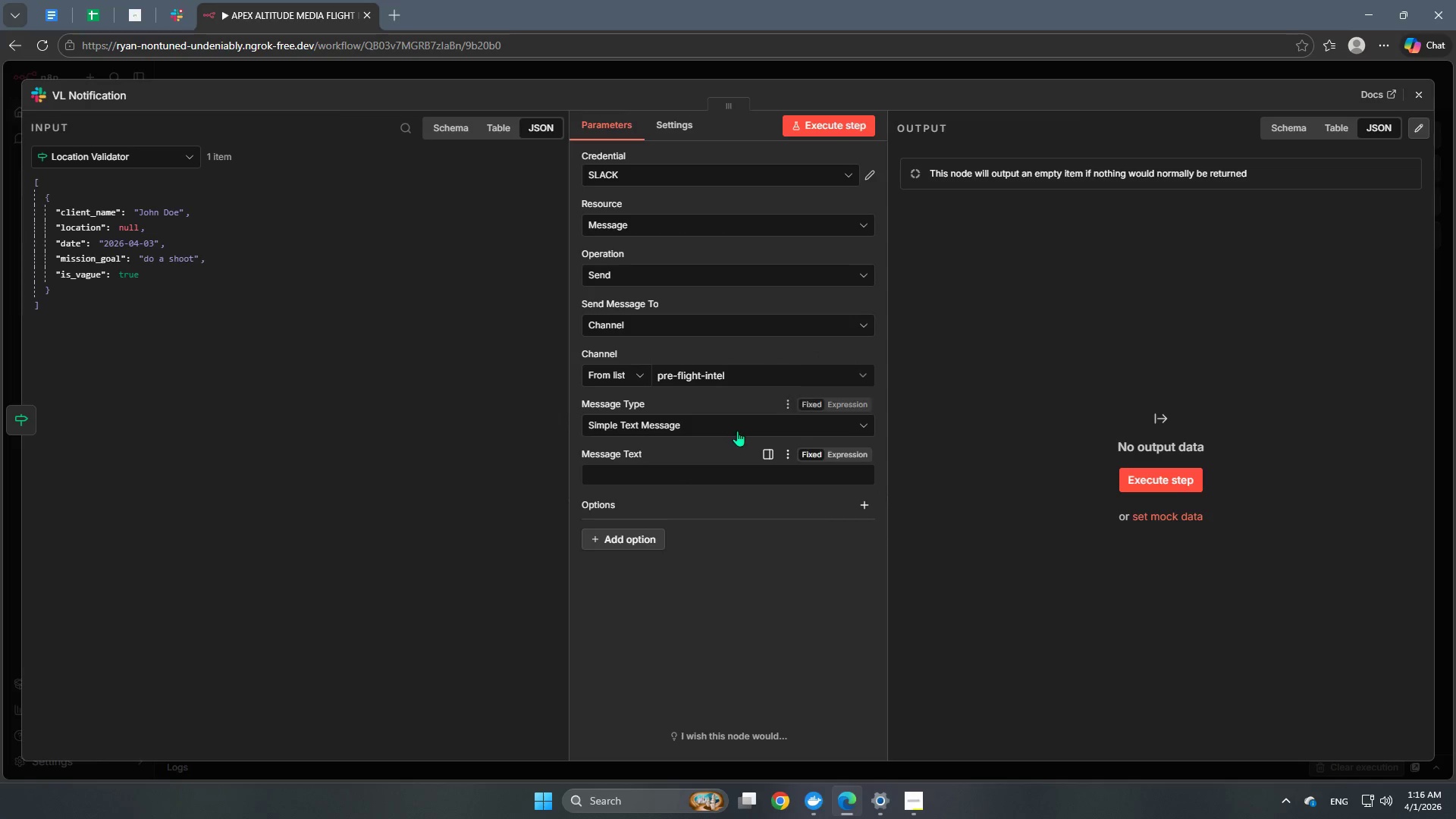 
scroll: coordinate [737, 431], scroll_direction: down, amount: 3.0
 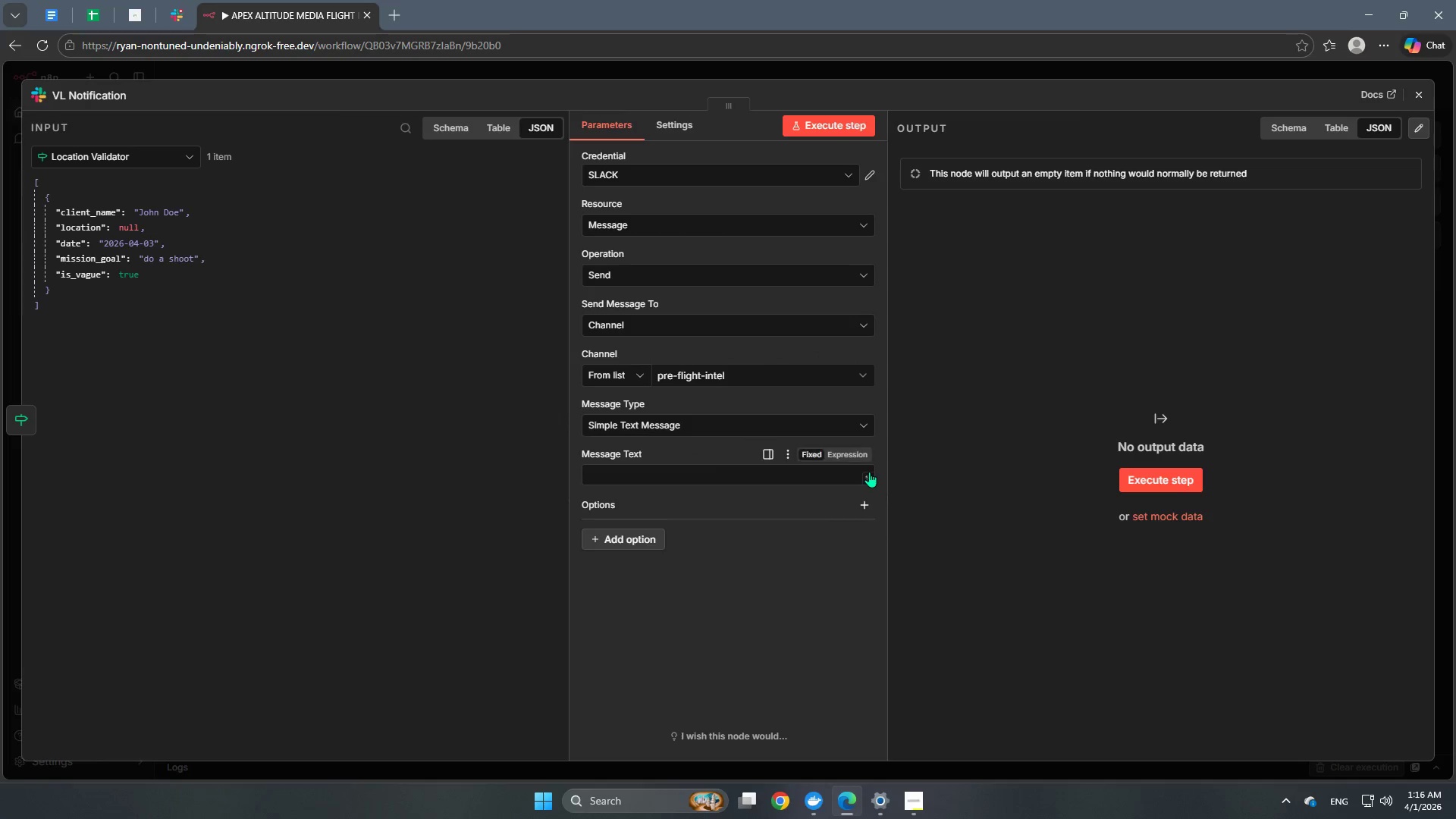 
left_click([856, 457])
 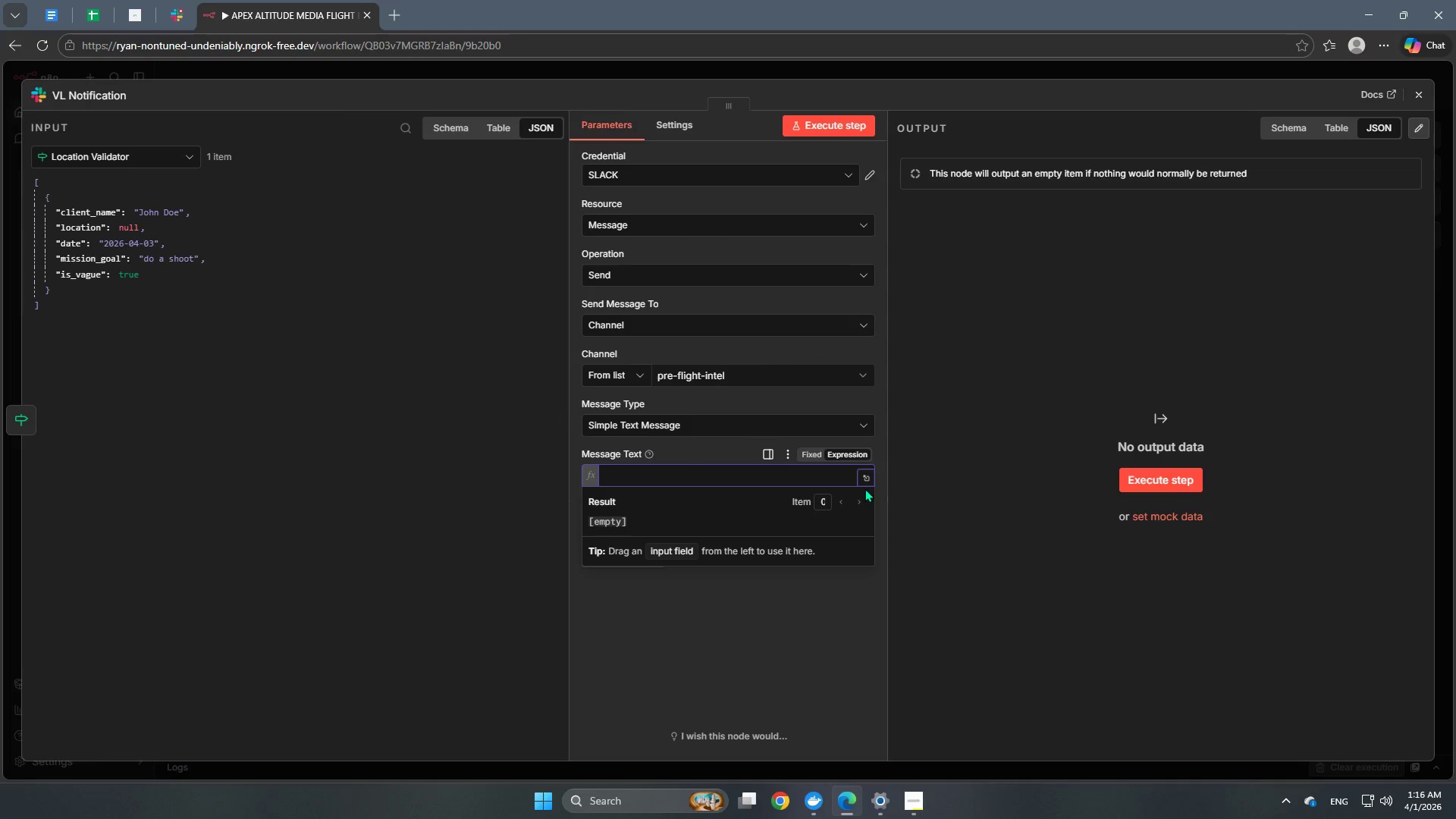 
left_click([868, 479])
 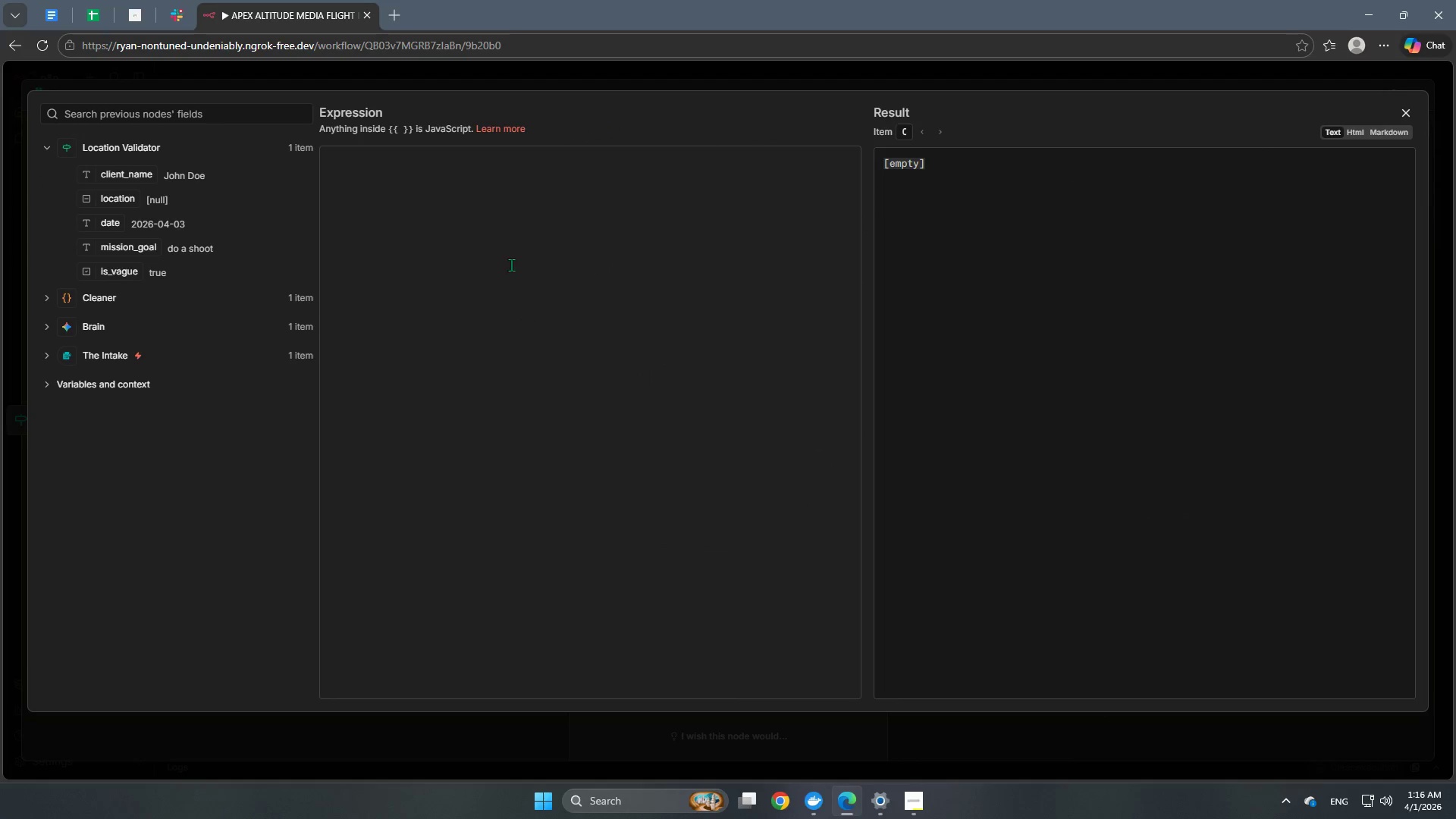 
left_click([534, 185])
 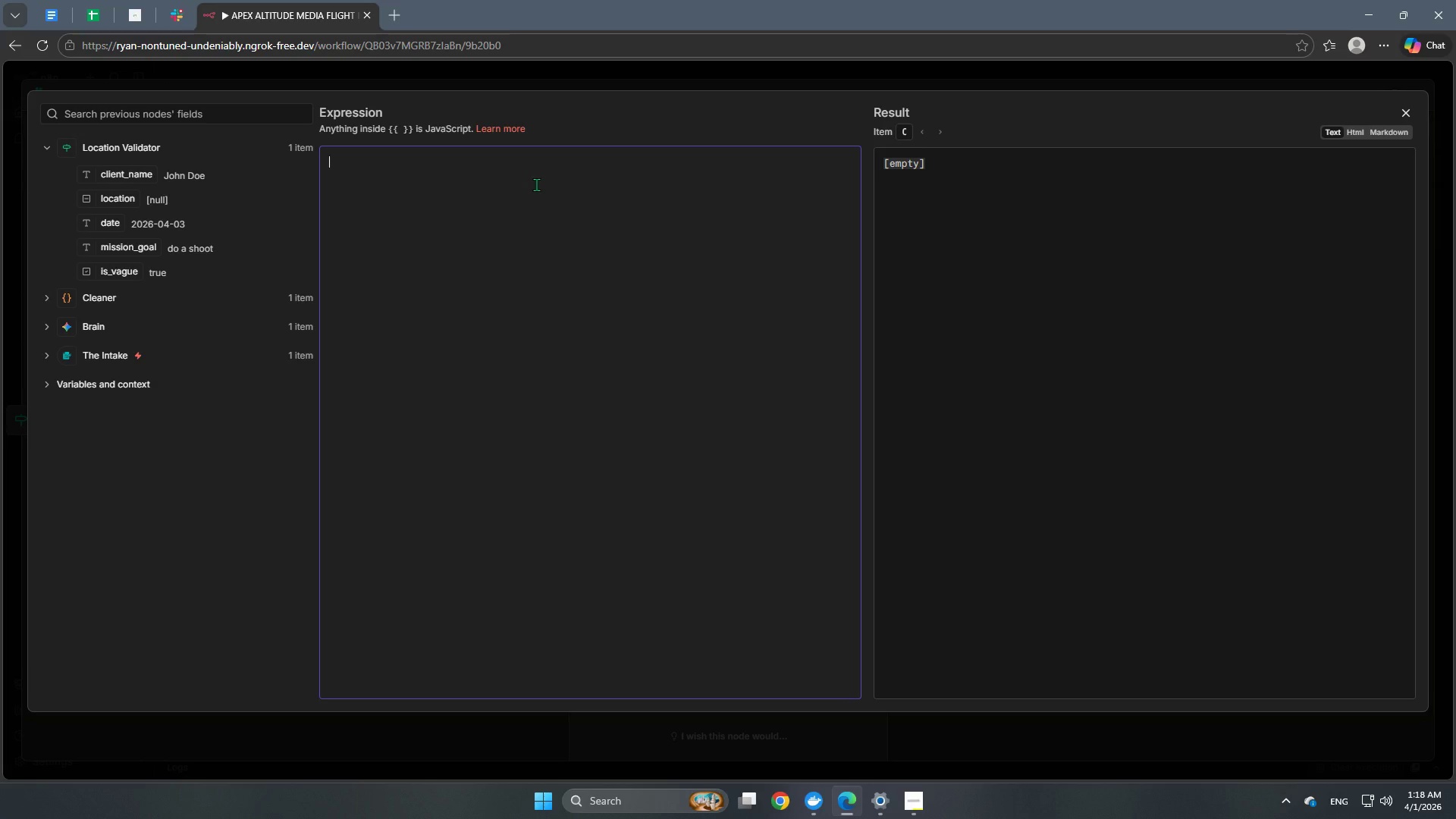 
wait(96.19)
 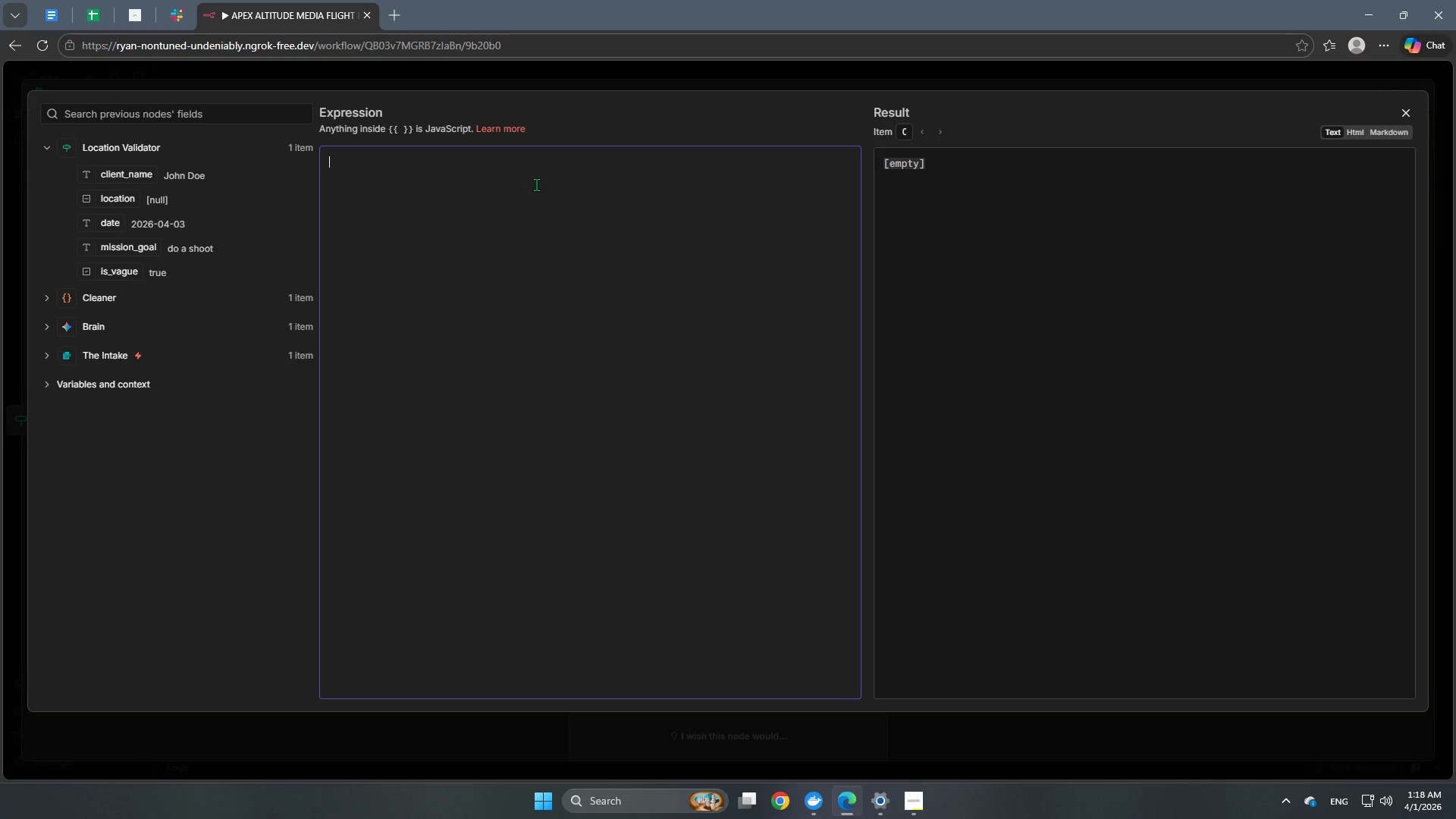 
type(:red_circle: )
 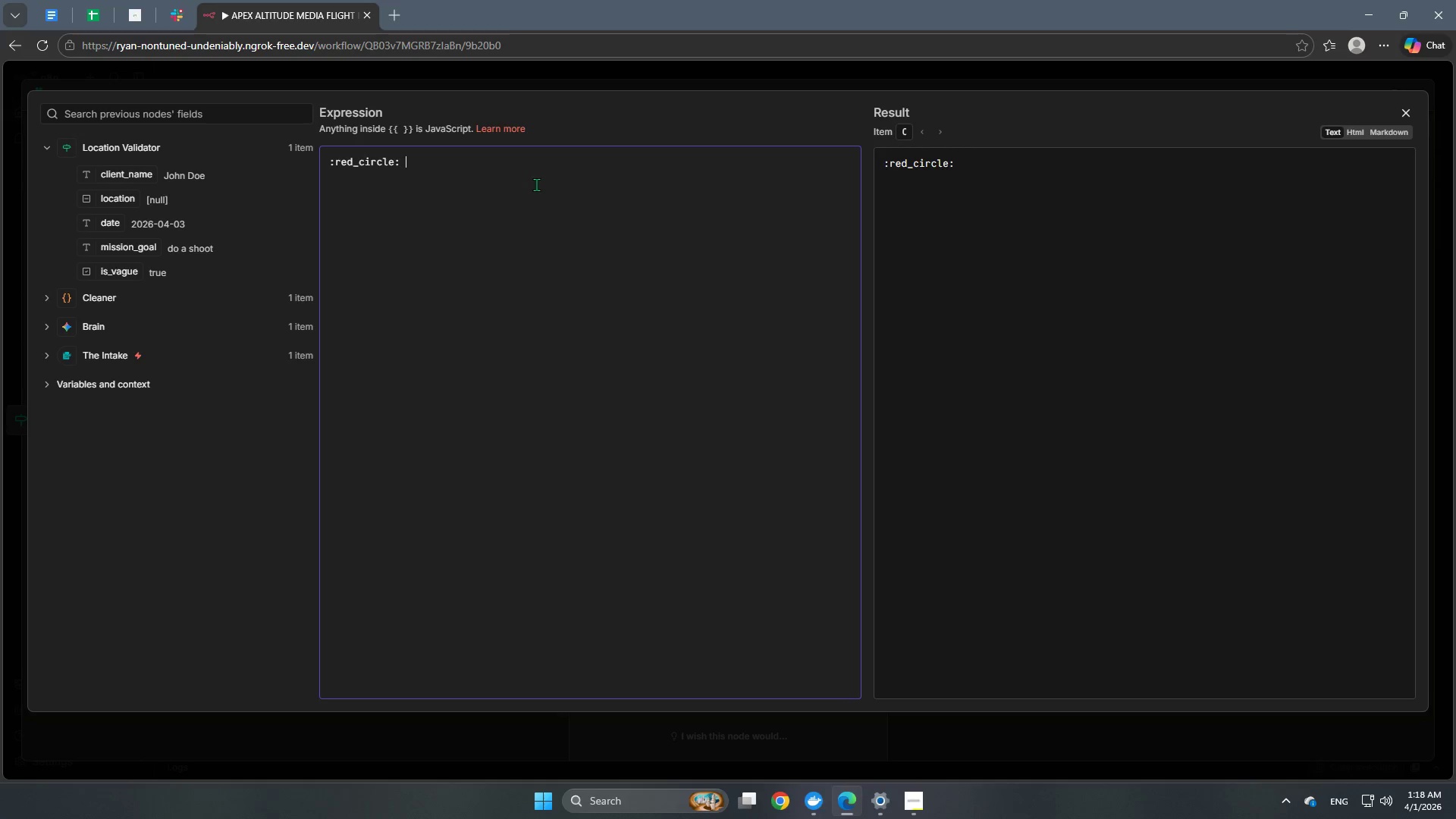 
left_click_drag(start_coordinate=[435, 167], to_coordinate=[255, 154])
 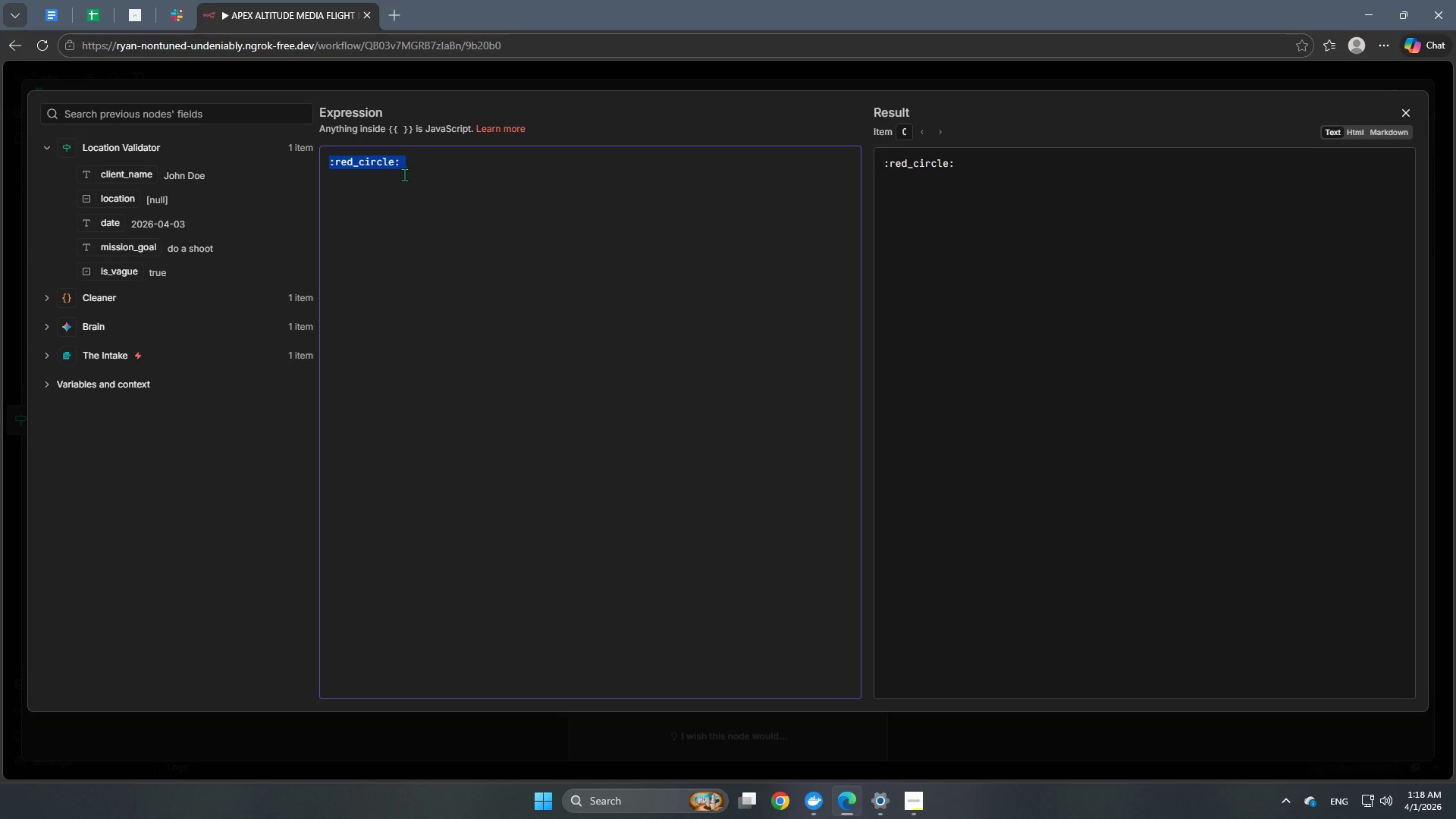 
key(Control+C)
 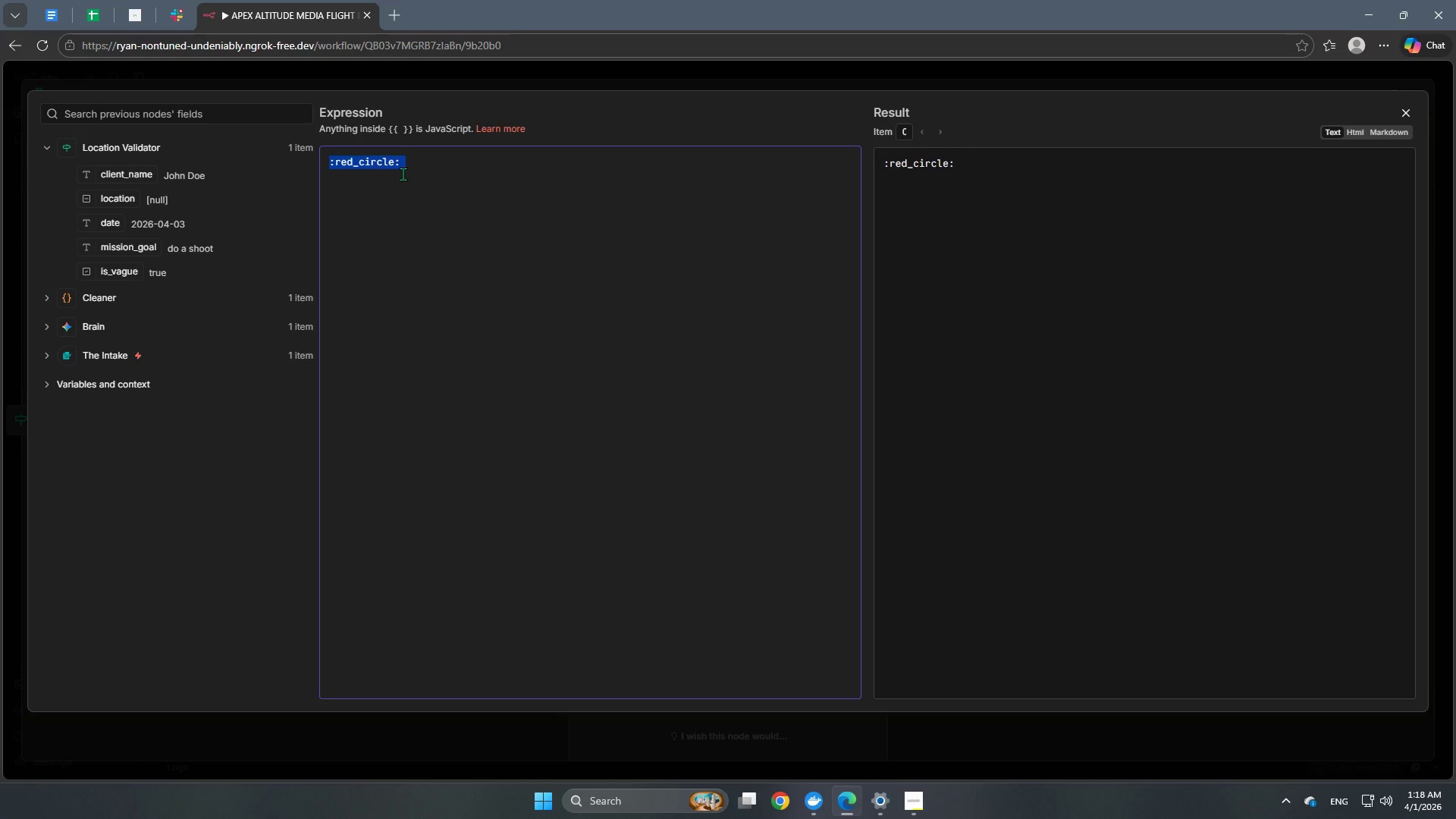 
key(Control+C)
 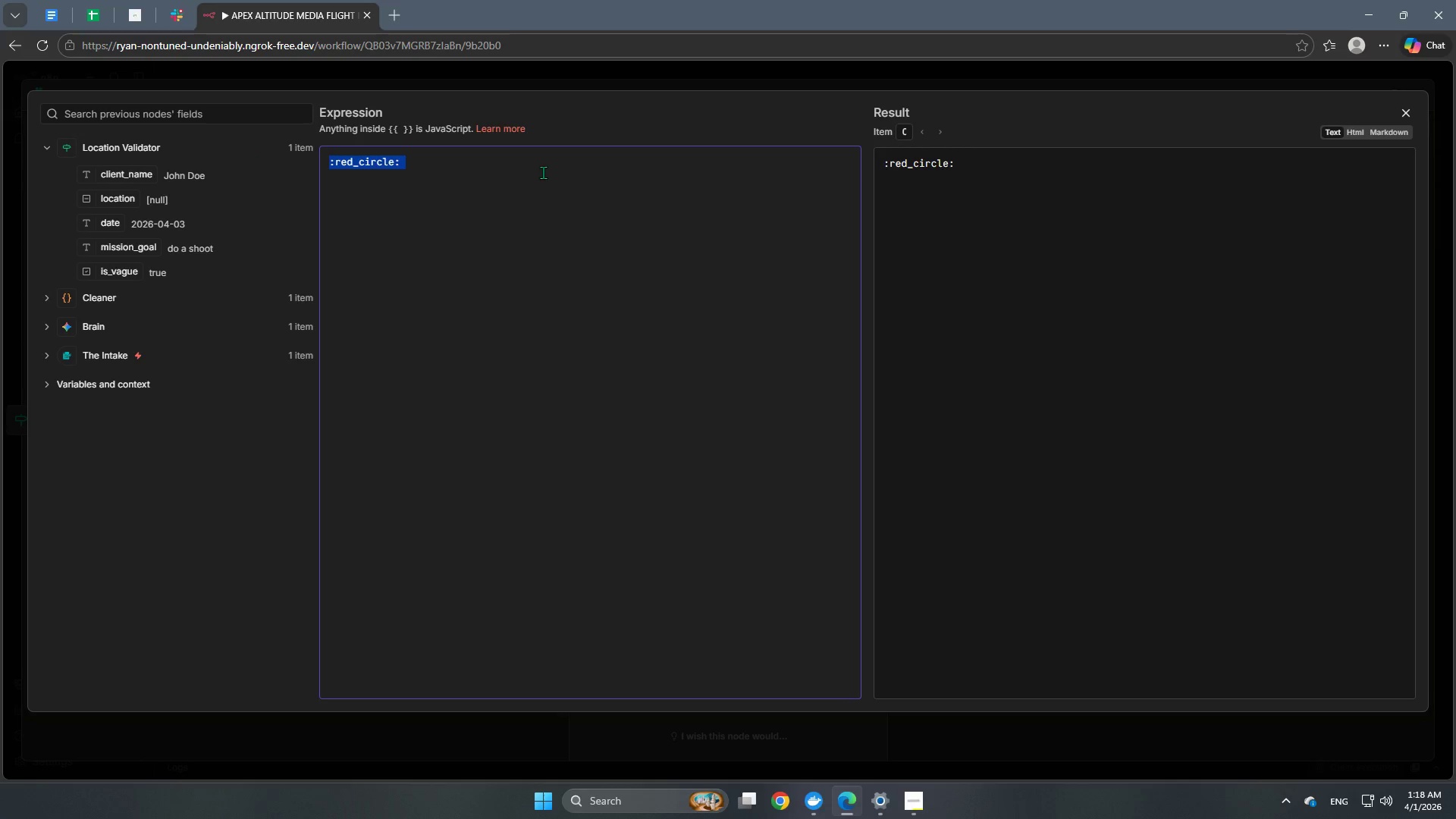 
left_click([548, 158])
 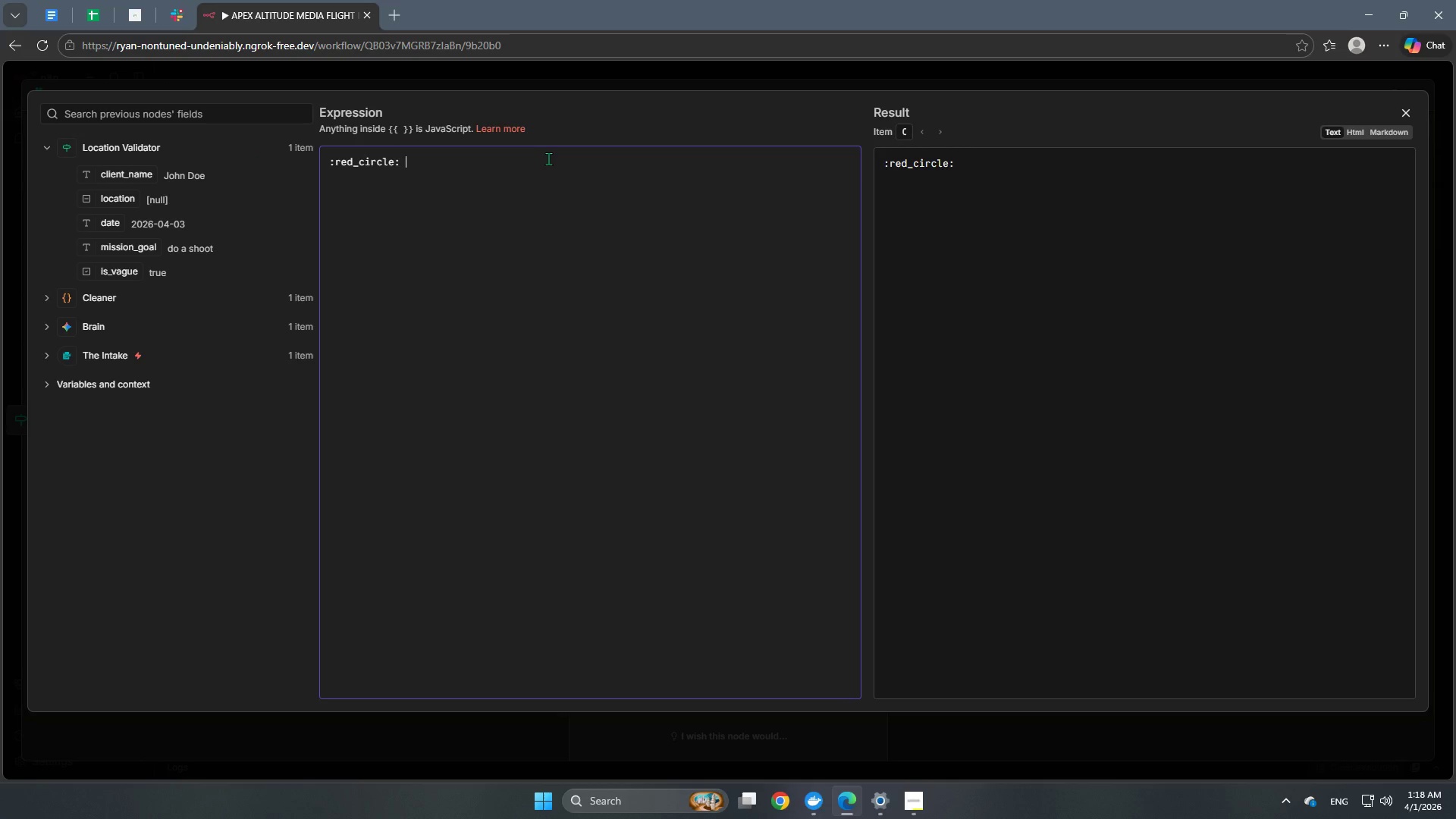 
key(Control+V)
 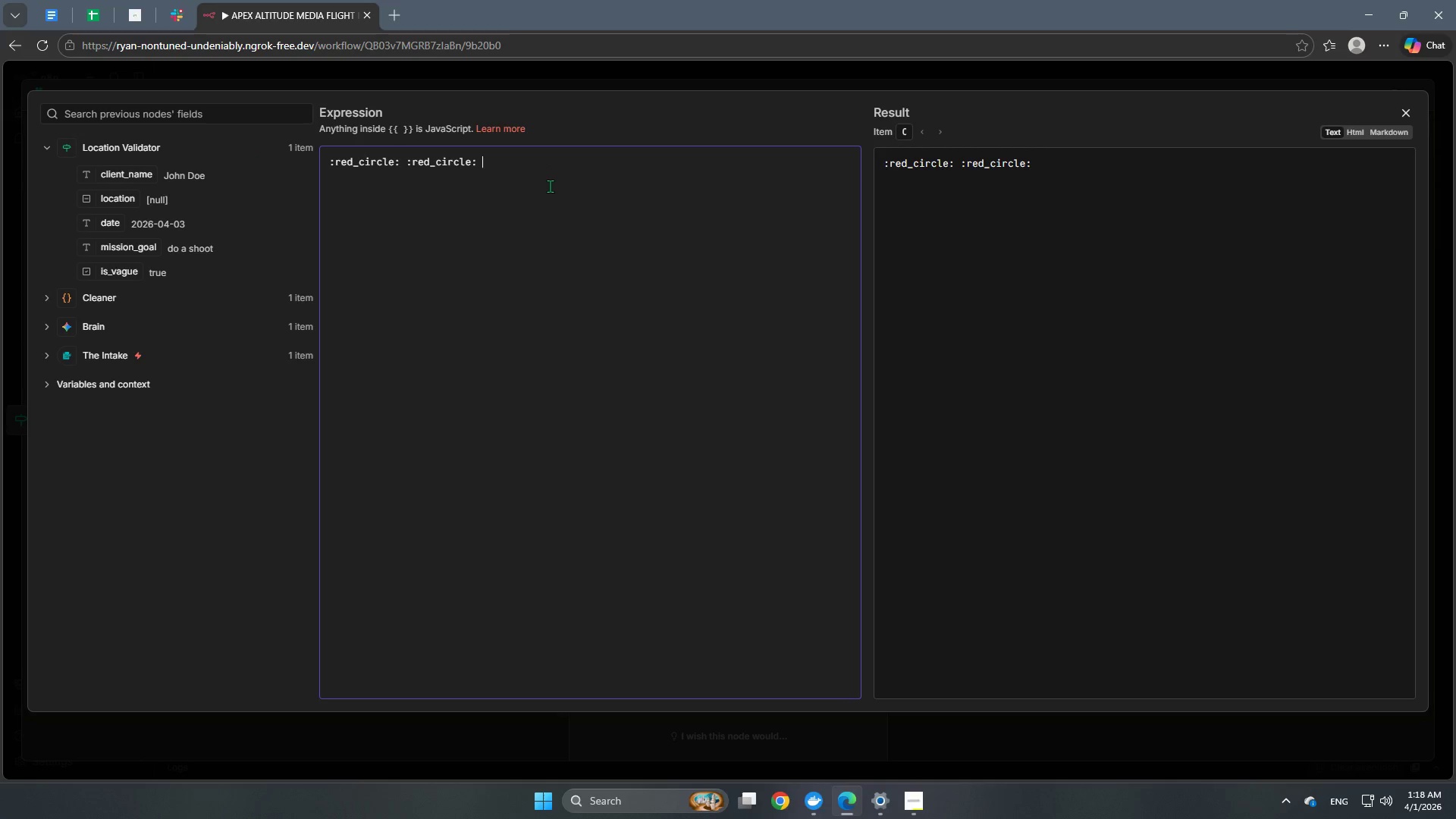 
key(Space)
 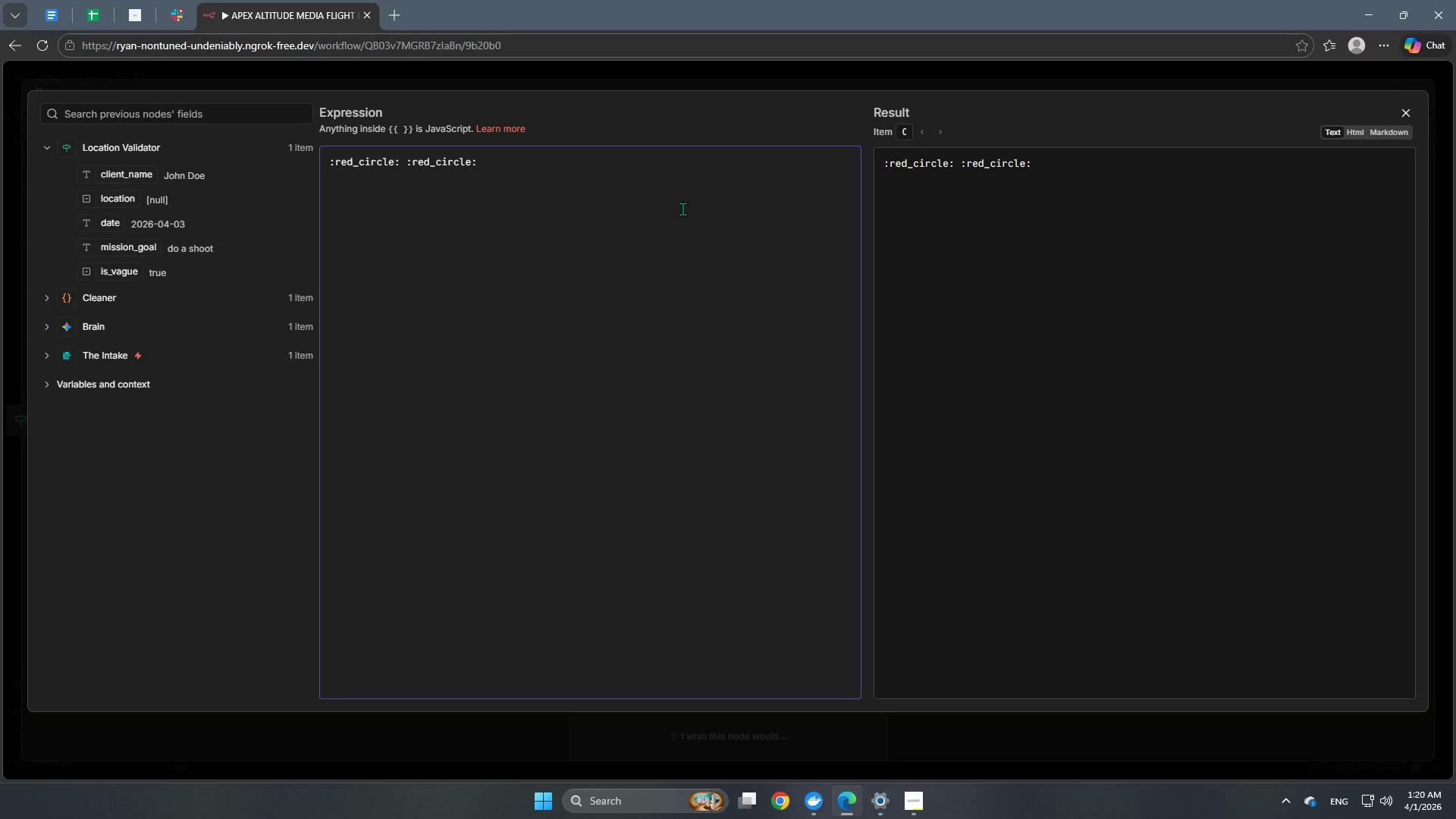 
wait(84.98)
 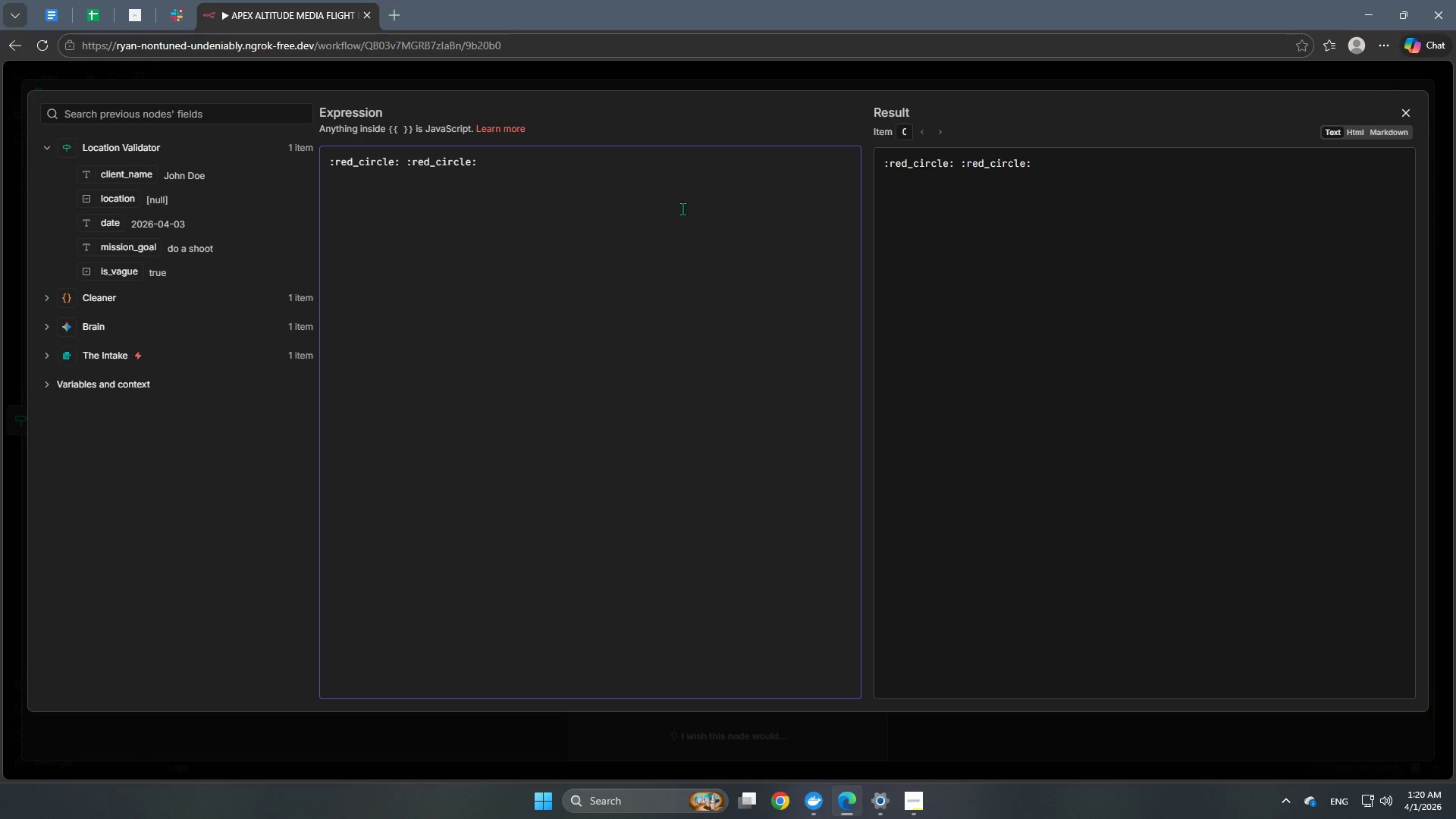 
type(APEX T)
key(Backspace)
type(INTERNAL TEAM ALERT )
 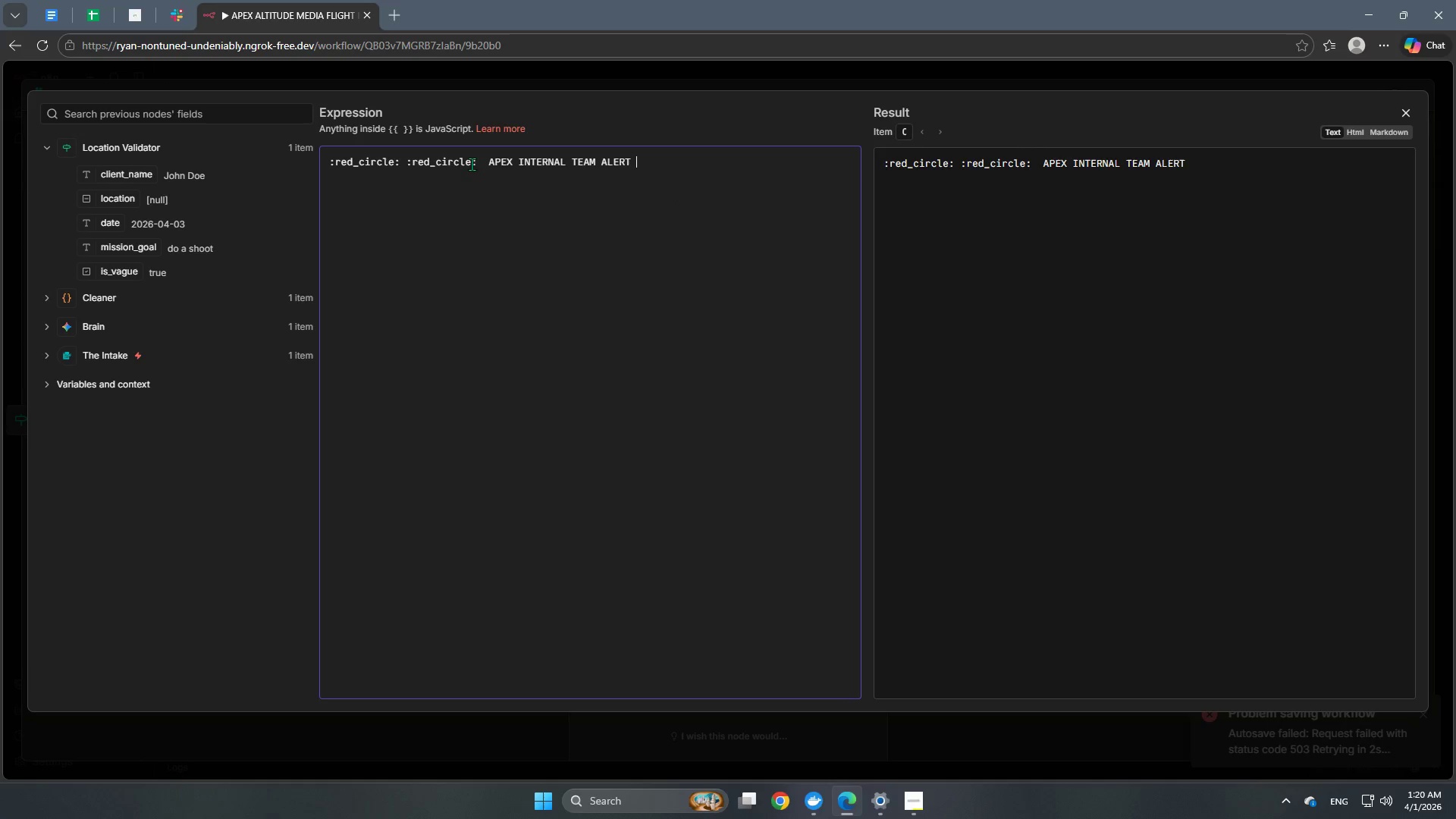 
left_click_drag(start_coordinate=[481, 163], to_coordinate=[323, 167])
 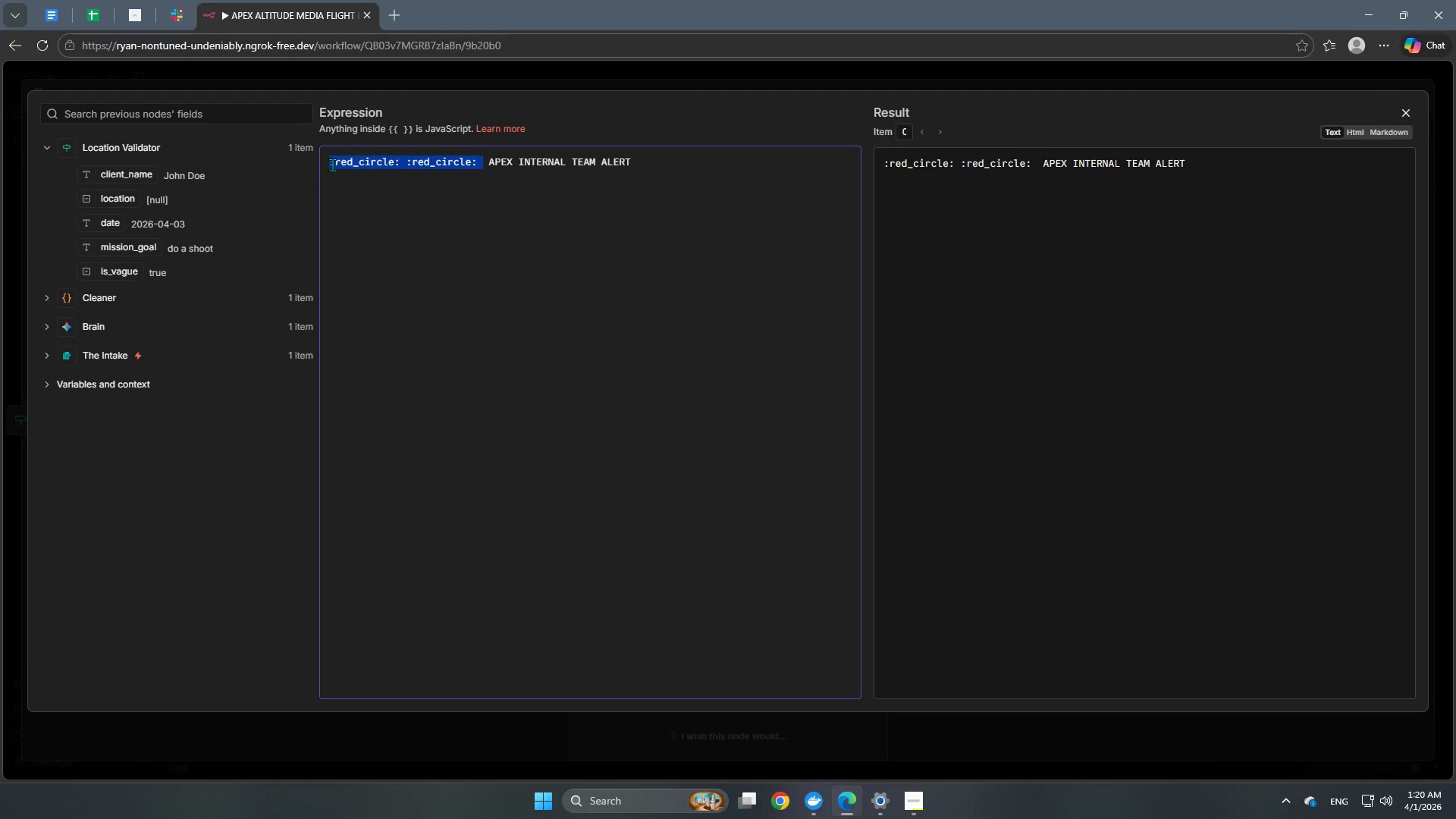 
key(Control+C)
 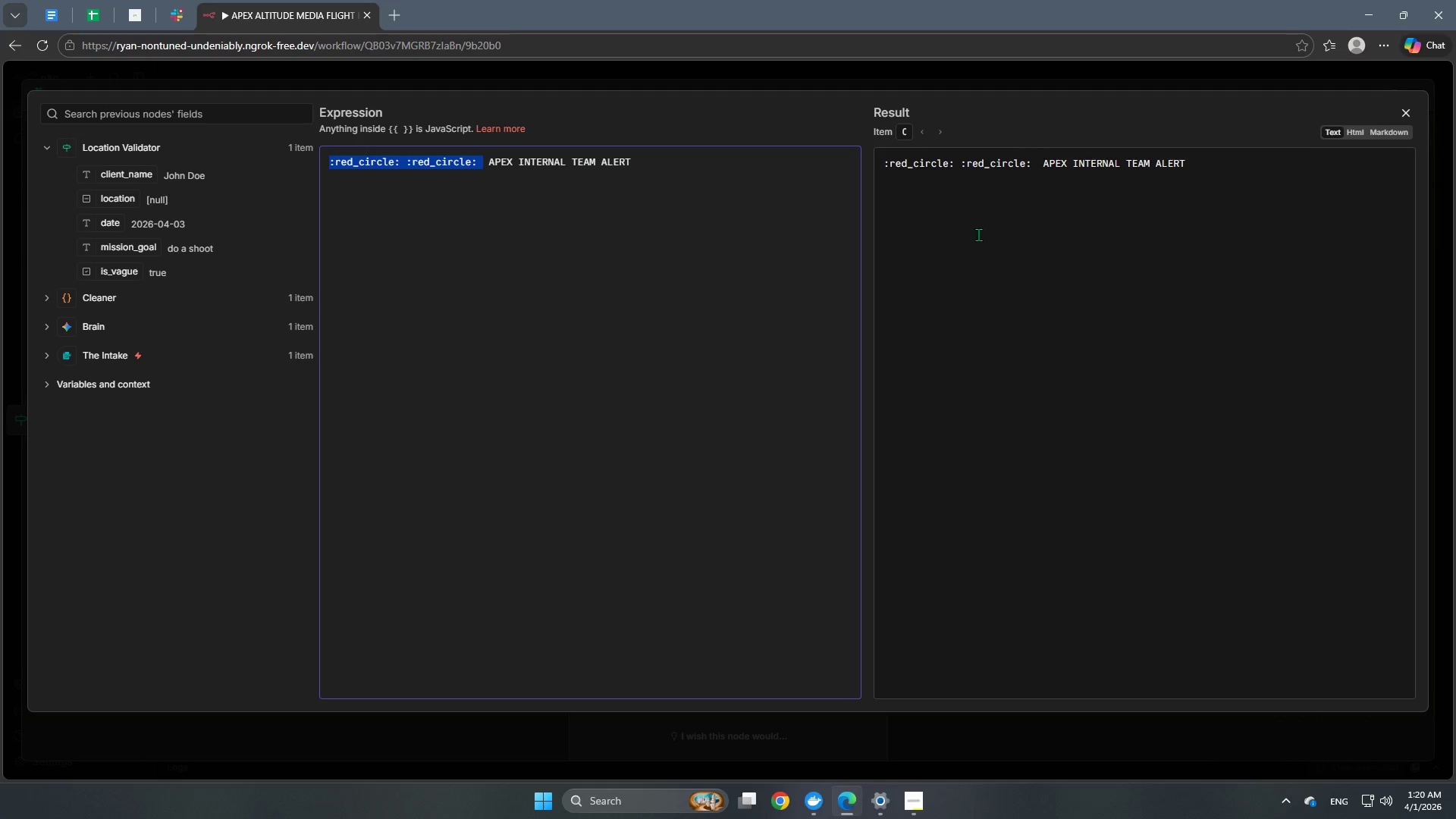 
key(Control+ControlLeft)
 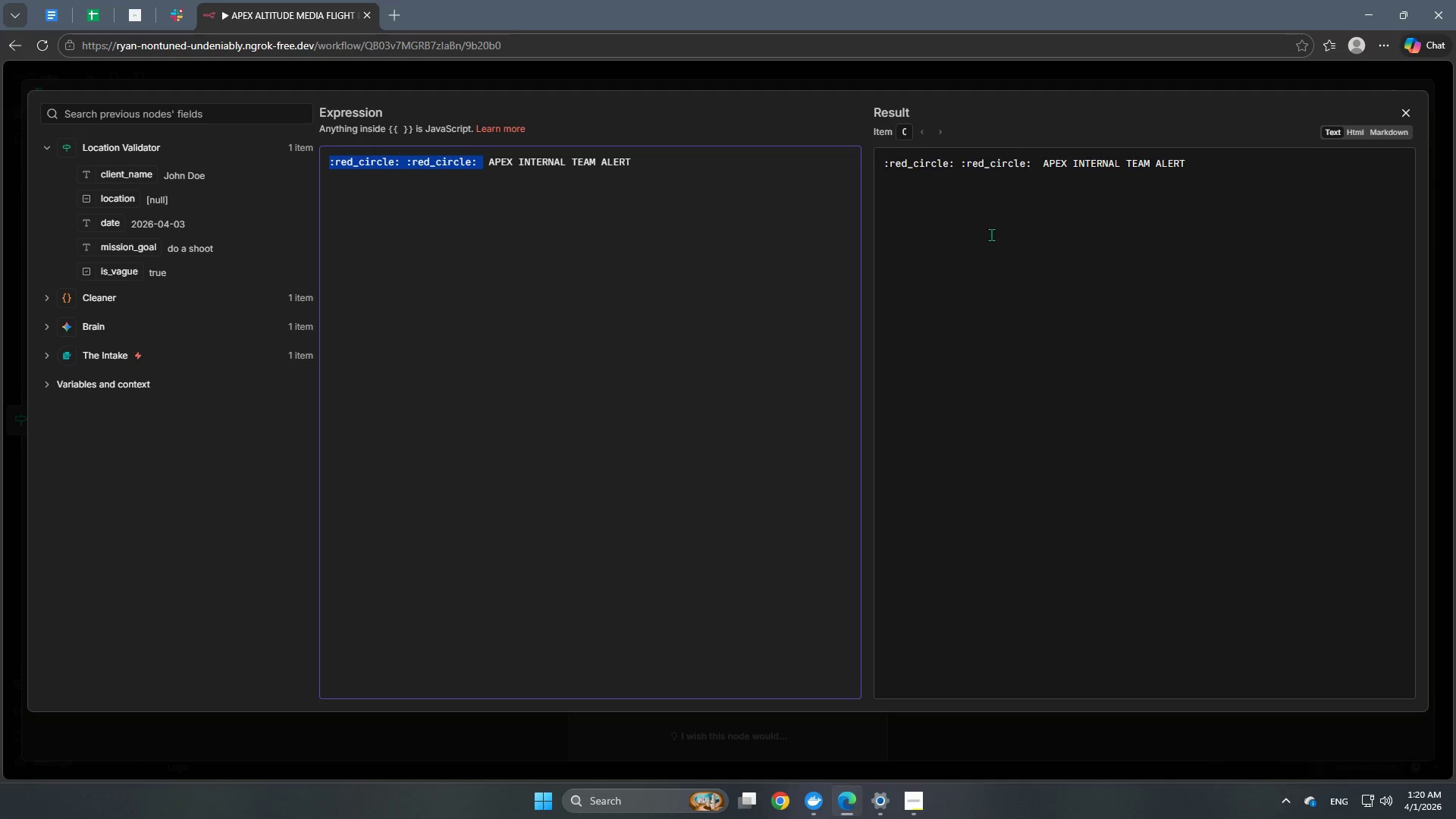 
key(Control+C)
 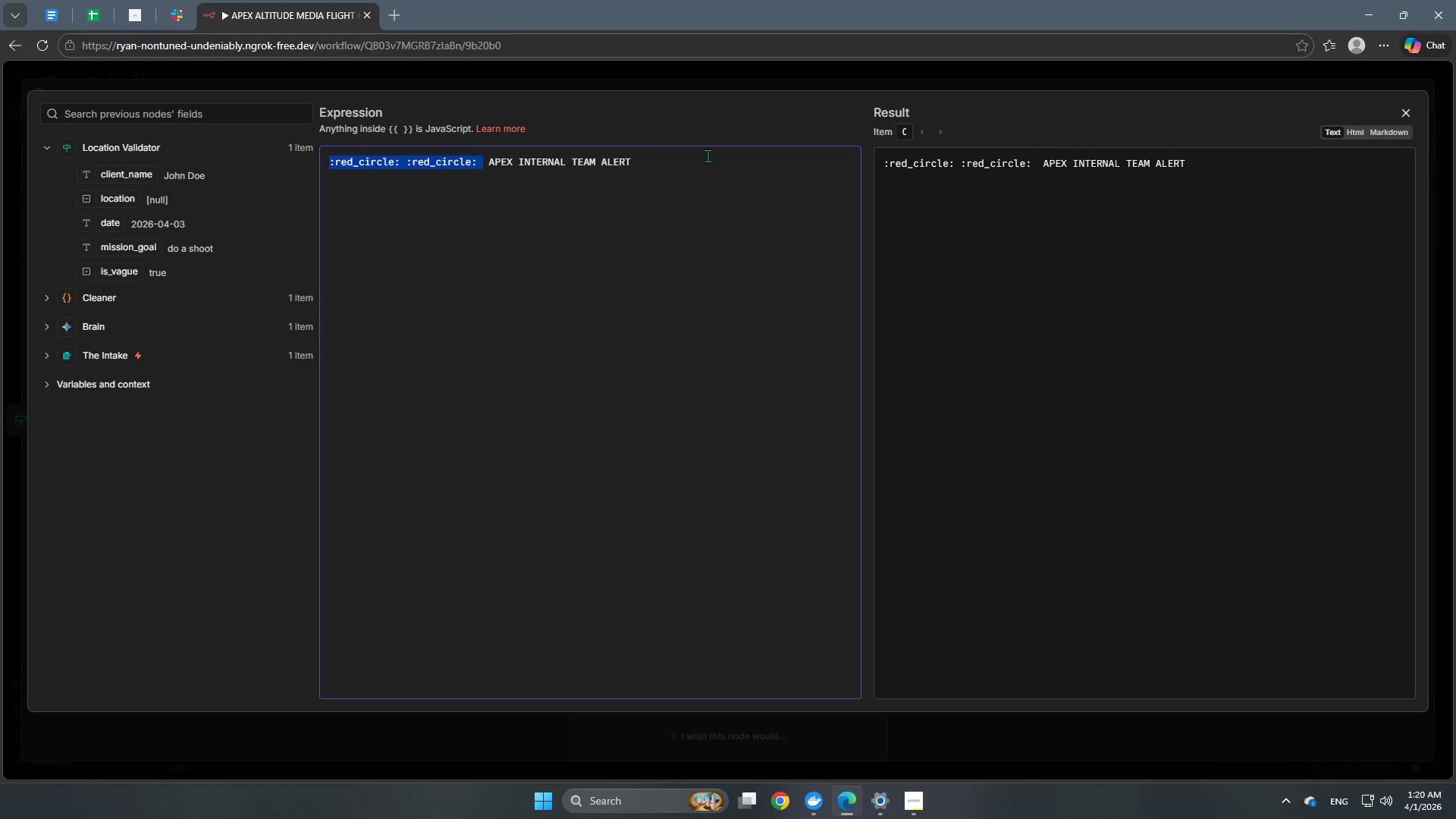 
left_click([708, 155])
 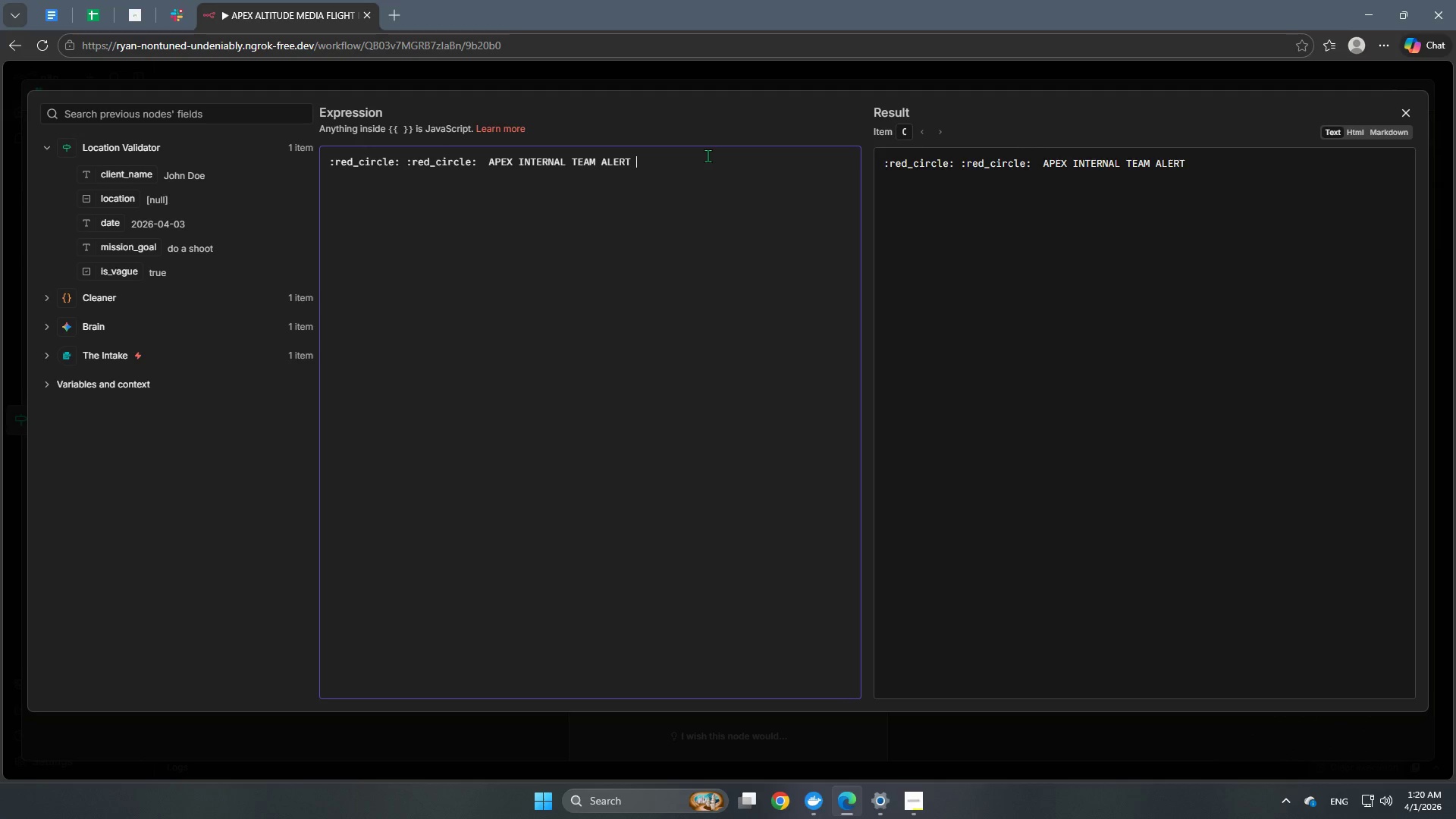 
key(Control+V)
 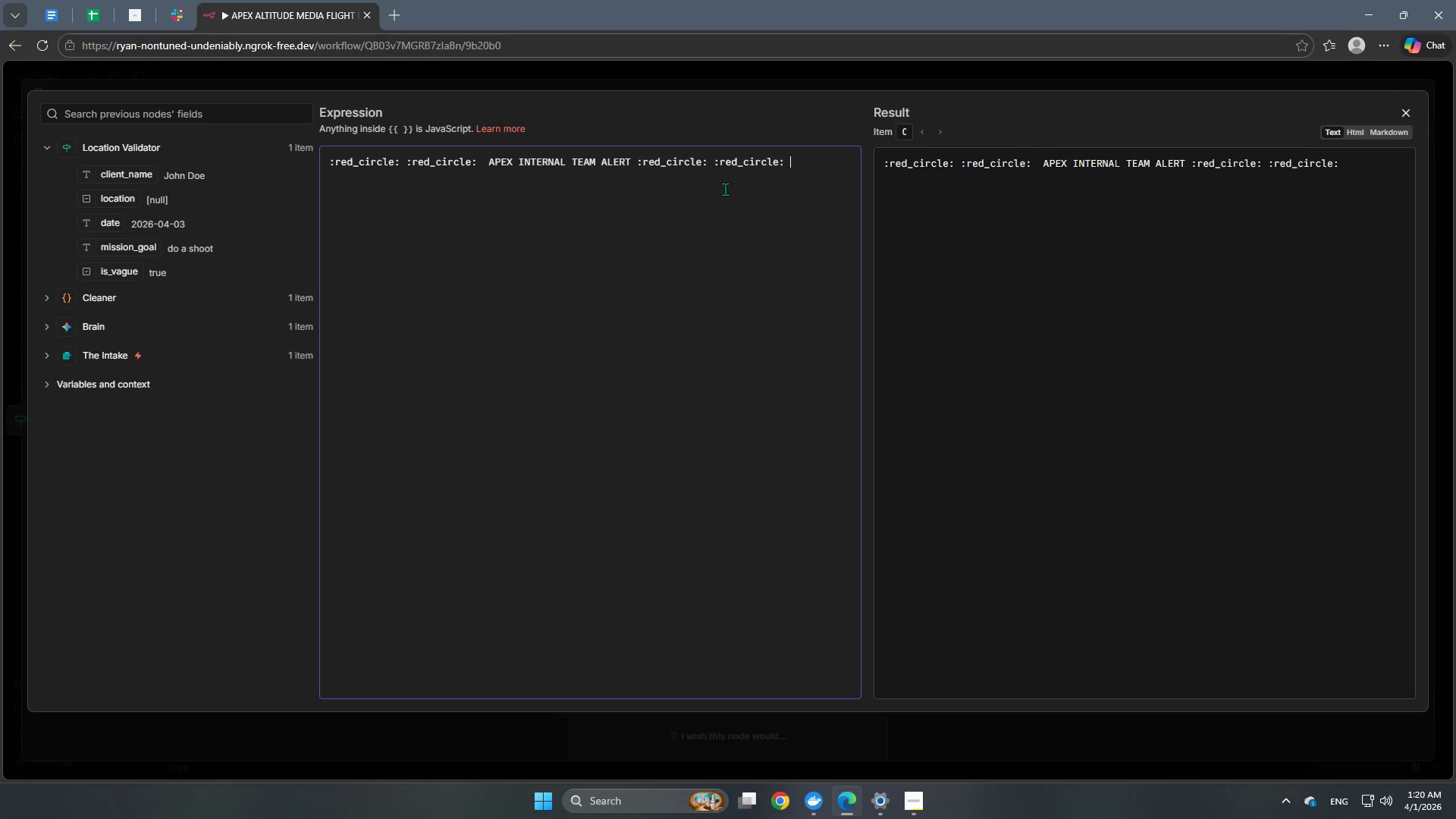 
wait(5.56)
 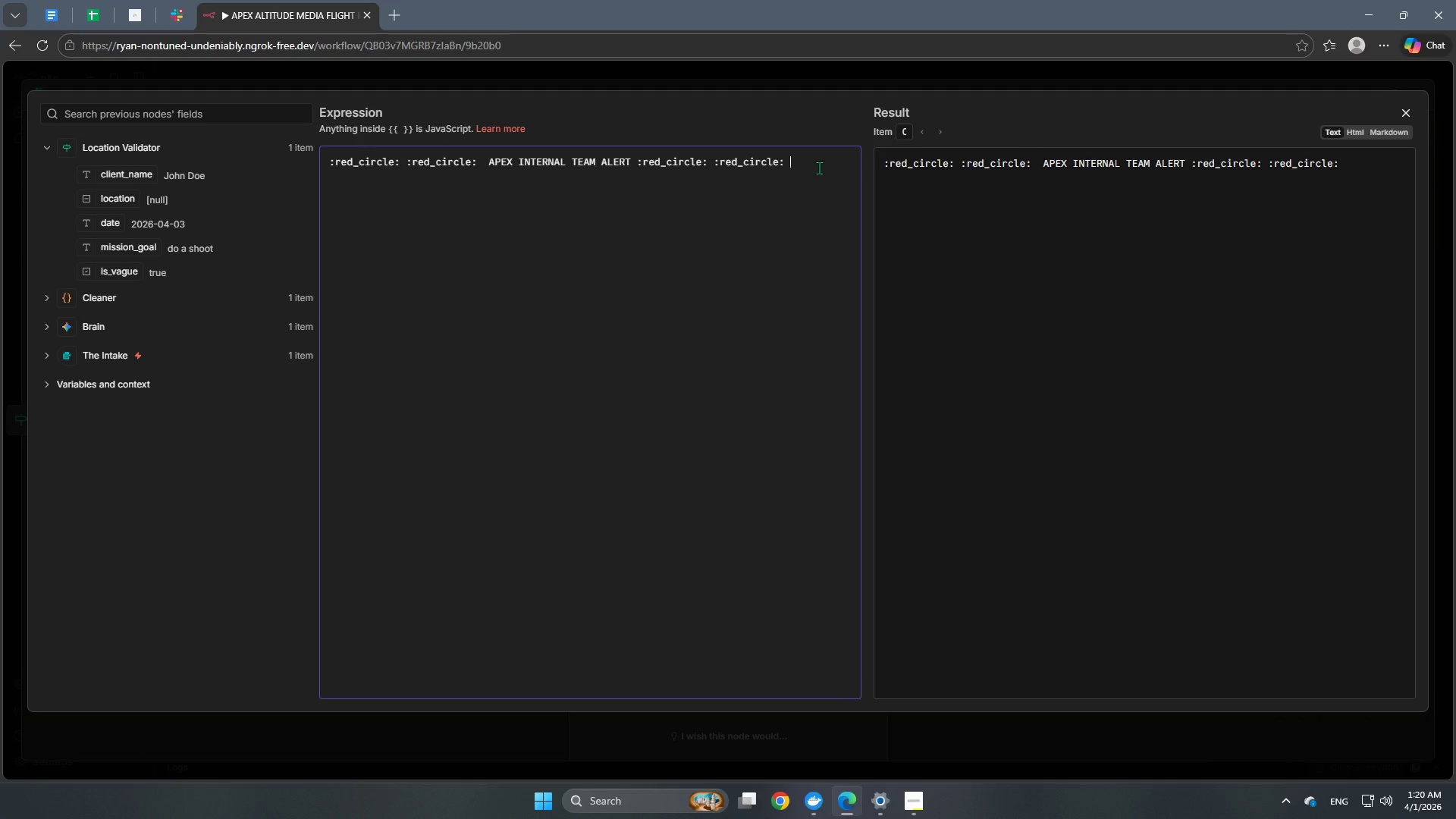 
key(Enter)
 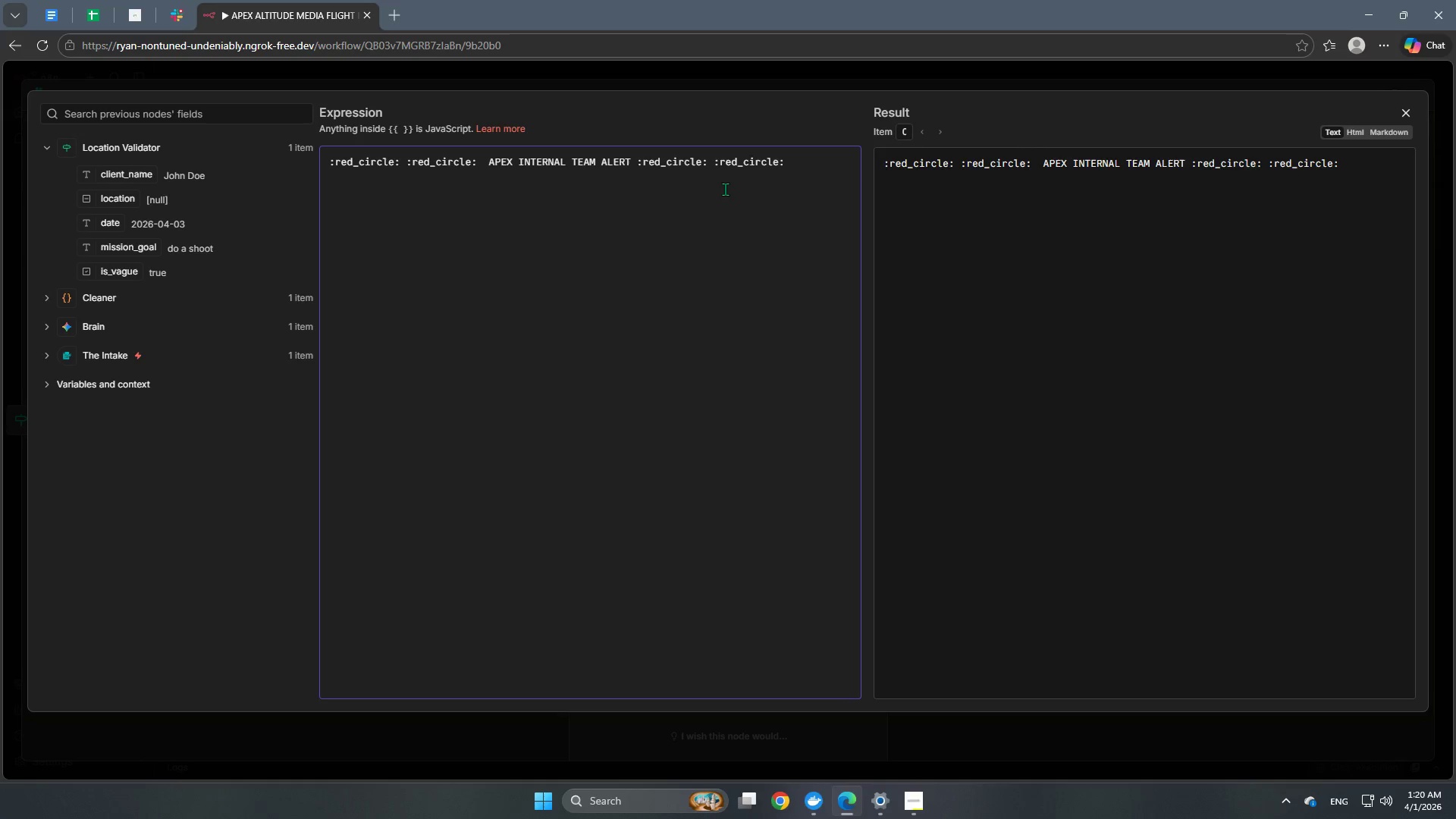 
key(Enter)
 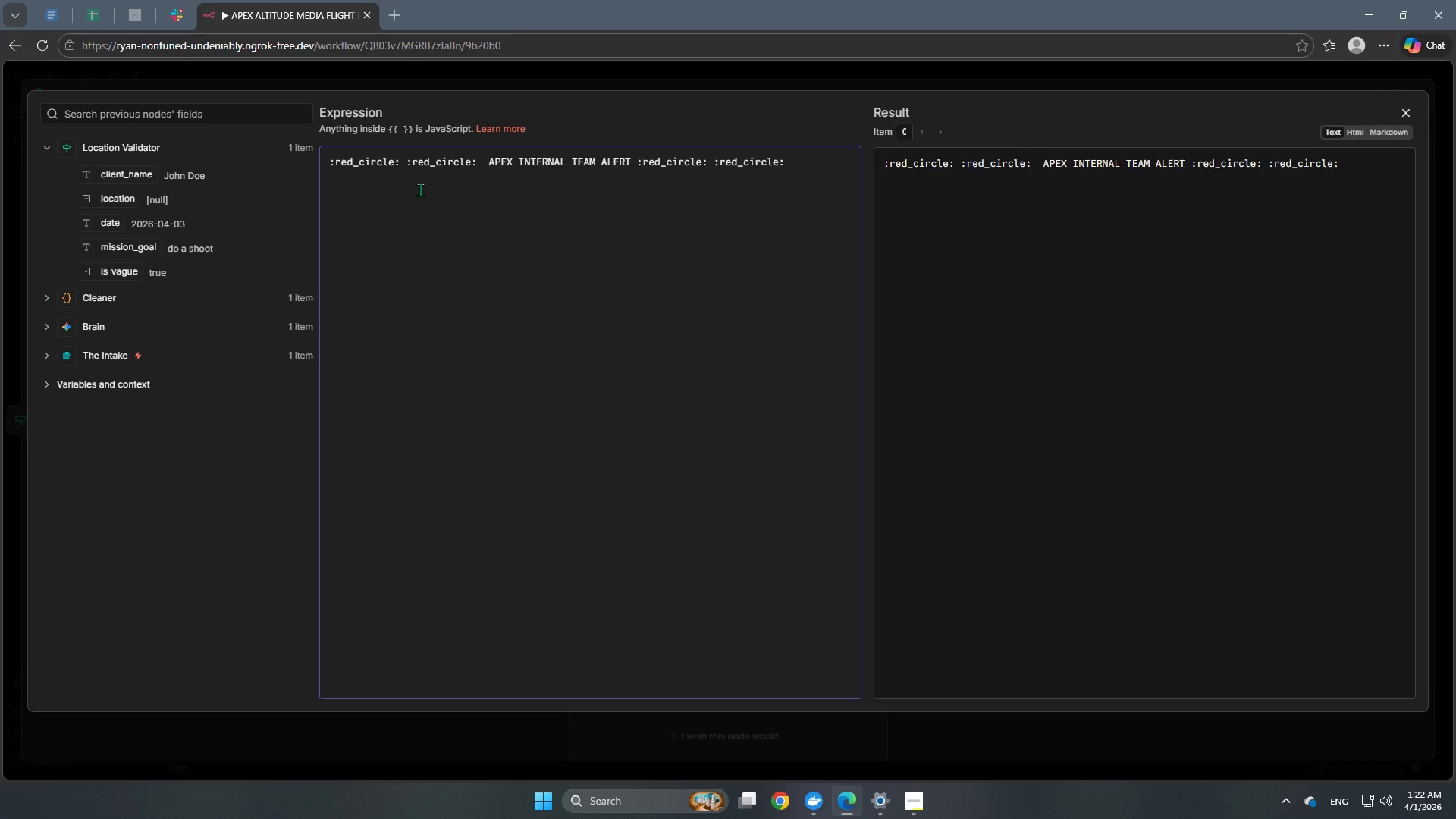 
wait(96.62)
 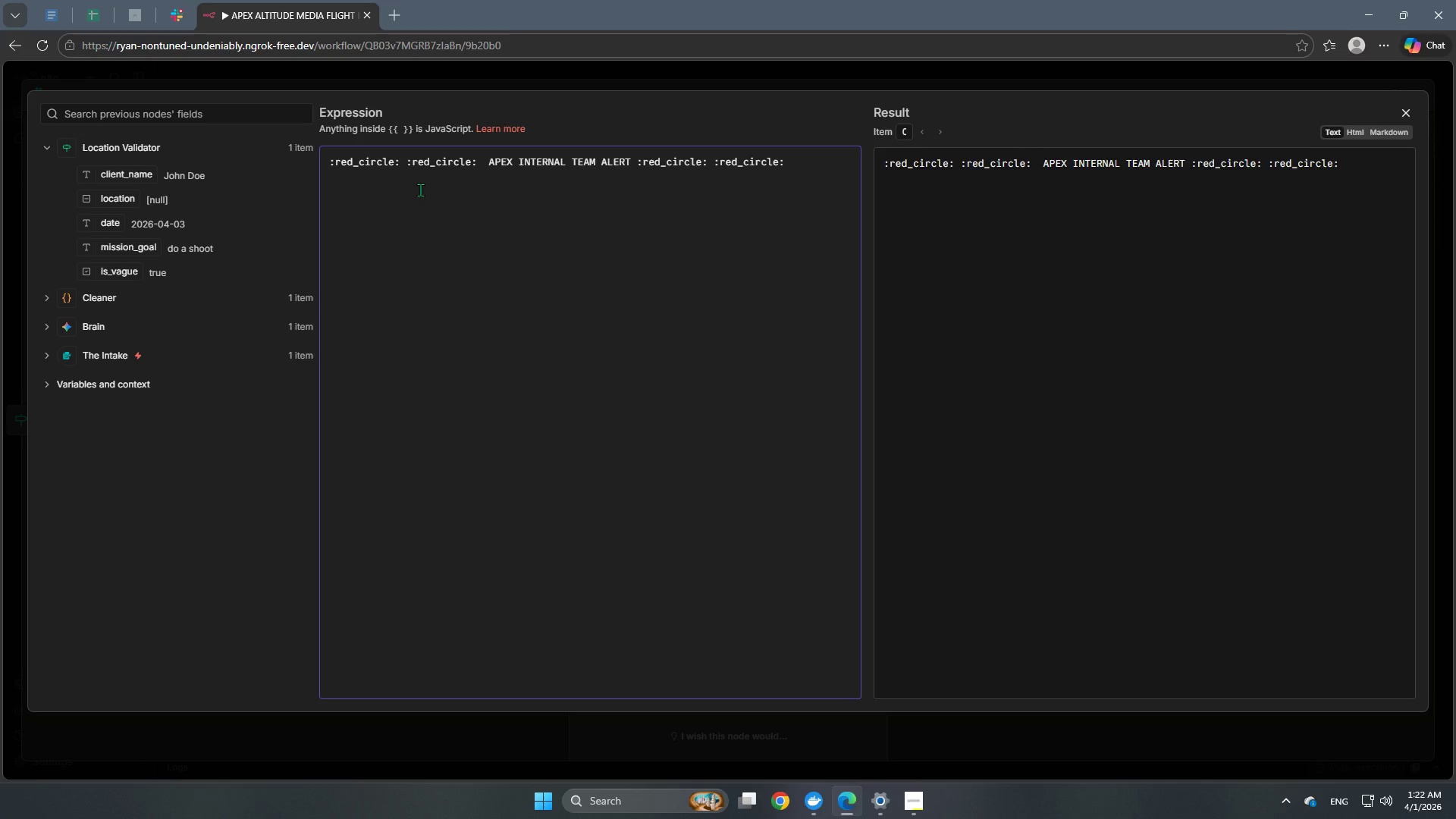 
hold_key(key=ShiftRight, duration=1.5)
 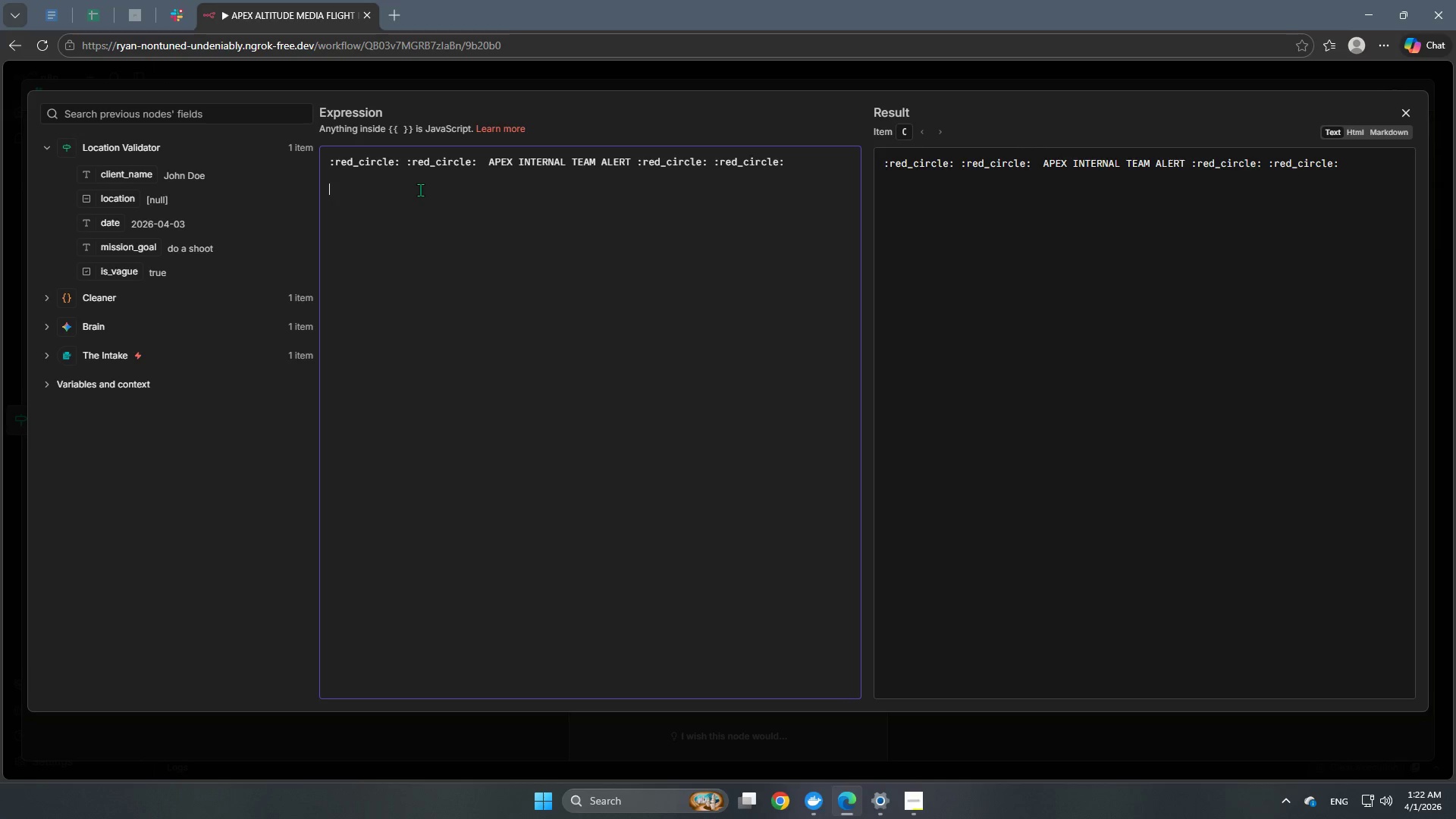 
hold_key(key=ShiftRight, duration=1.51)
 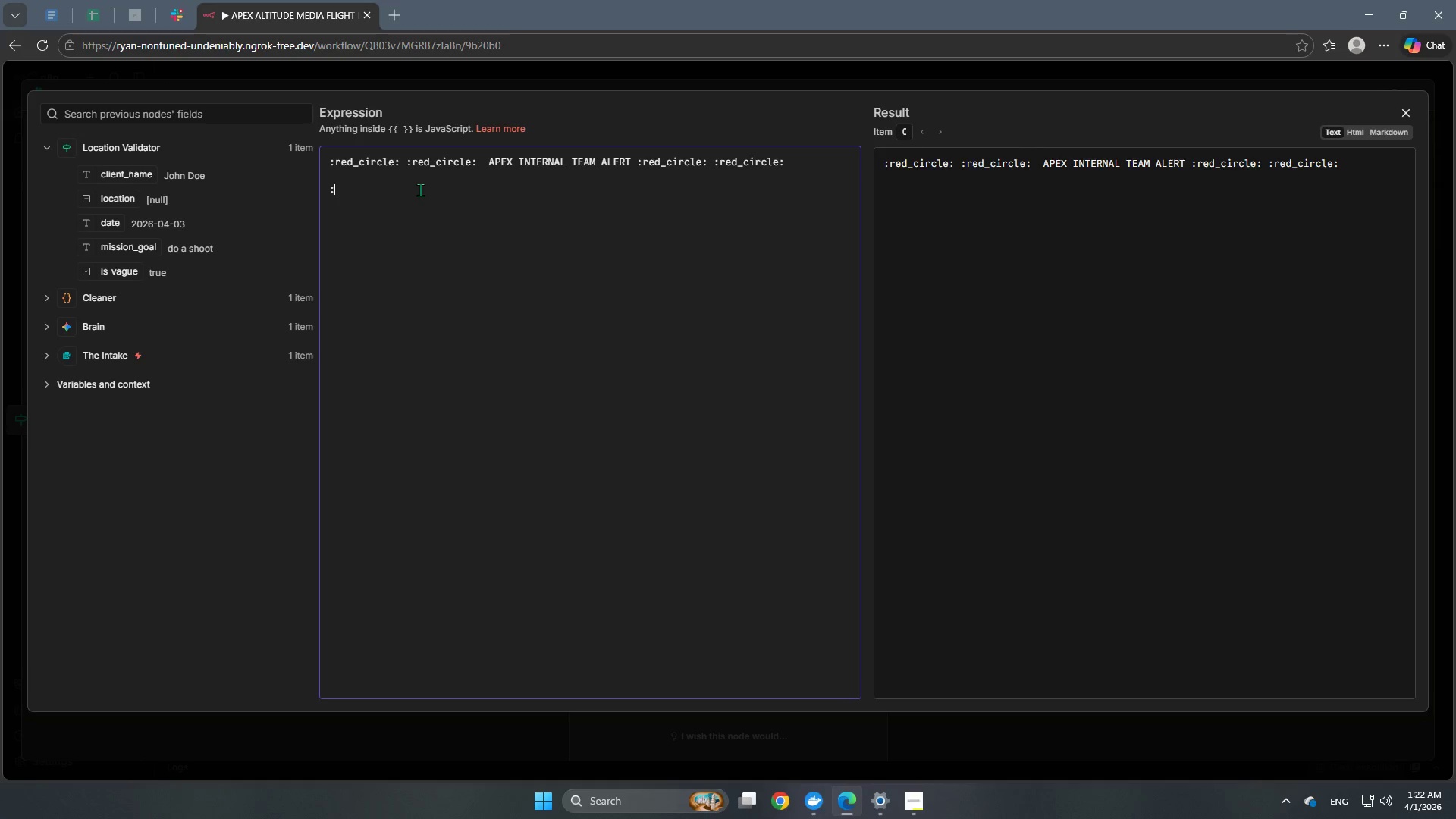 
type(:BUST_IN_SIU)
key(Backspace)
key(Backspace)
key(Backspace)
key(Backspace)
key(Backspace)
key(Backspace)
key(Backspace)
key(Backspace)
key(Backspace)
key(Backspace)
key(Backspace)
type(bust_in_silhoutte: )
 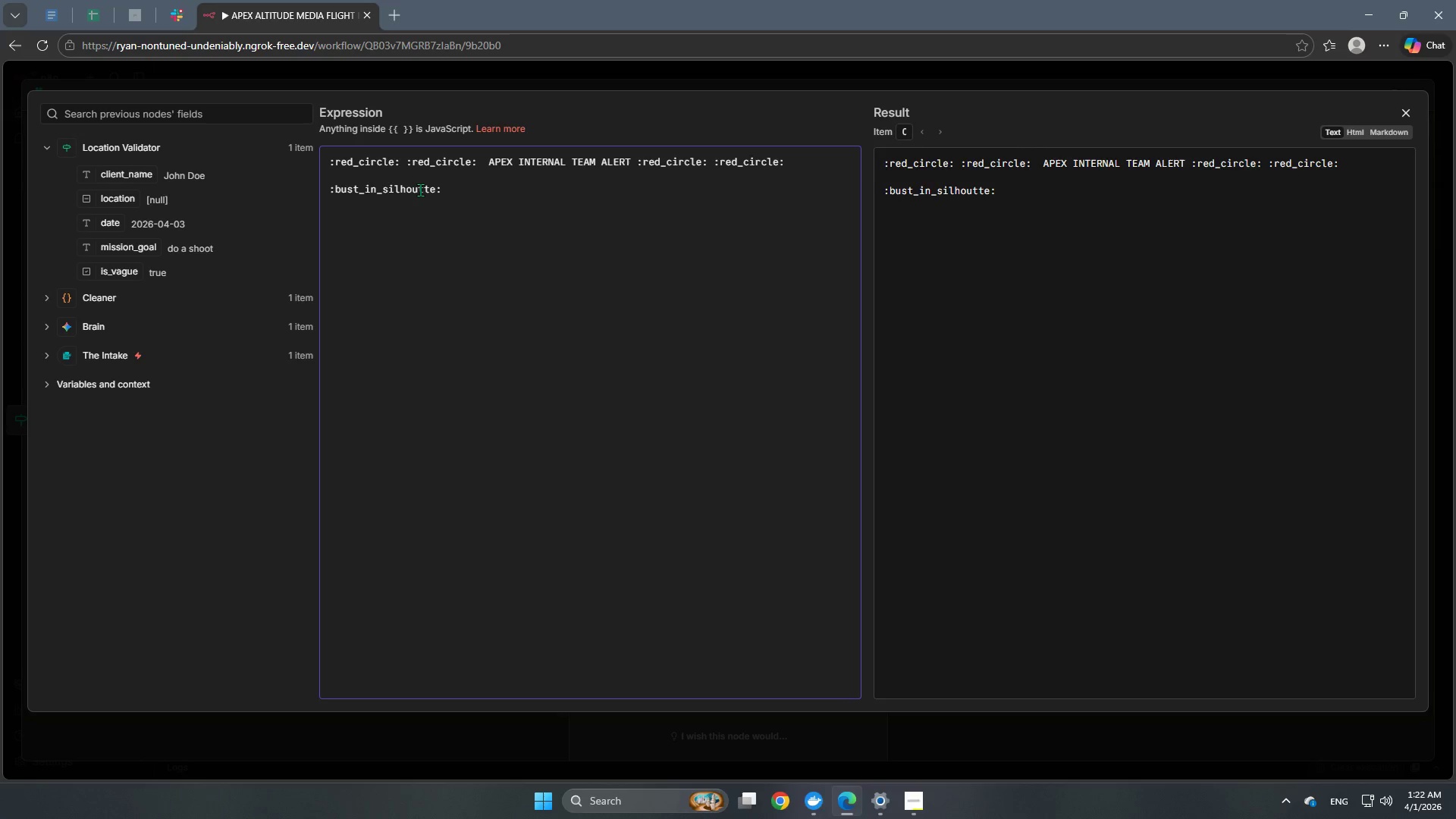 
type(Client: )
 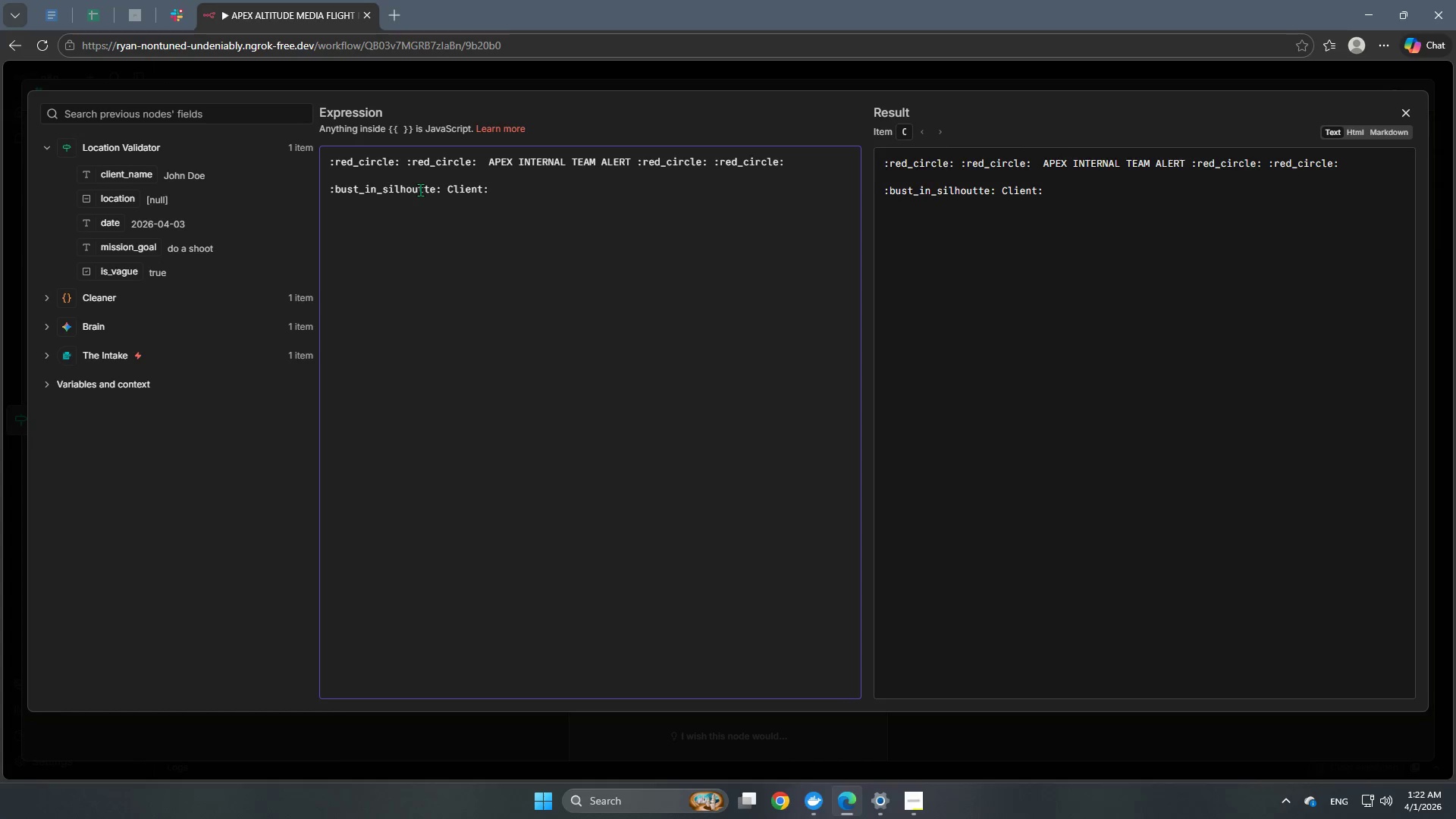 
key(Enter)
 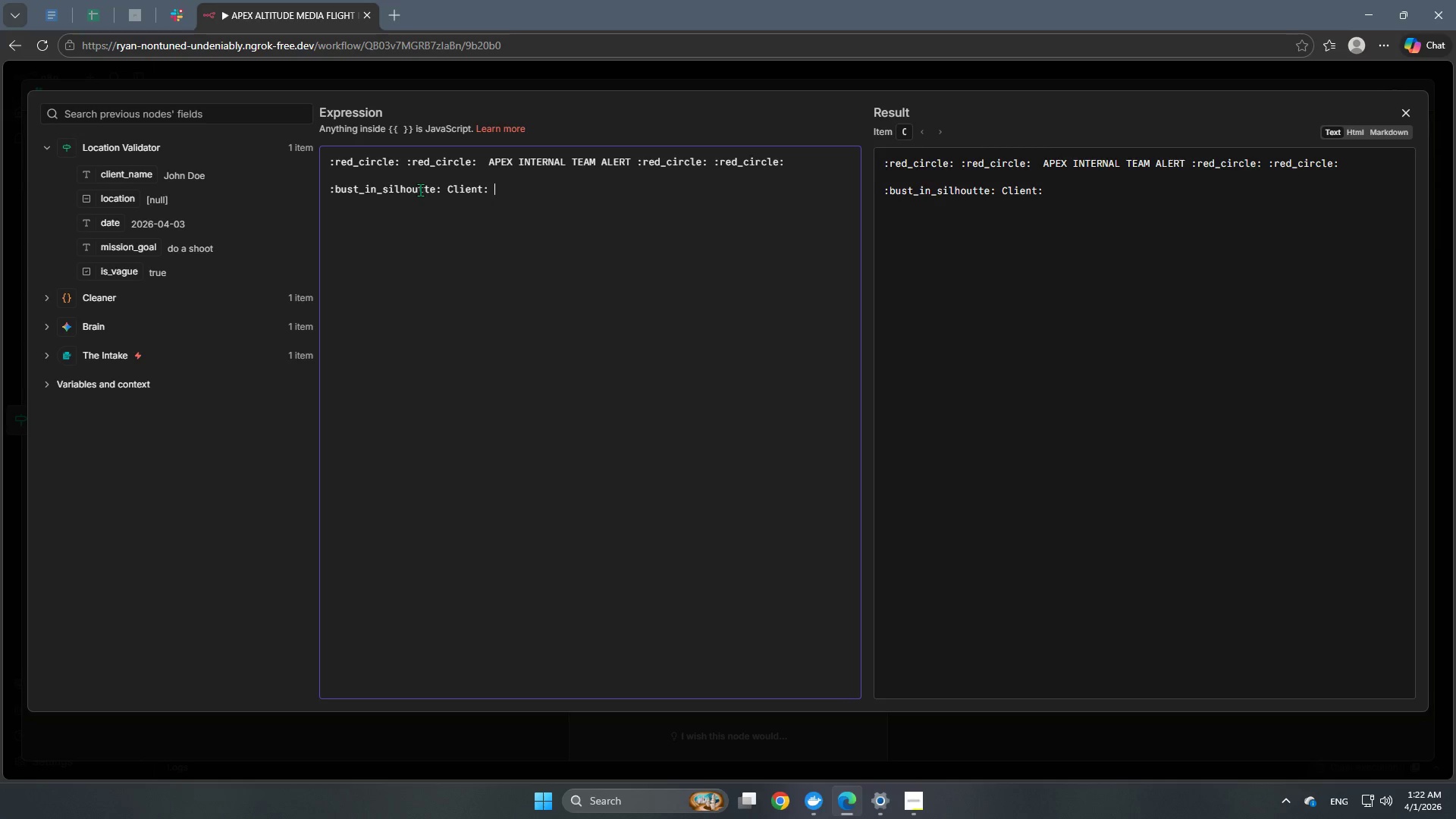 
type(Target Date)
 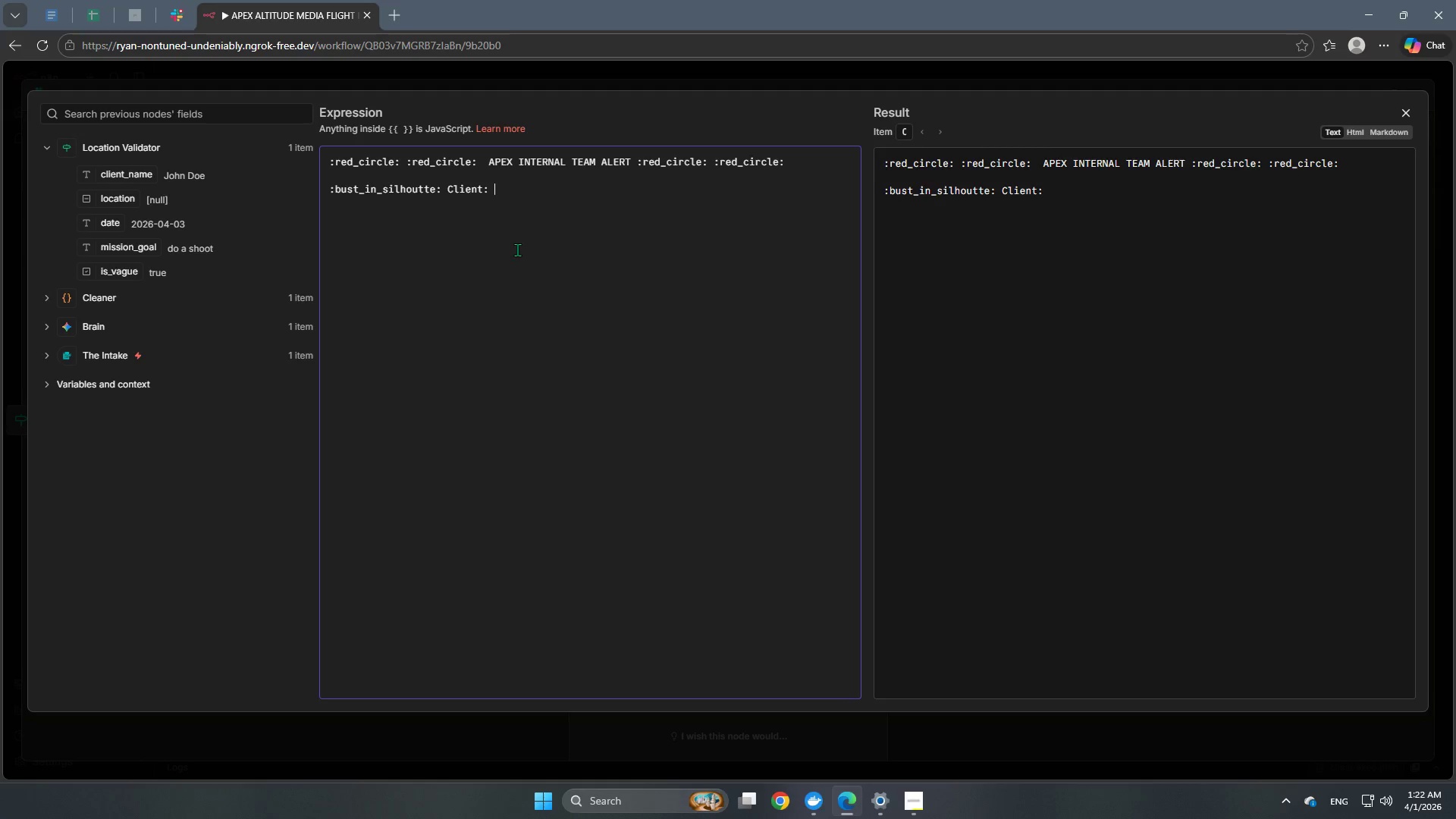 
left_click([505, 207])
 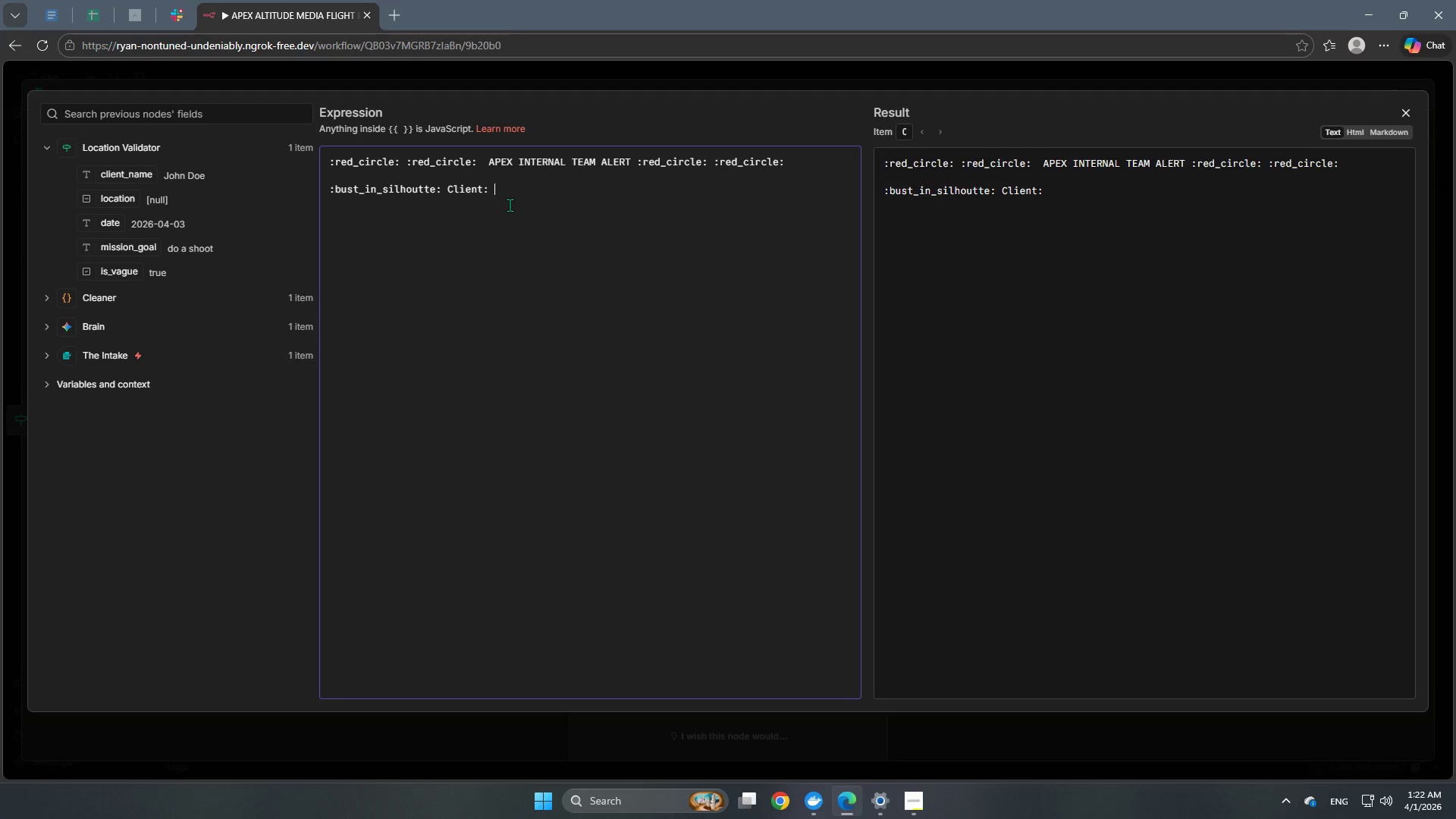 
key(Enter)
 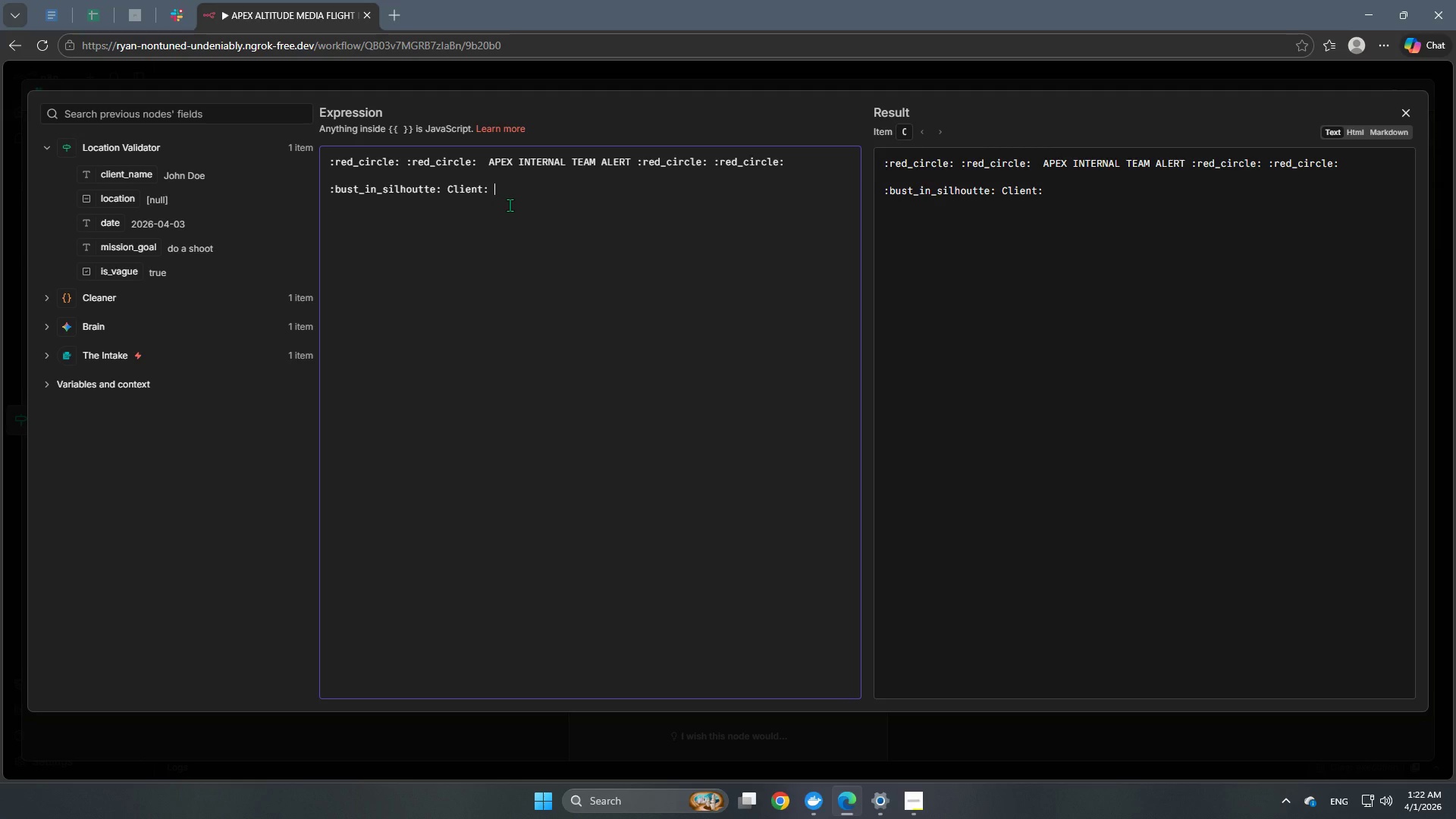 
key(Enter)
 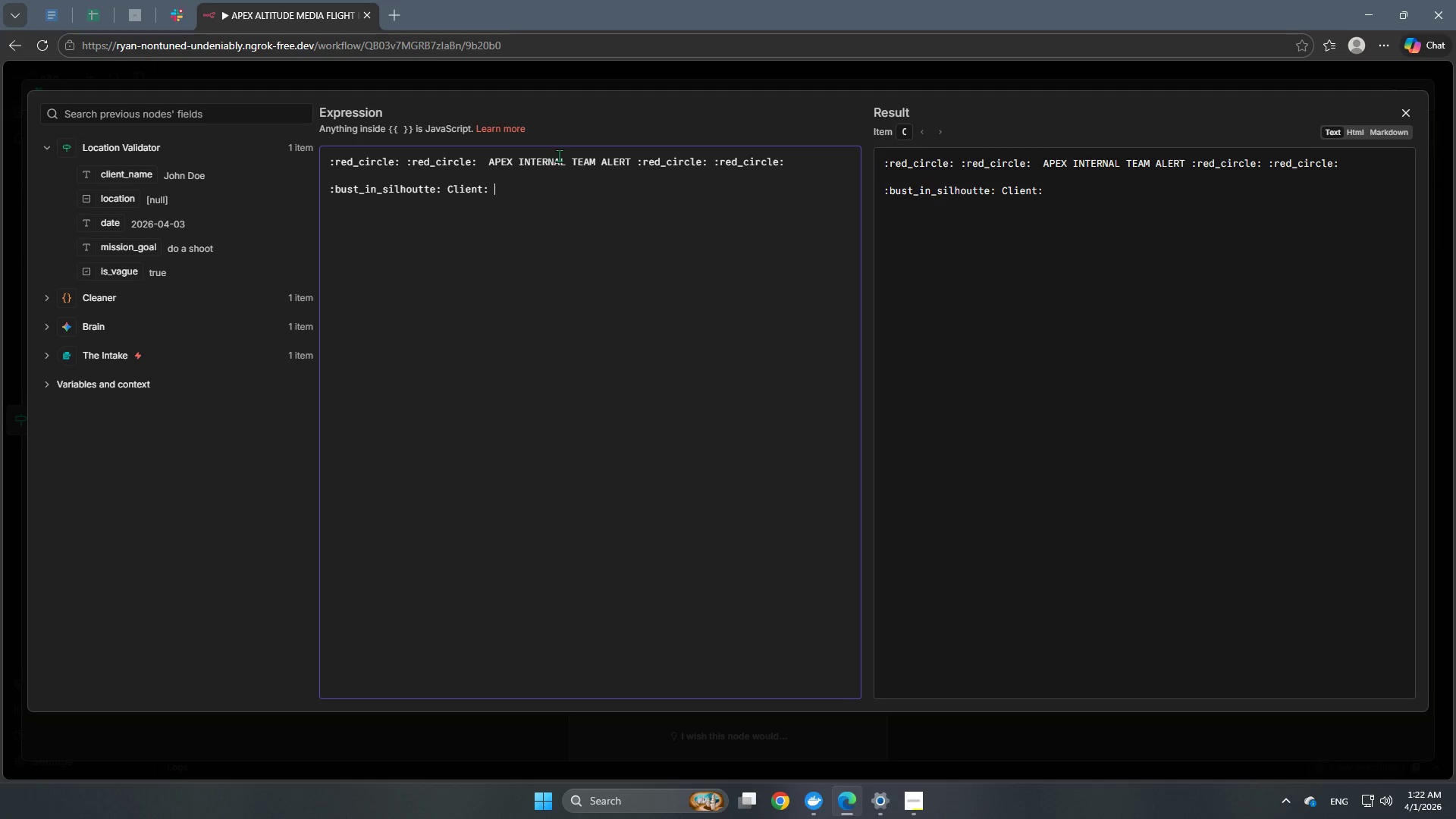 
left_click([513, 196])
 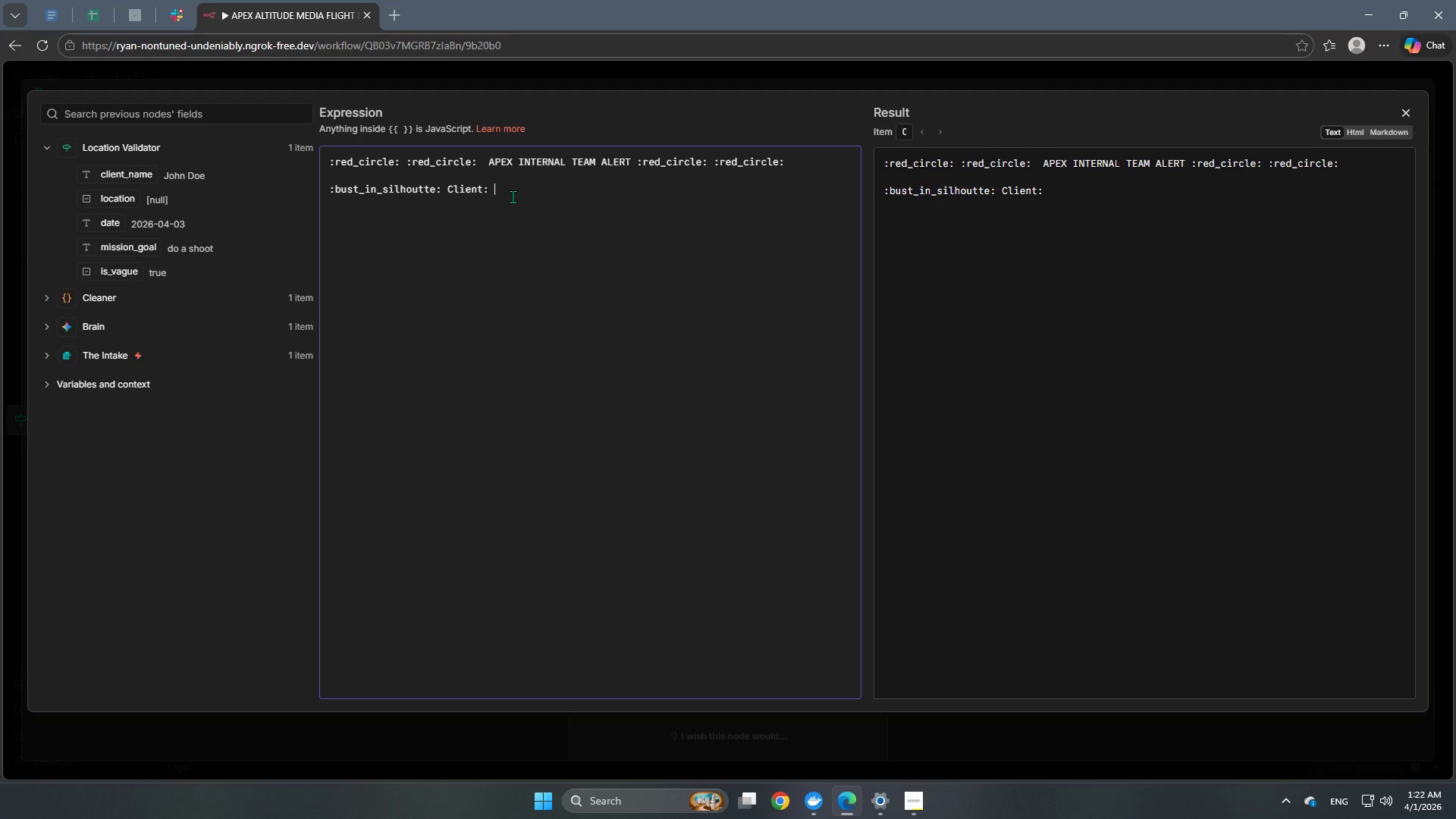 
key(Enter)
 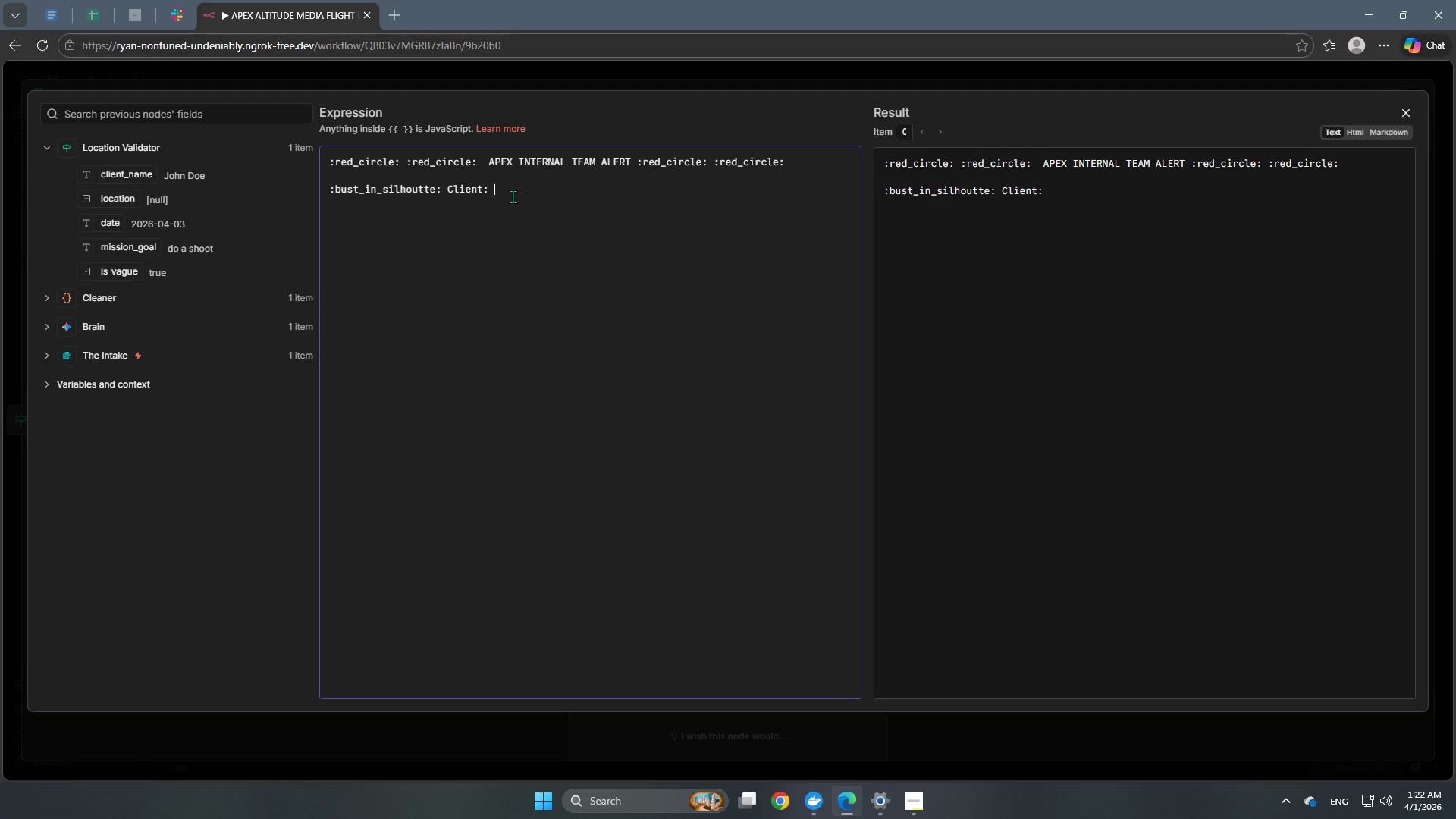 
key(Enter)
 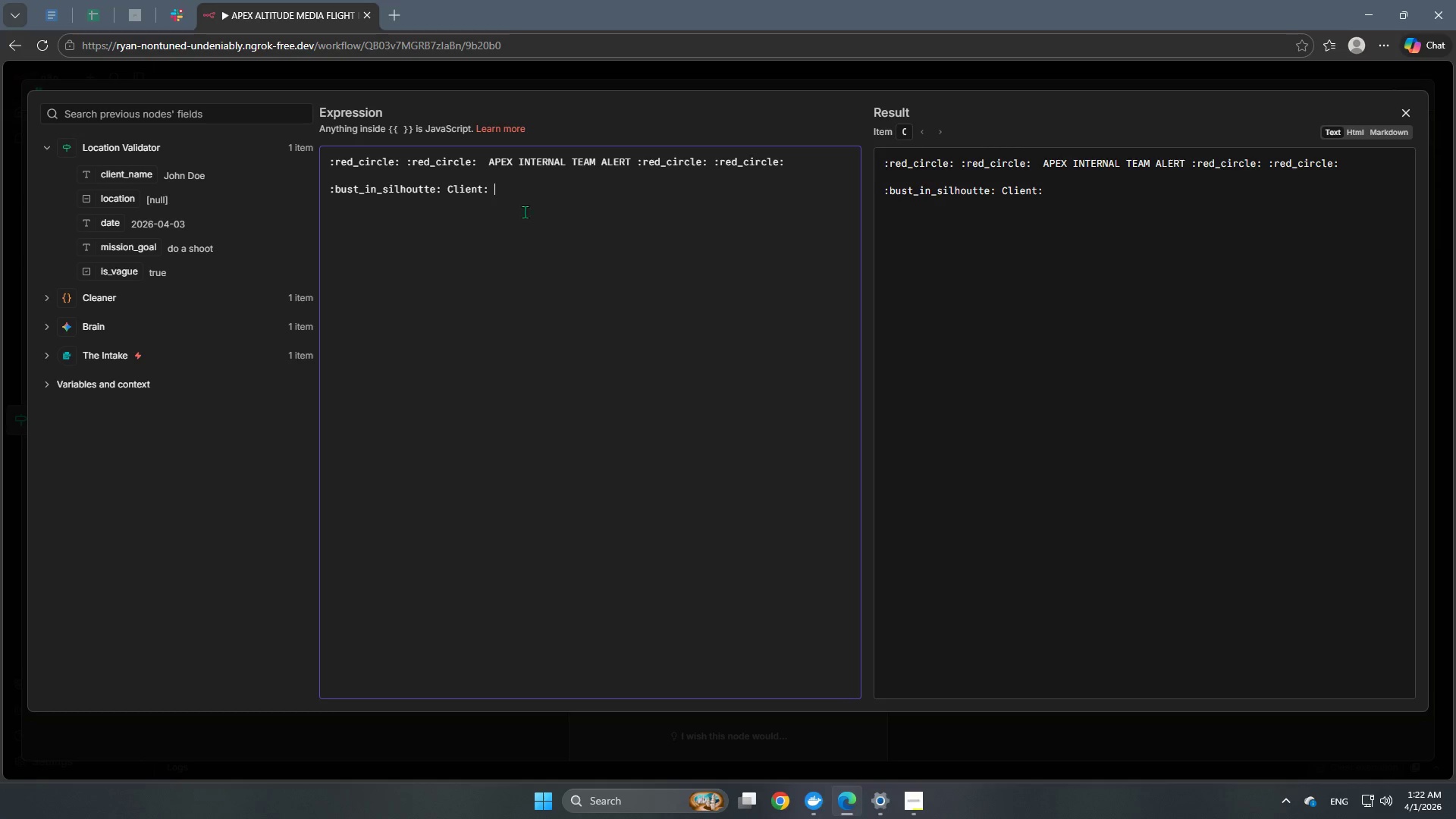 
double_click([522, 186])
 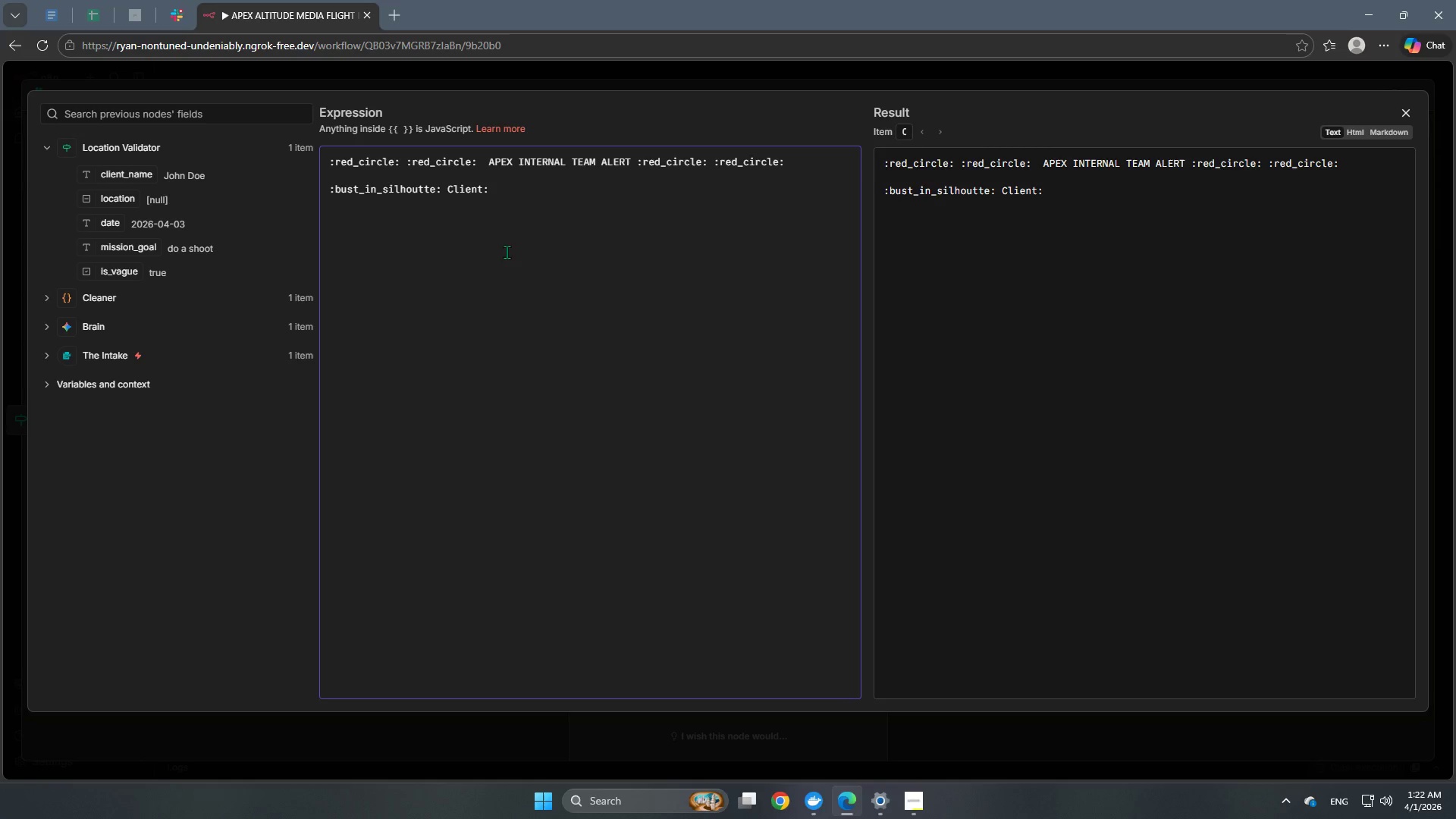 
triple_click([504, 259])
 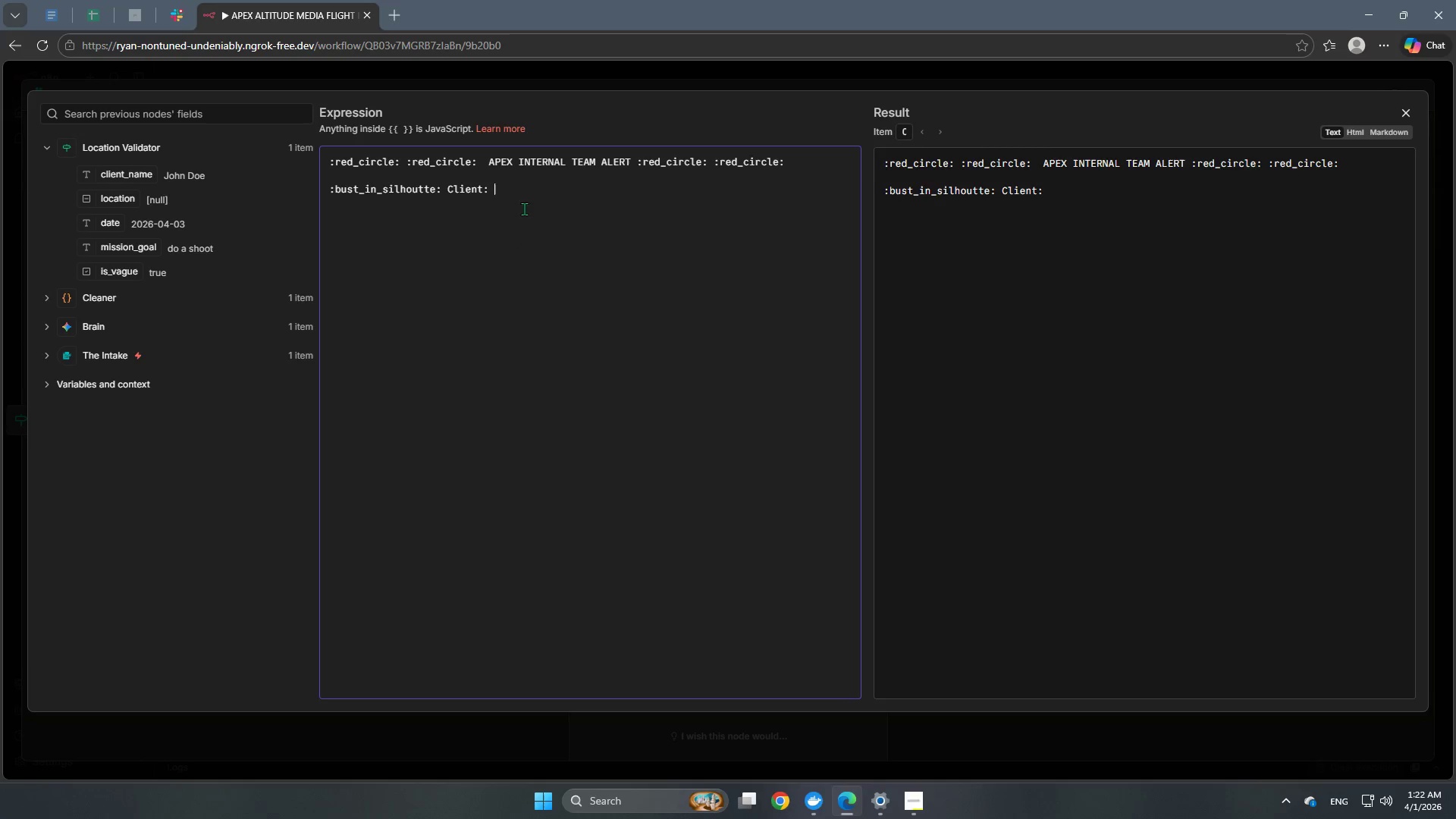 
triple_click([532, 201])
 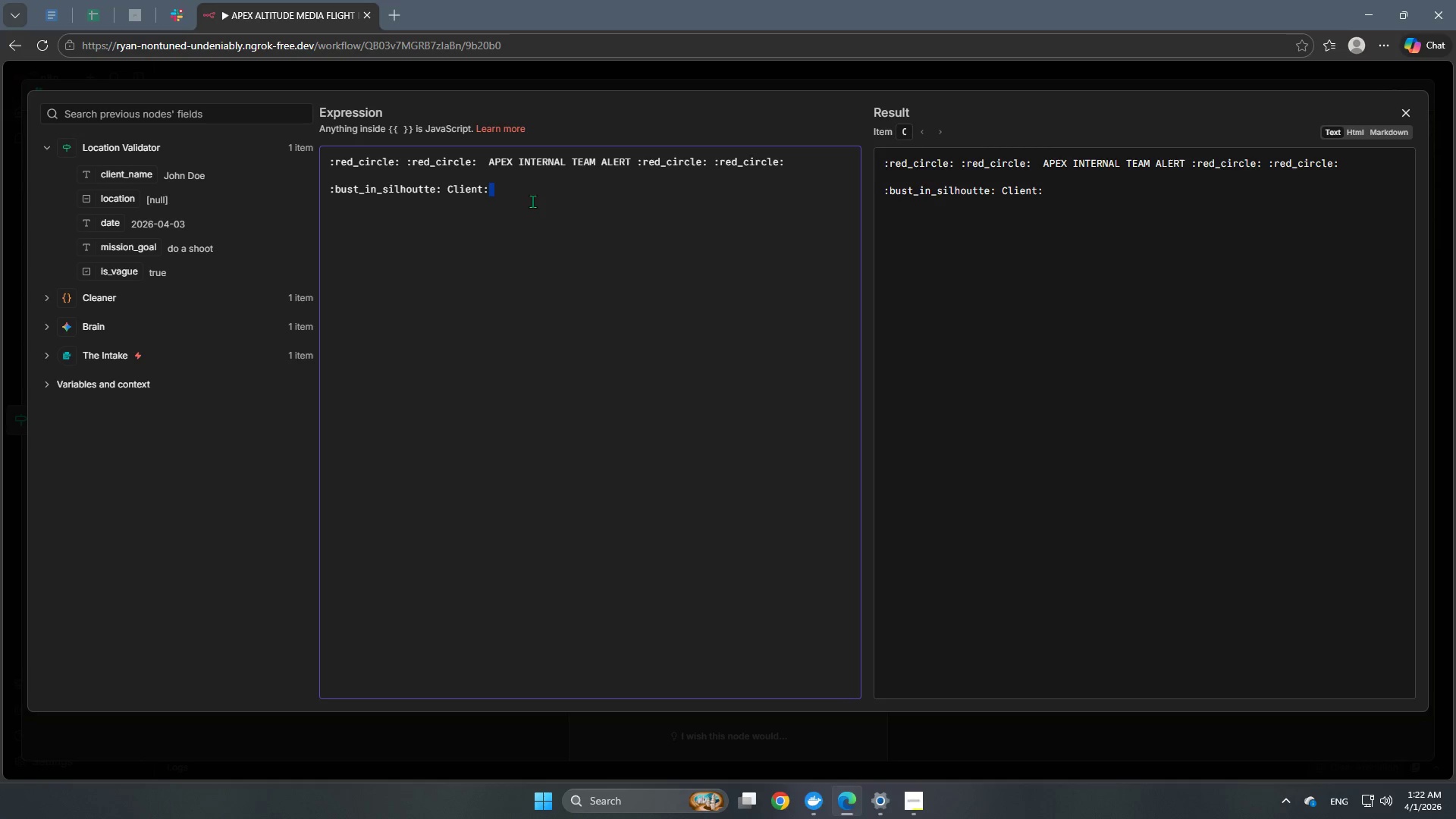 
triple_click([532, 201])
 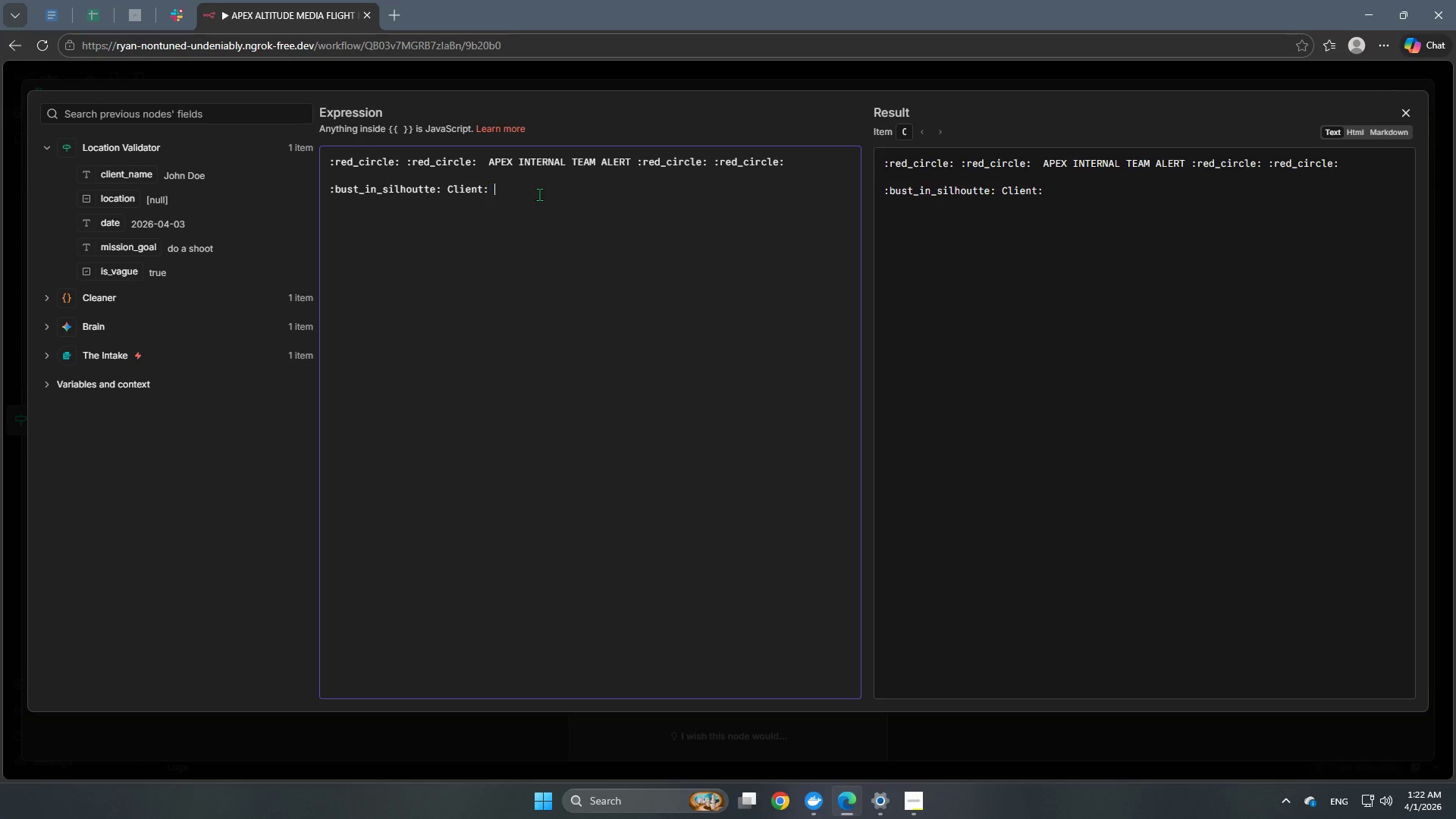 
triple_click([539, 194])
 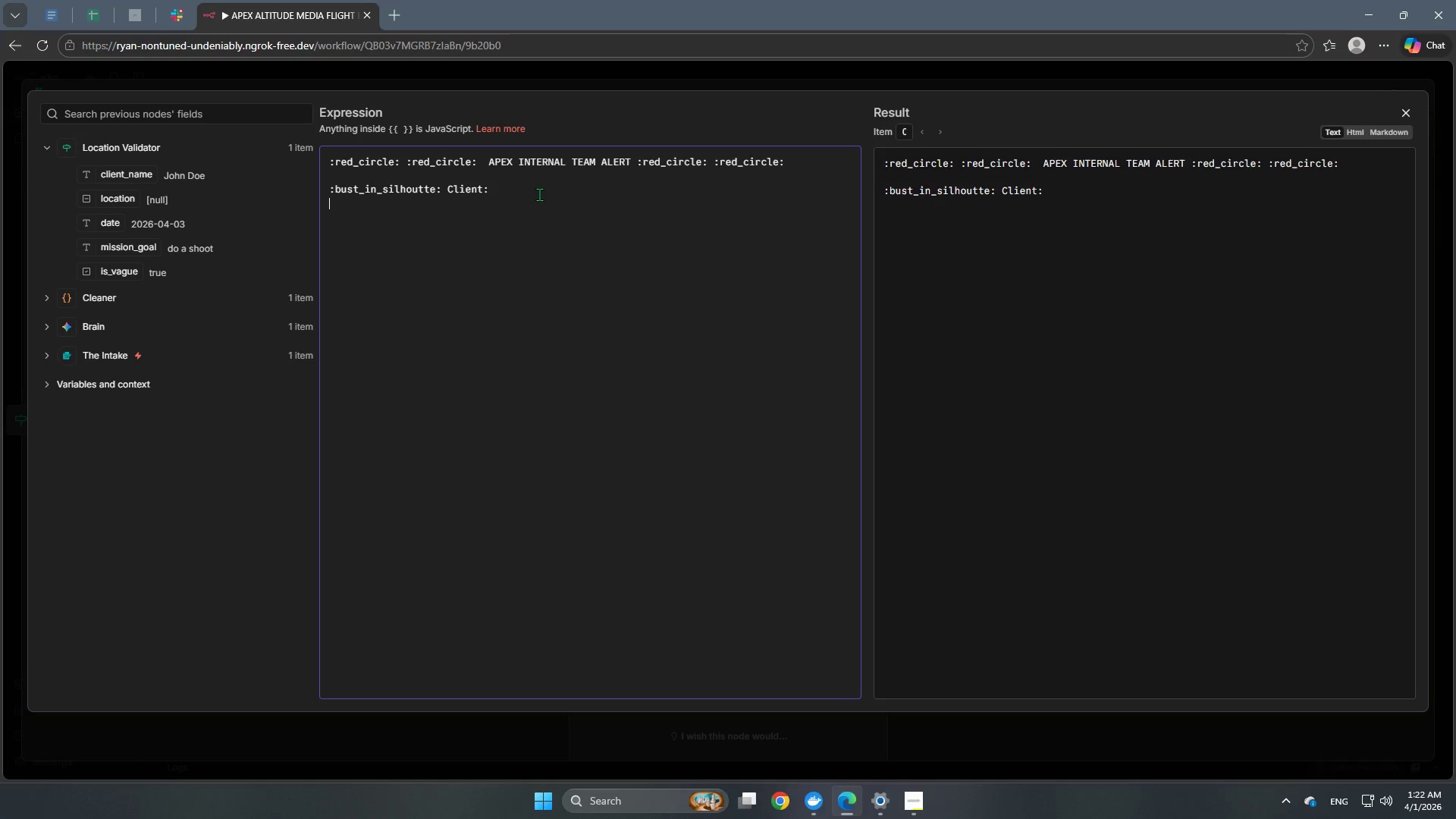 
key(Enter)
 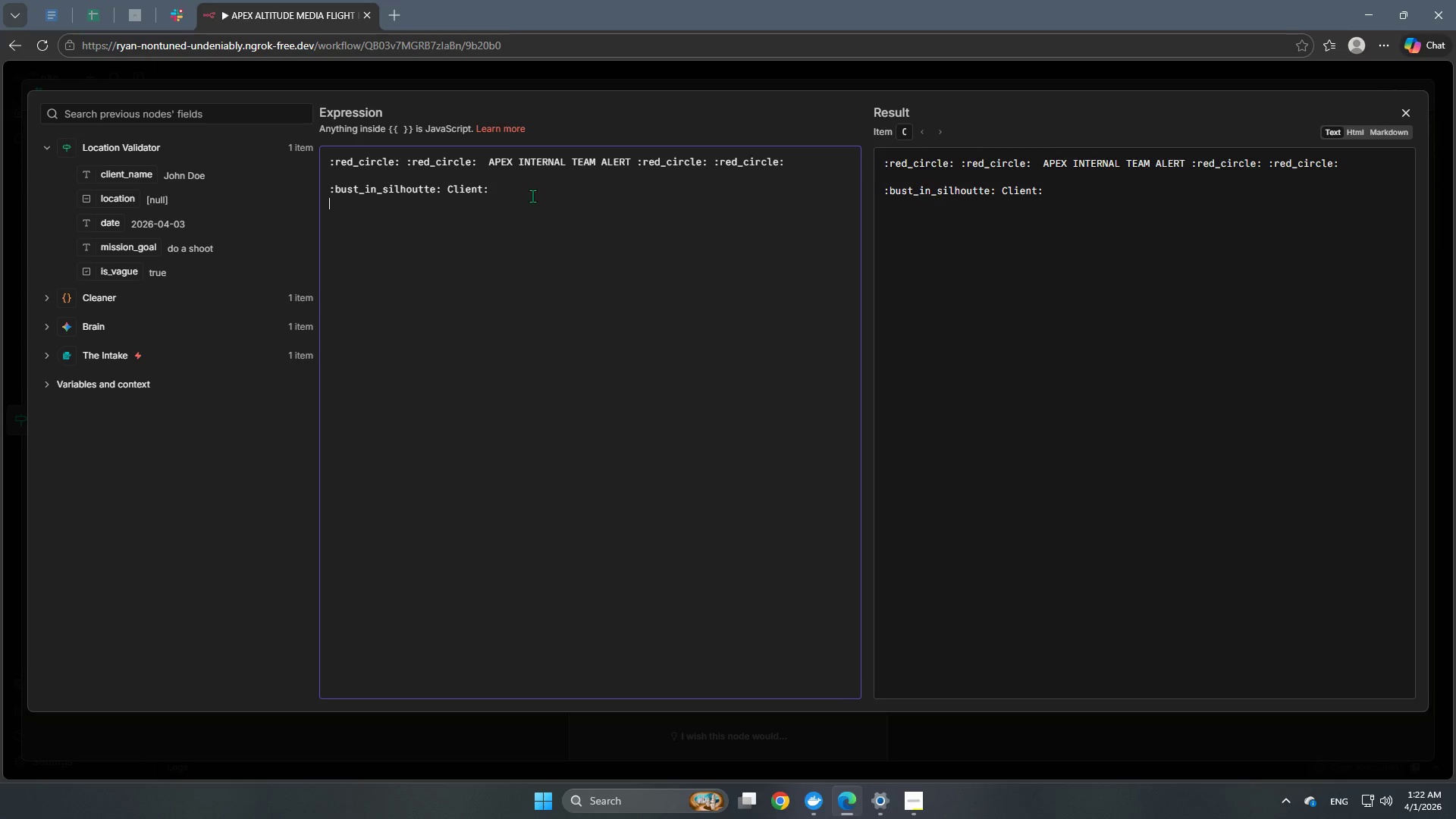 
key(Enter)
 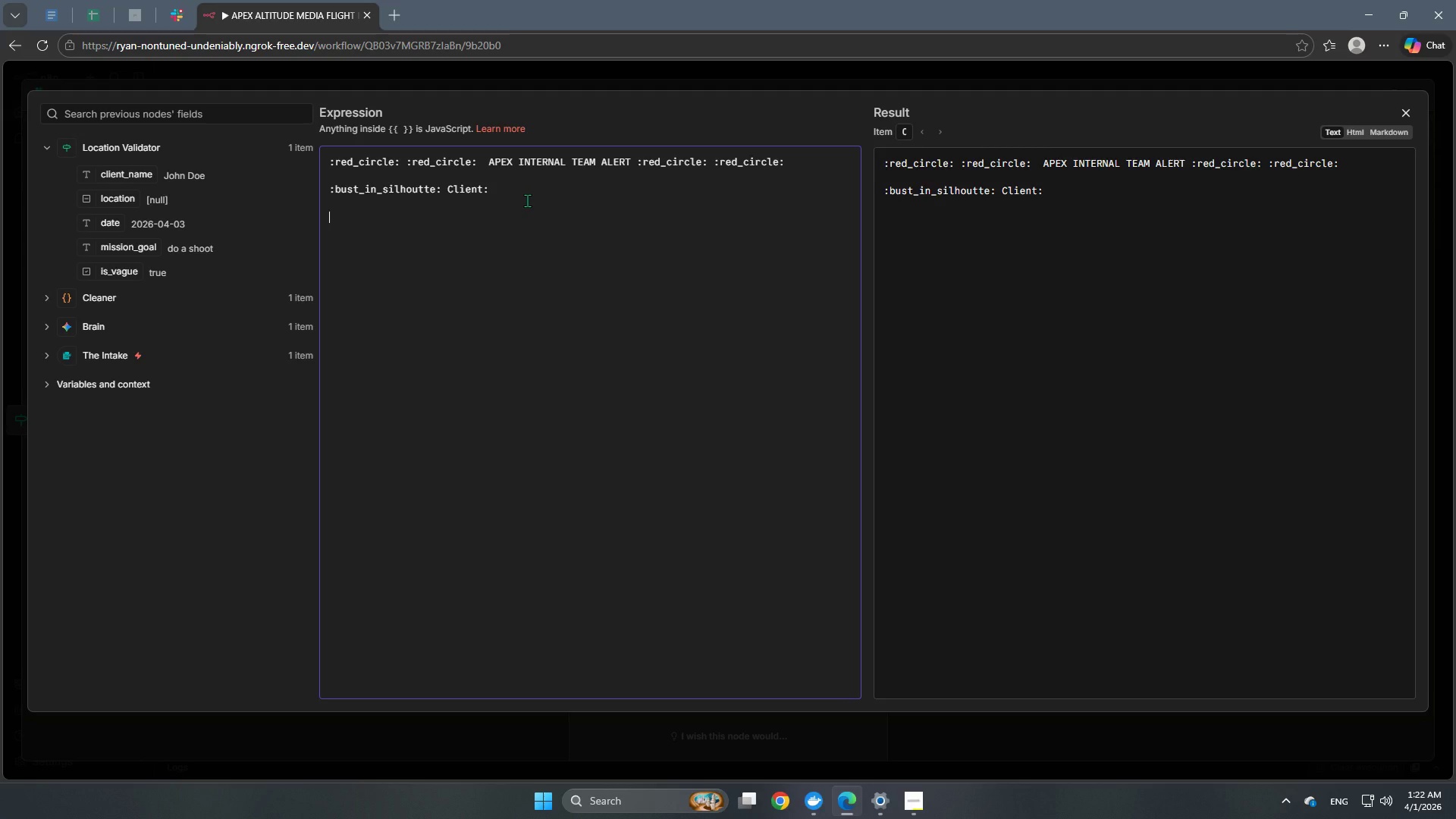 
key(Backspace)
type(Target Date: )
 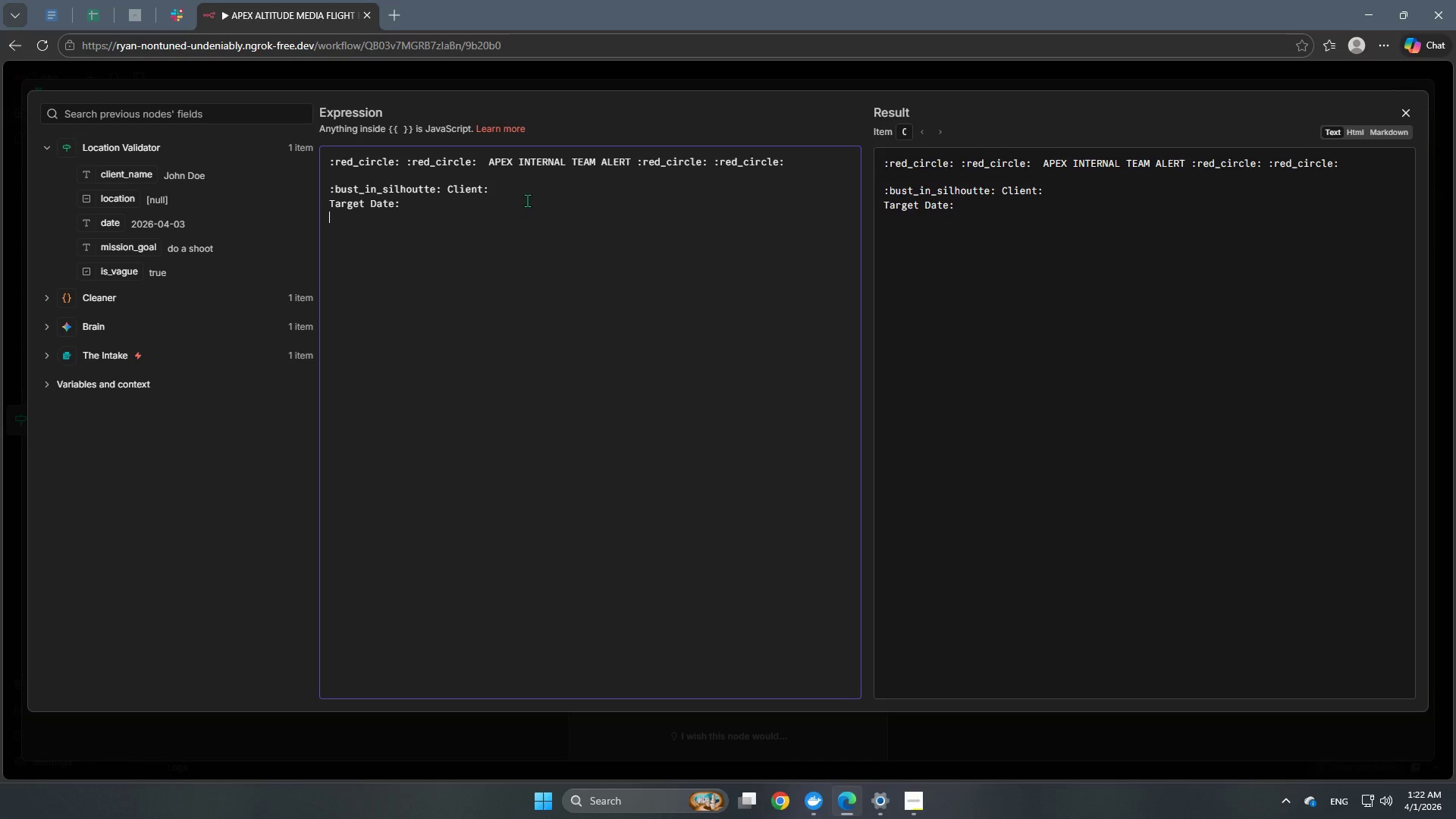 
 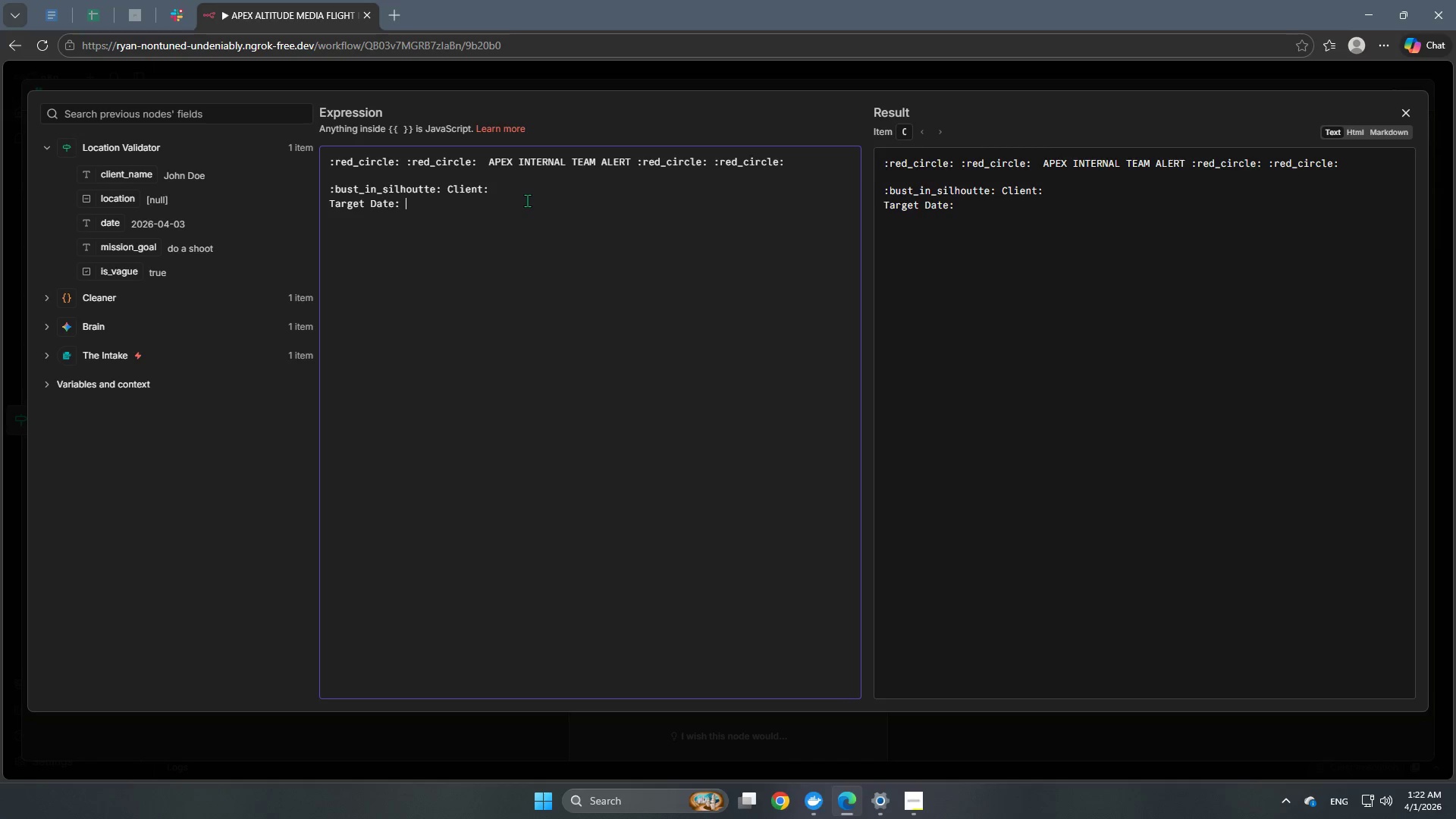 
key(Enter)
 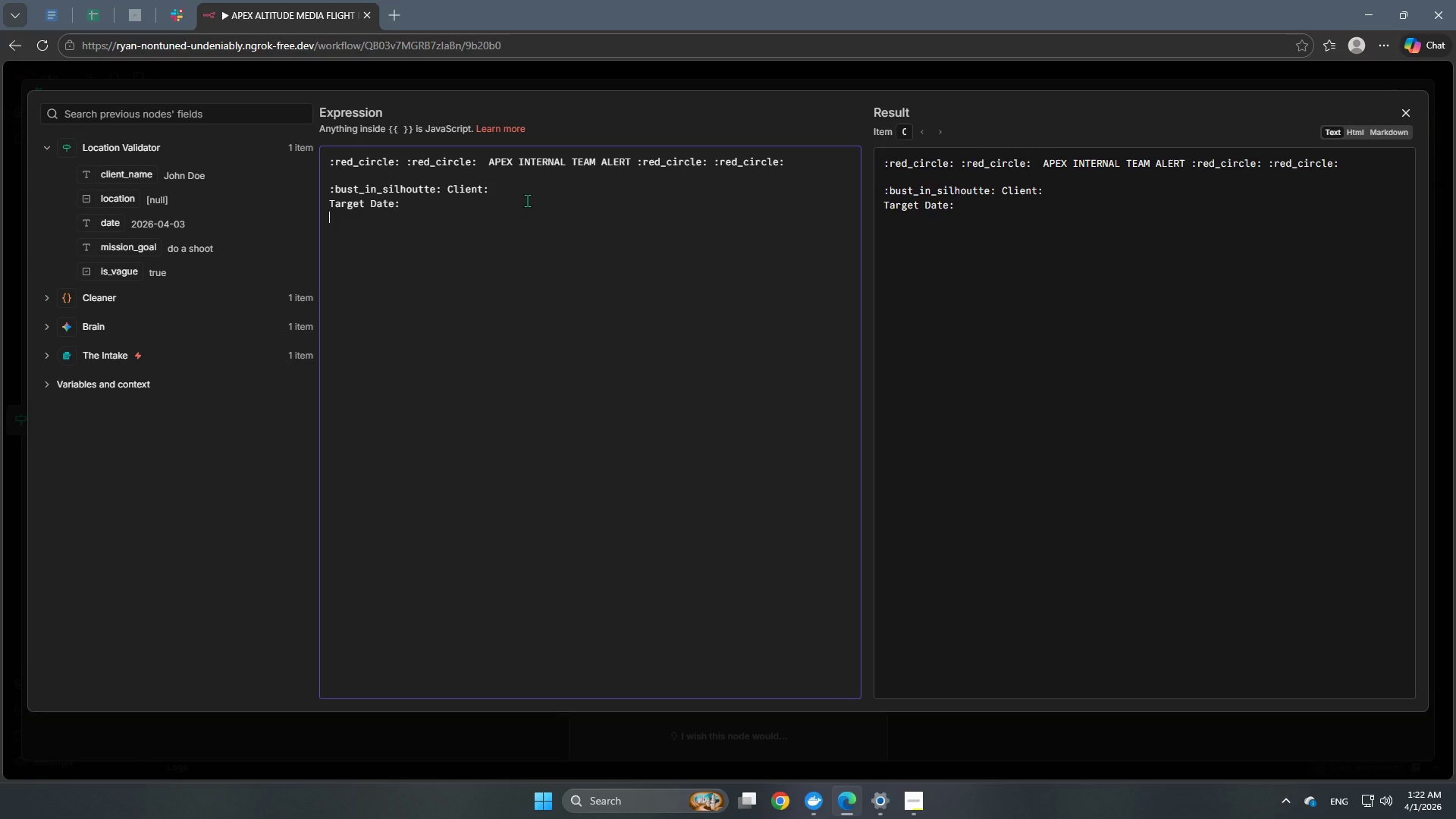 
key(Enter)
 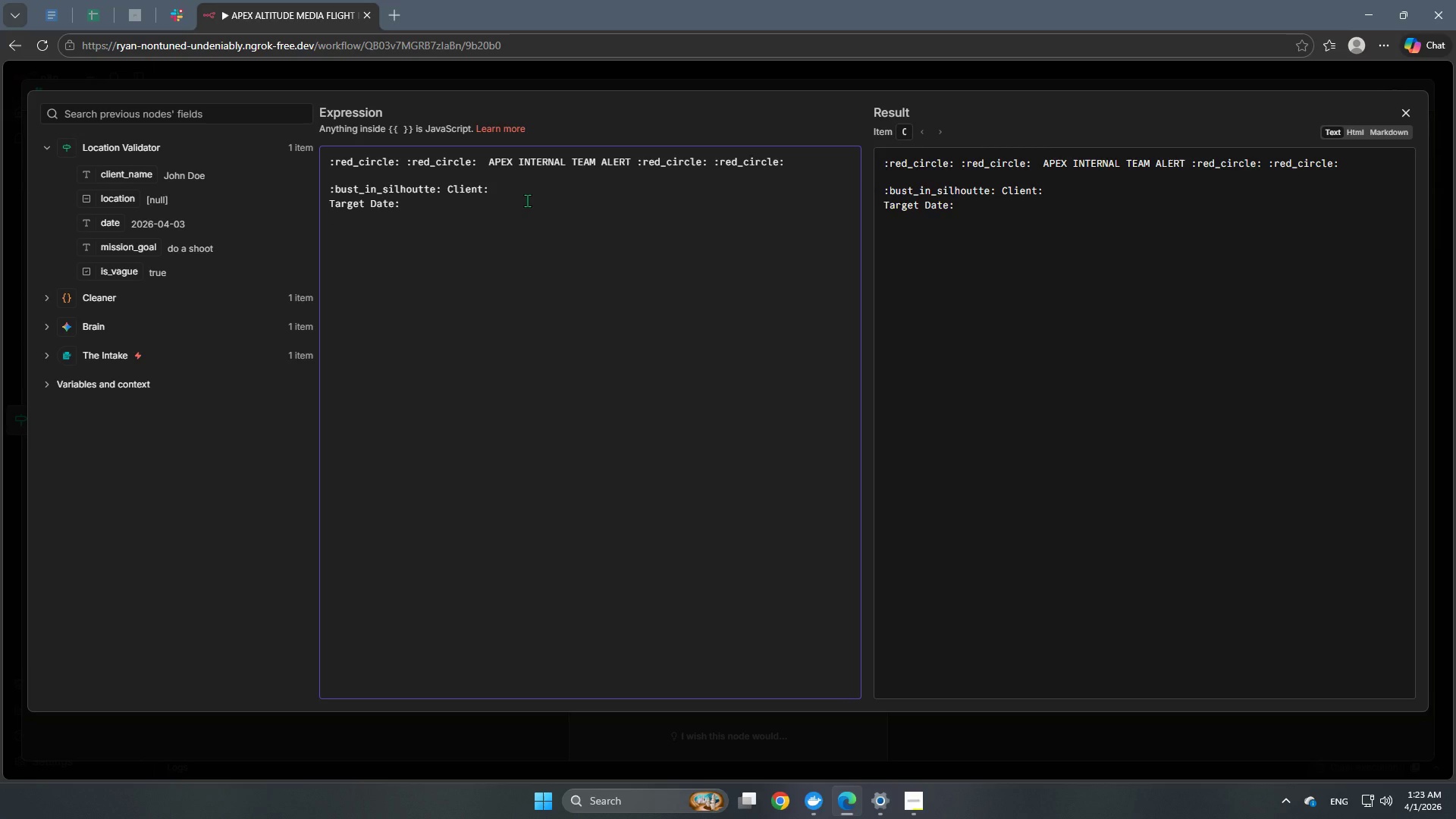 
key(Backspace)
type(Client Inuiqry)
key(Backspace)
key(Backspace)
key(Backspace)
key(Backspace)
key(Backspace)
type(quiry: )
 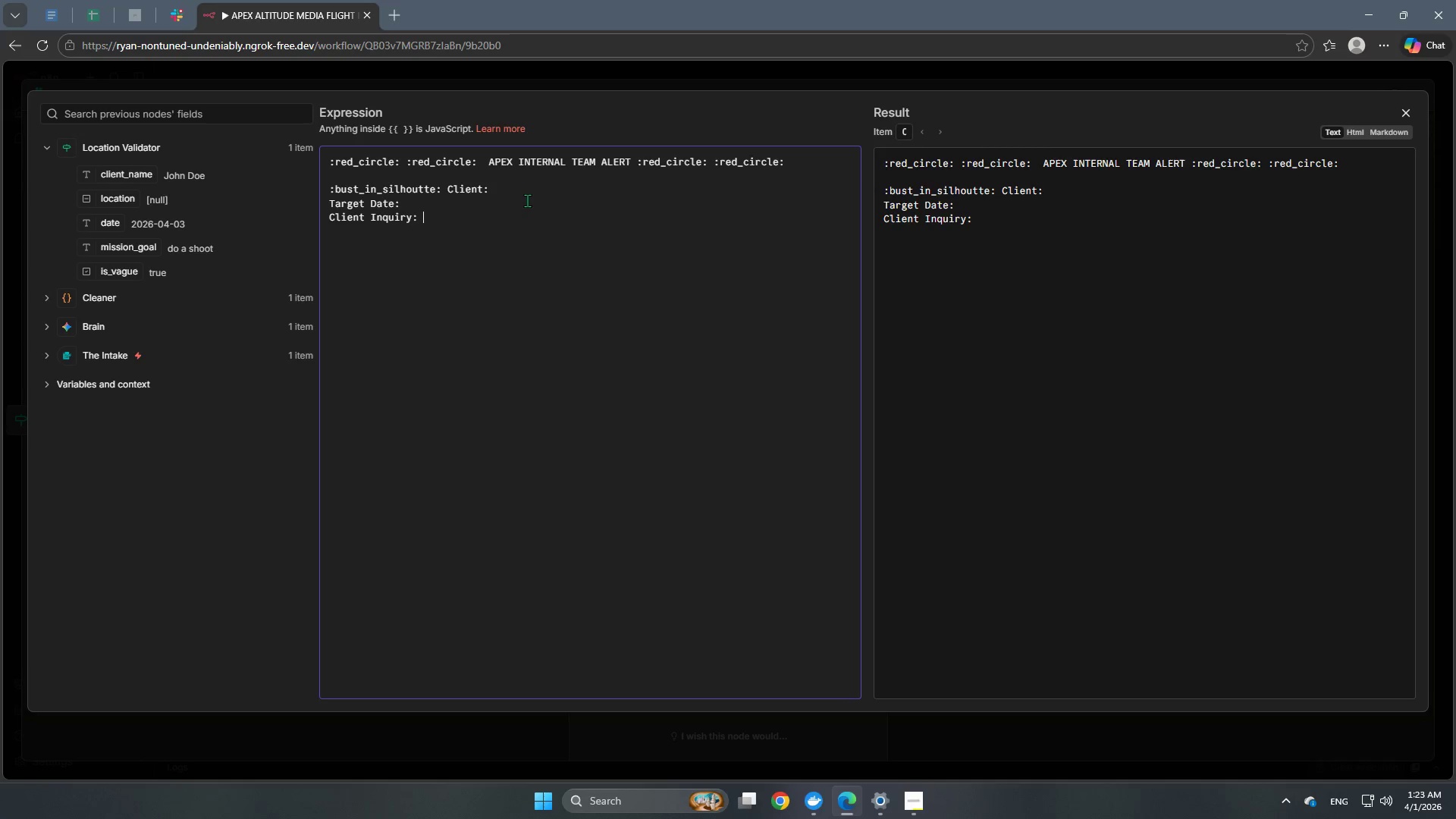 
key(Enter)
 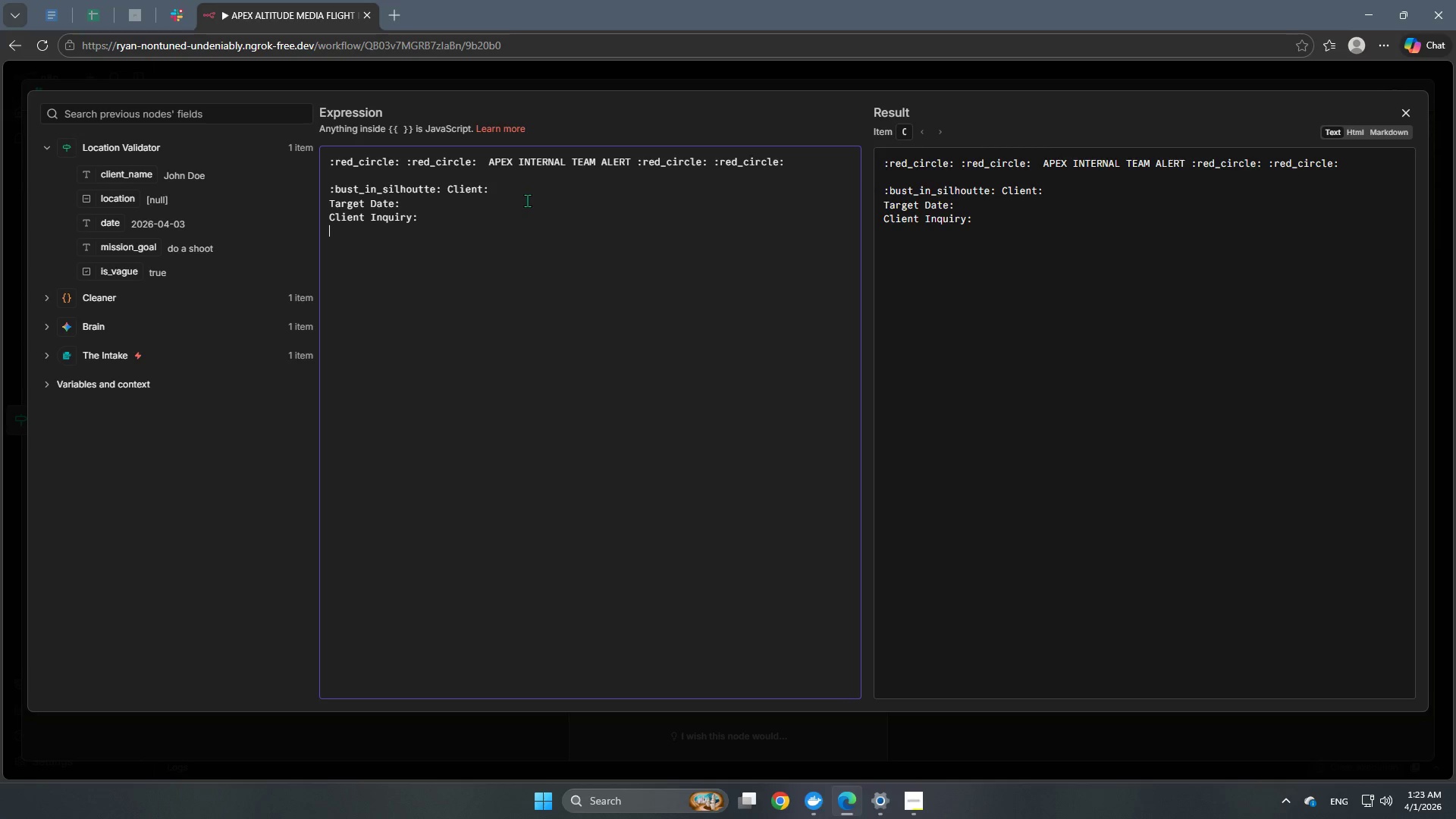 
key(Enter)
 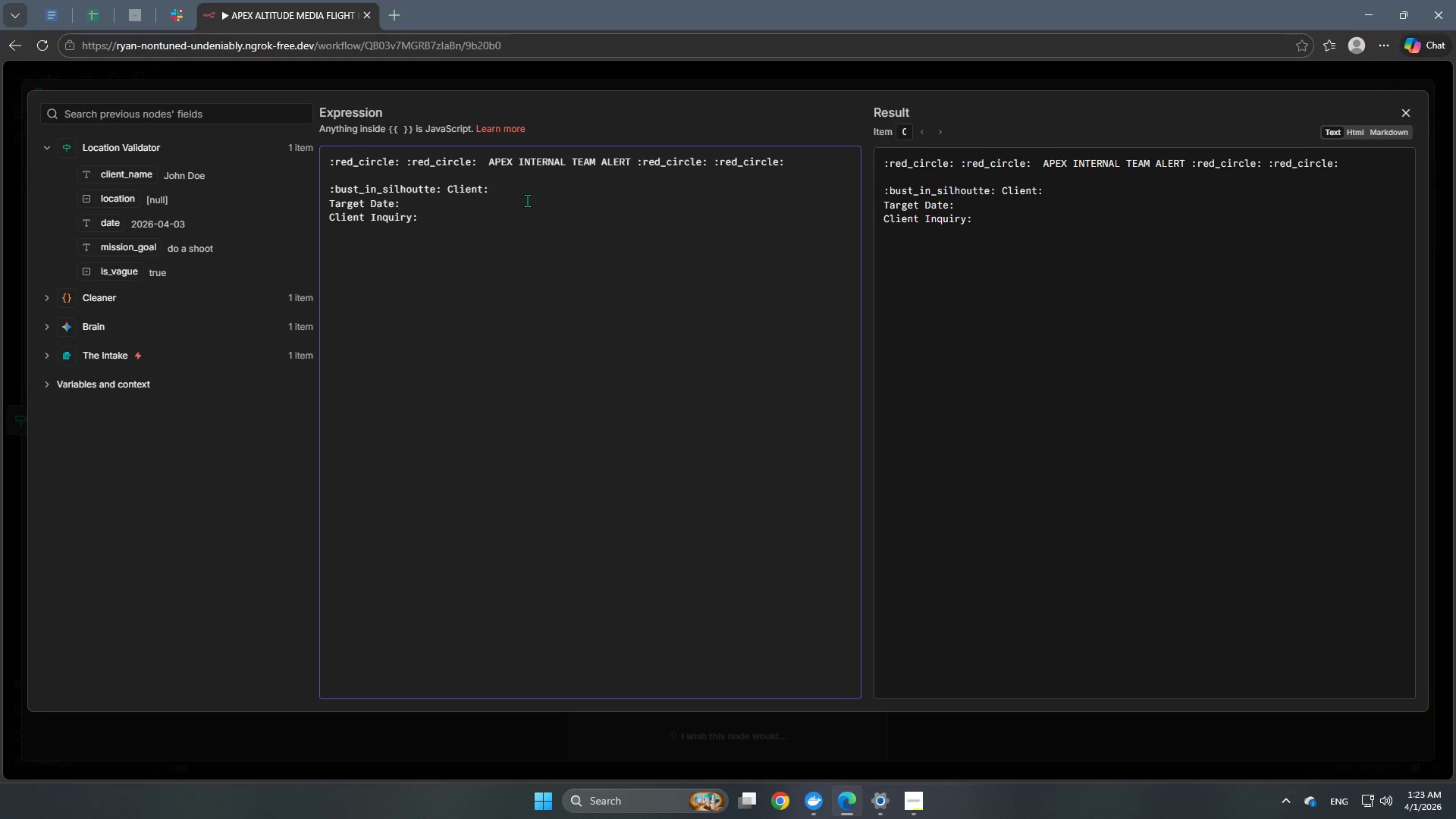 
type(ISSUE: The preferred location is uc)
key(Backspace)
type(nclear.)
 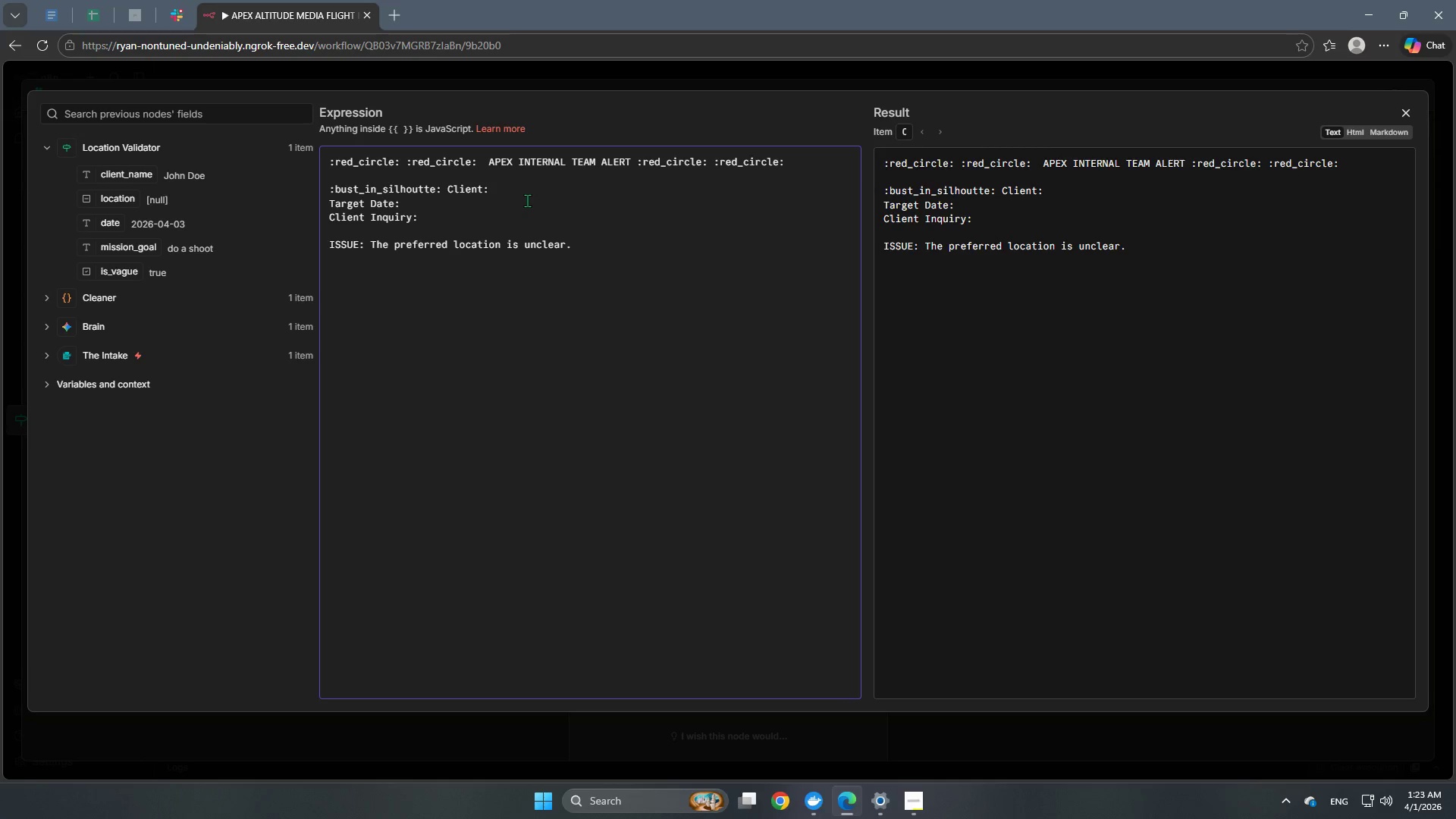 
wait(7.62)
 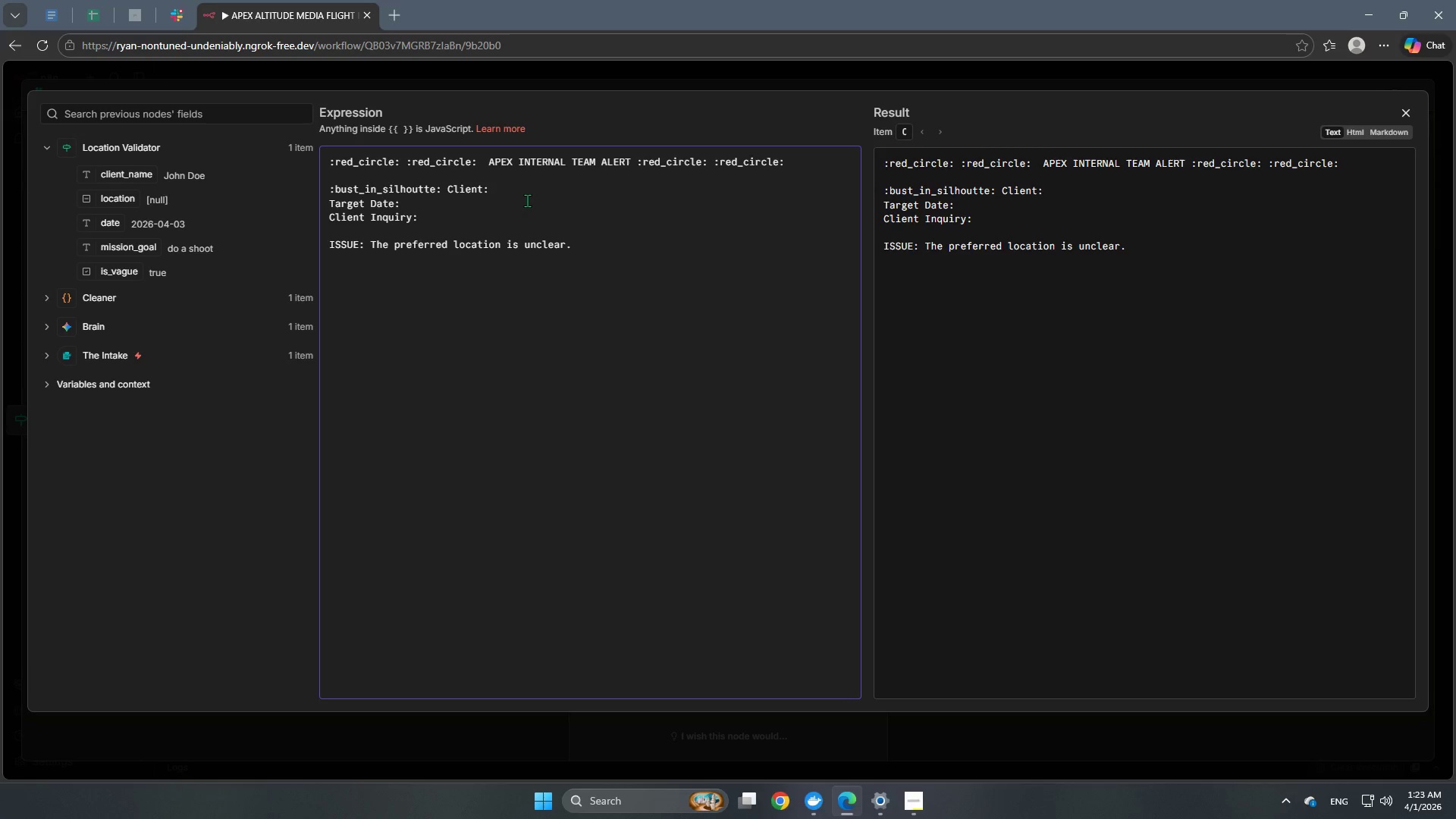 
key(Enter)
 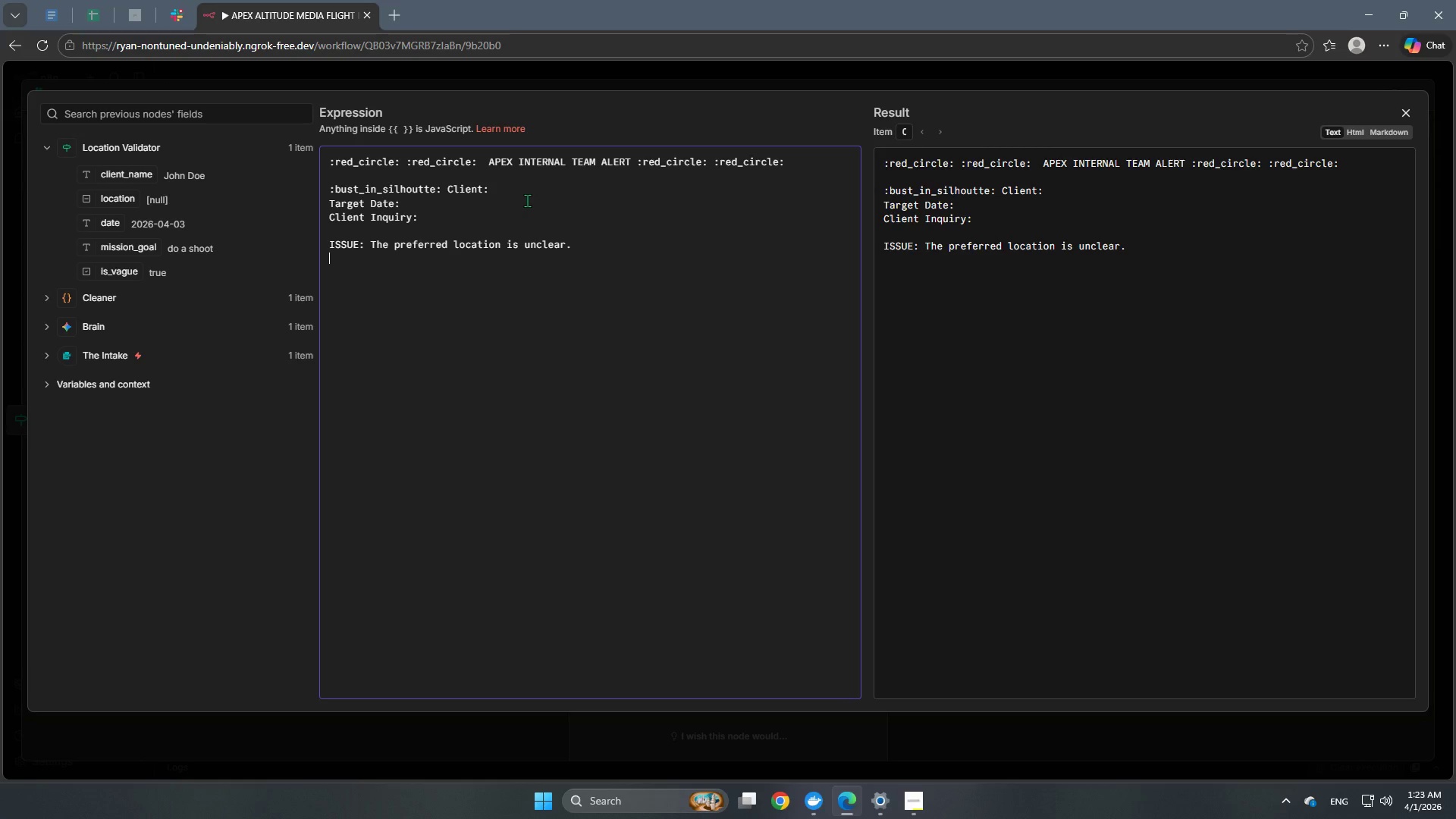 
key(Enter)
 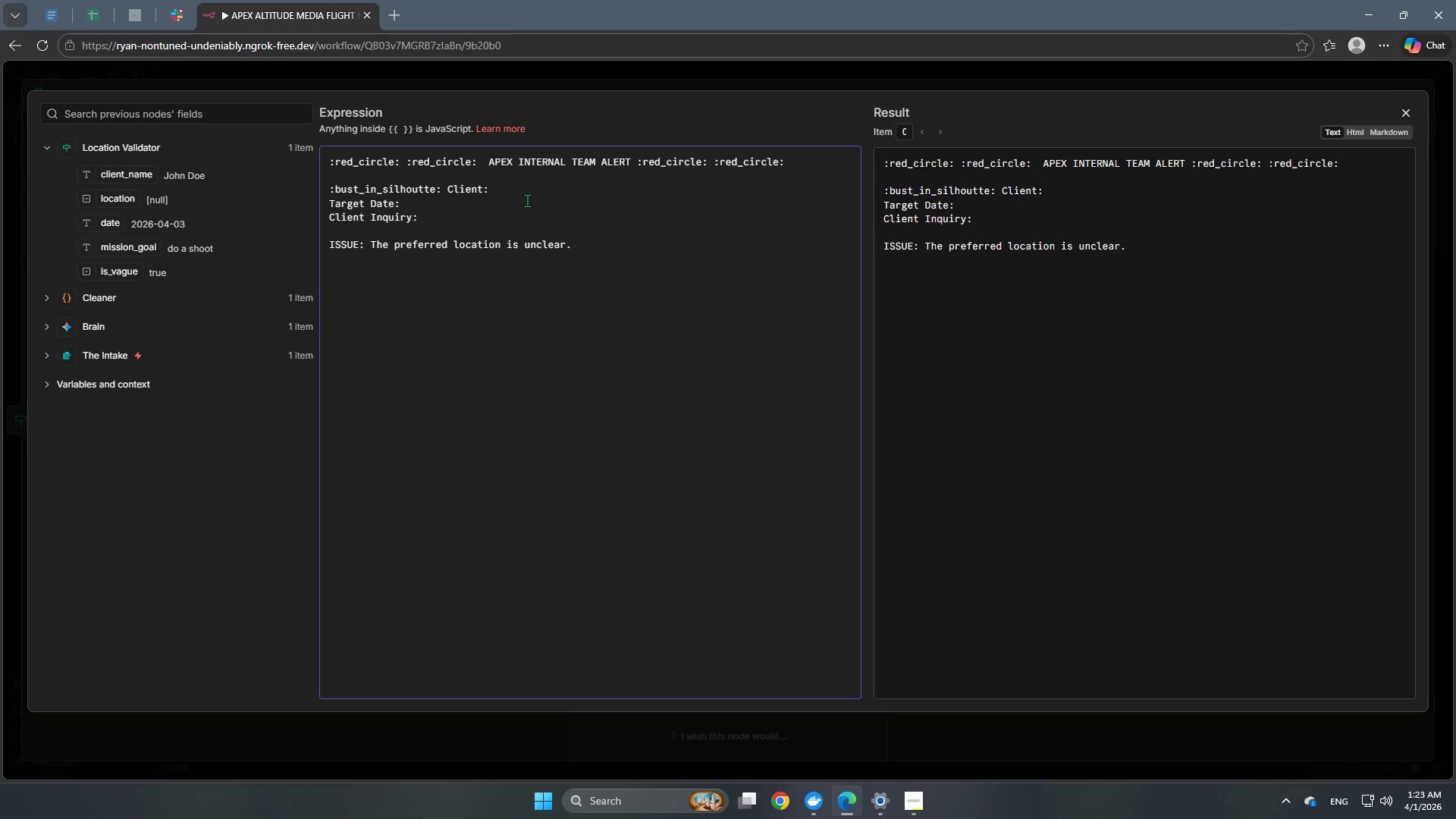 
type(_Generated by Apex Sentinel AI v20256)
key(Backspace)
key(Backspace)
type(6_)
 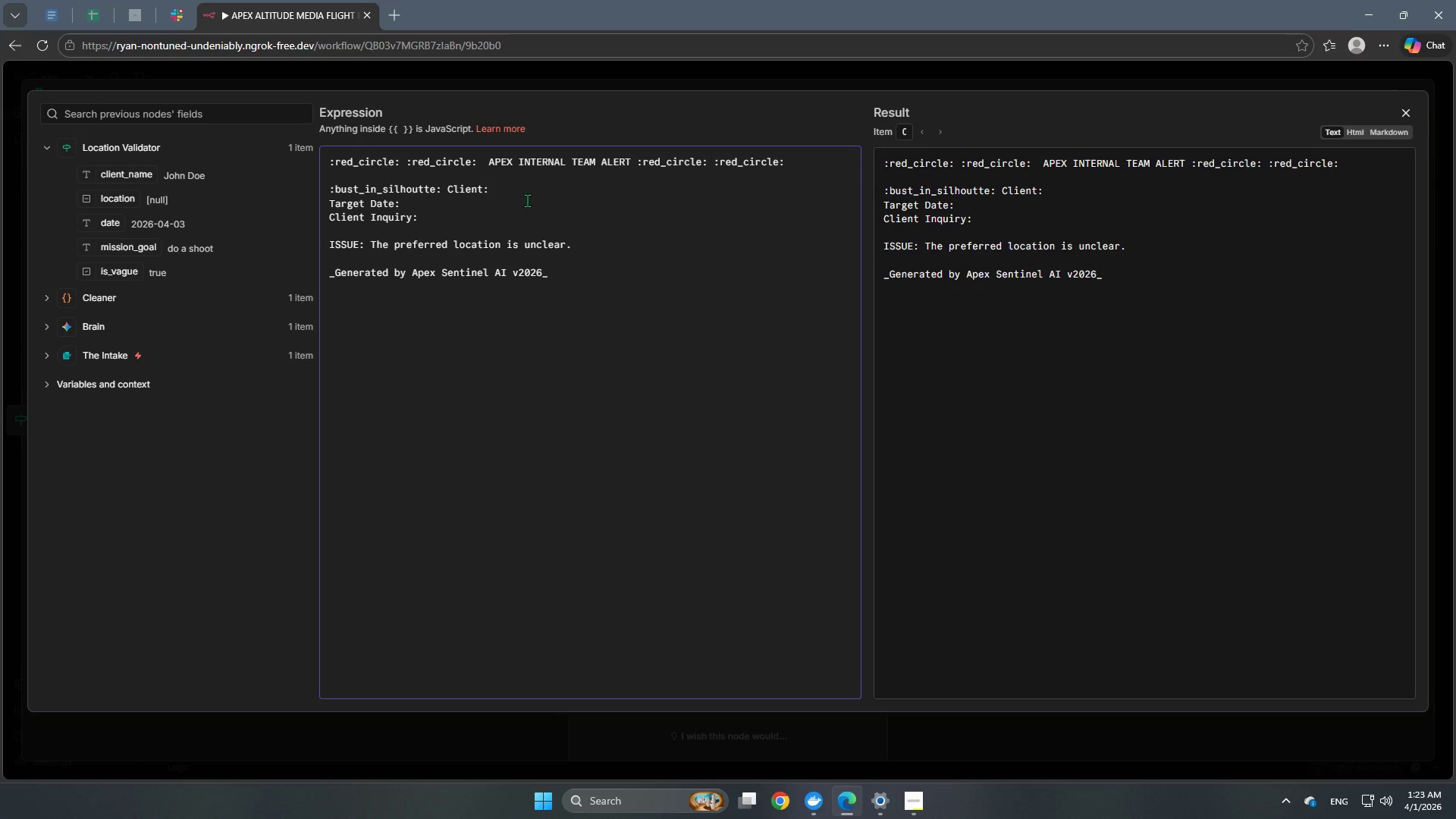 
wait(18.7)
 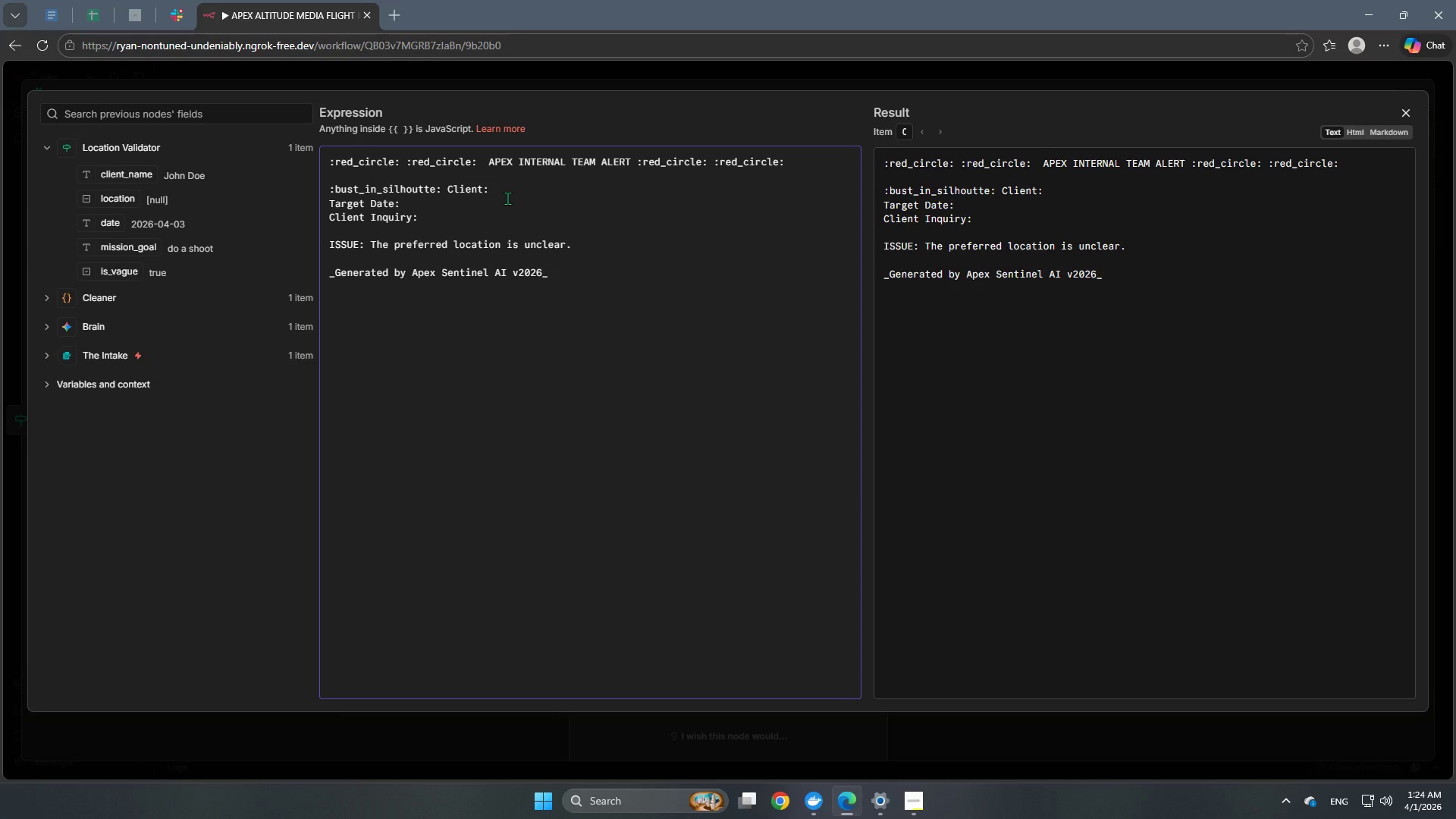 
left_click([331, 208])
 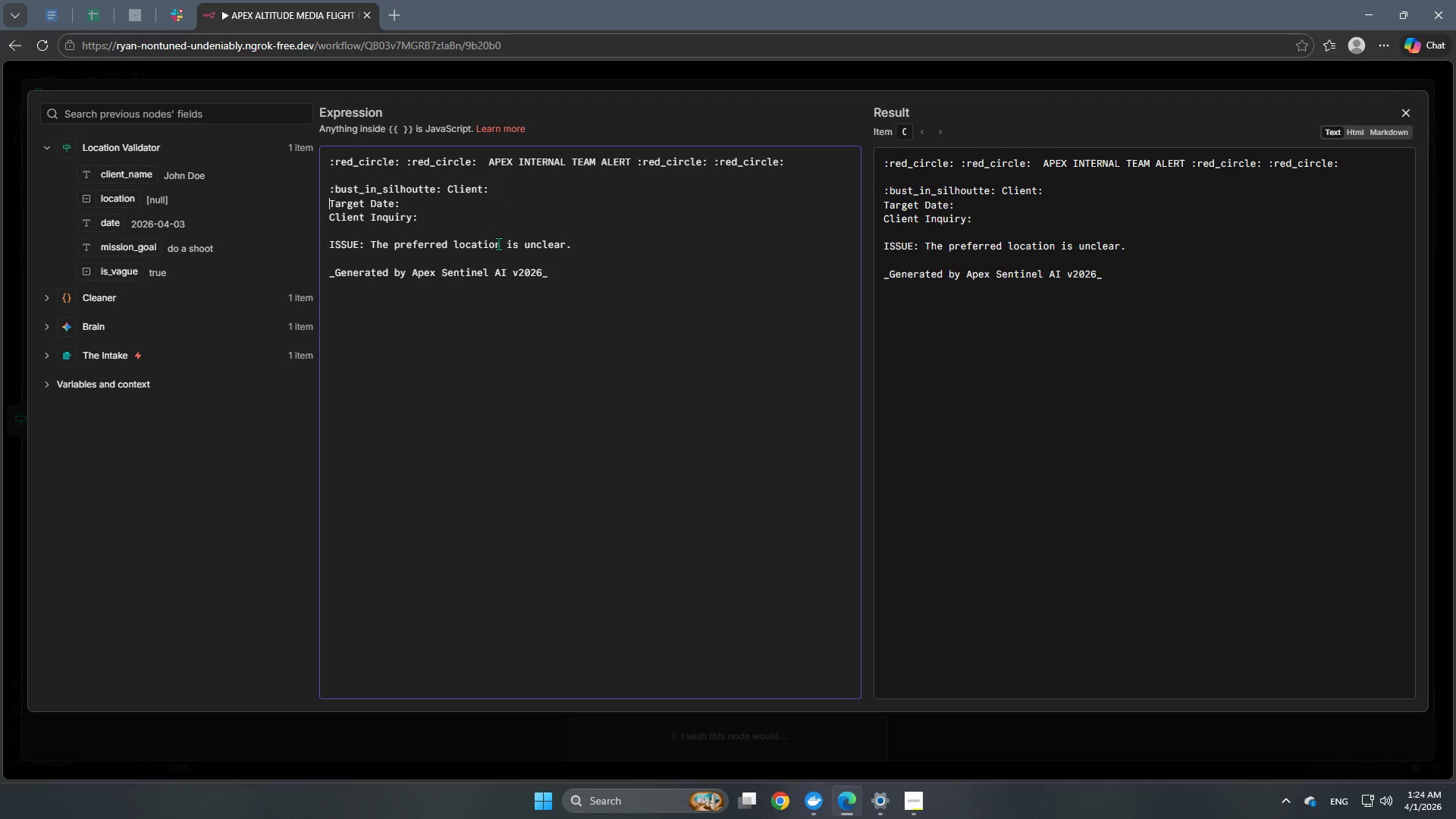 
key(Shift+Semicolon)
 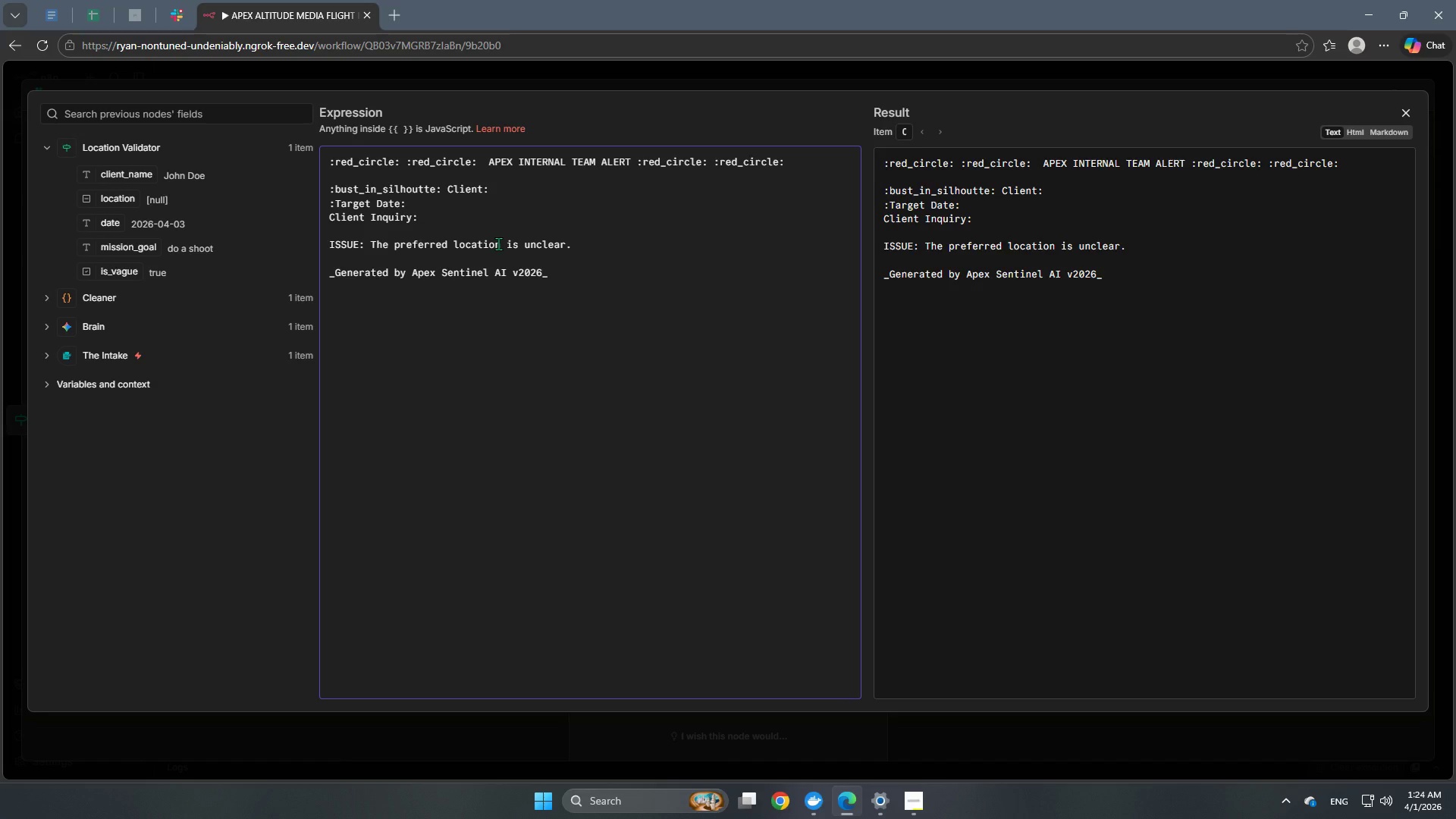 
type(cla)
key(Backspace)
key(Backspace)
type(alendar: )
 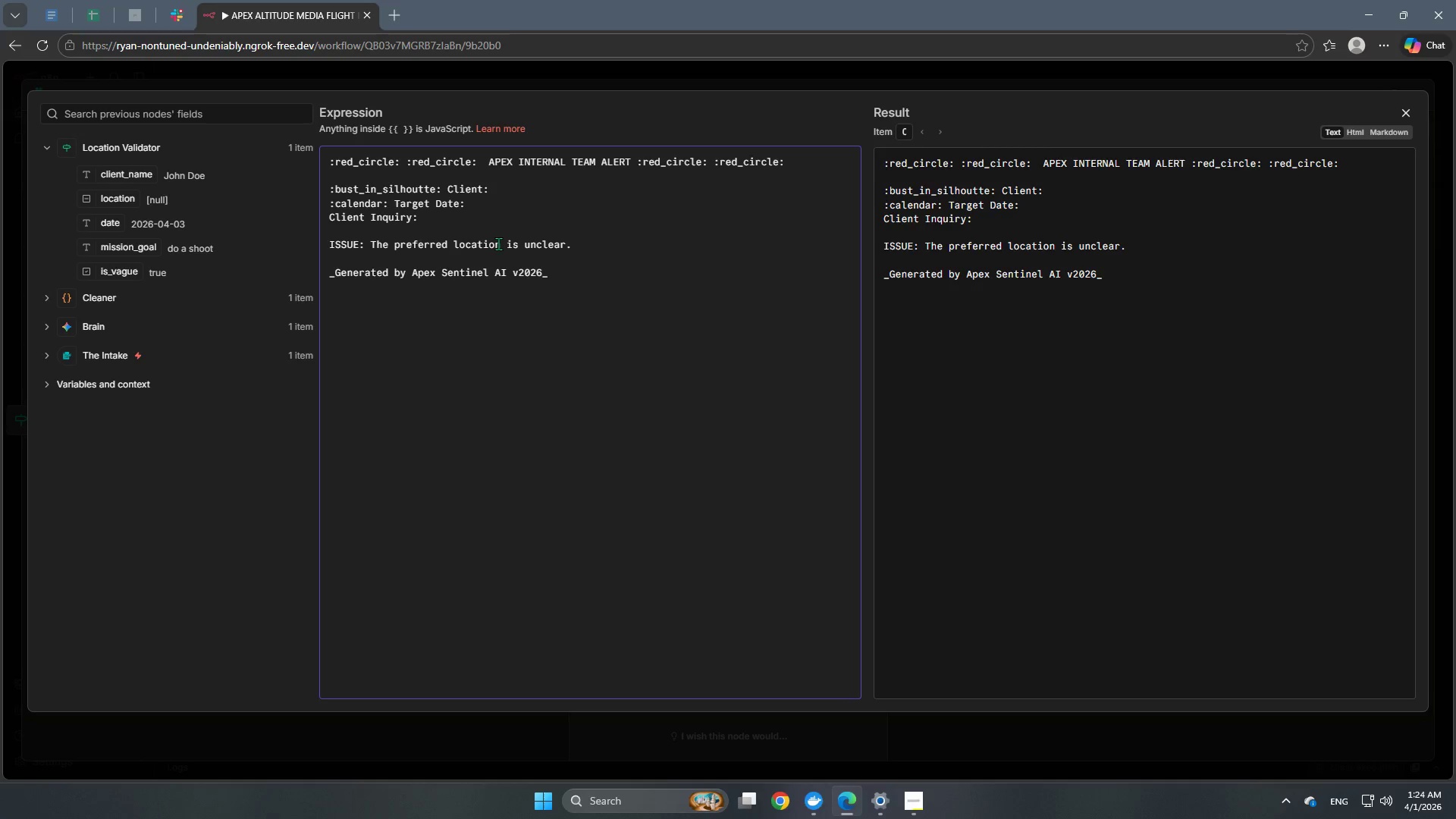 
left_click([329, 221])
 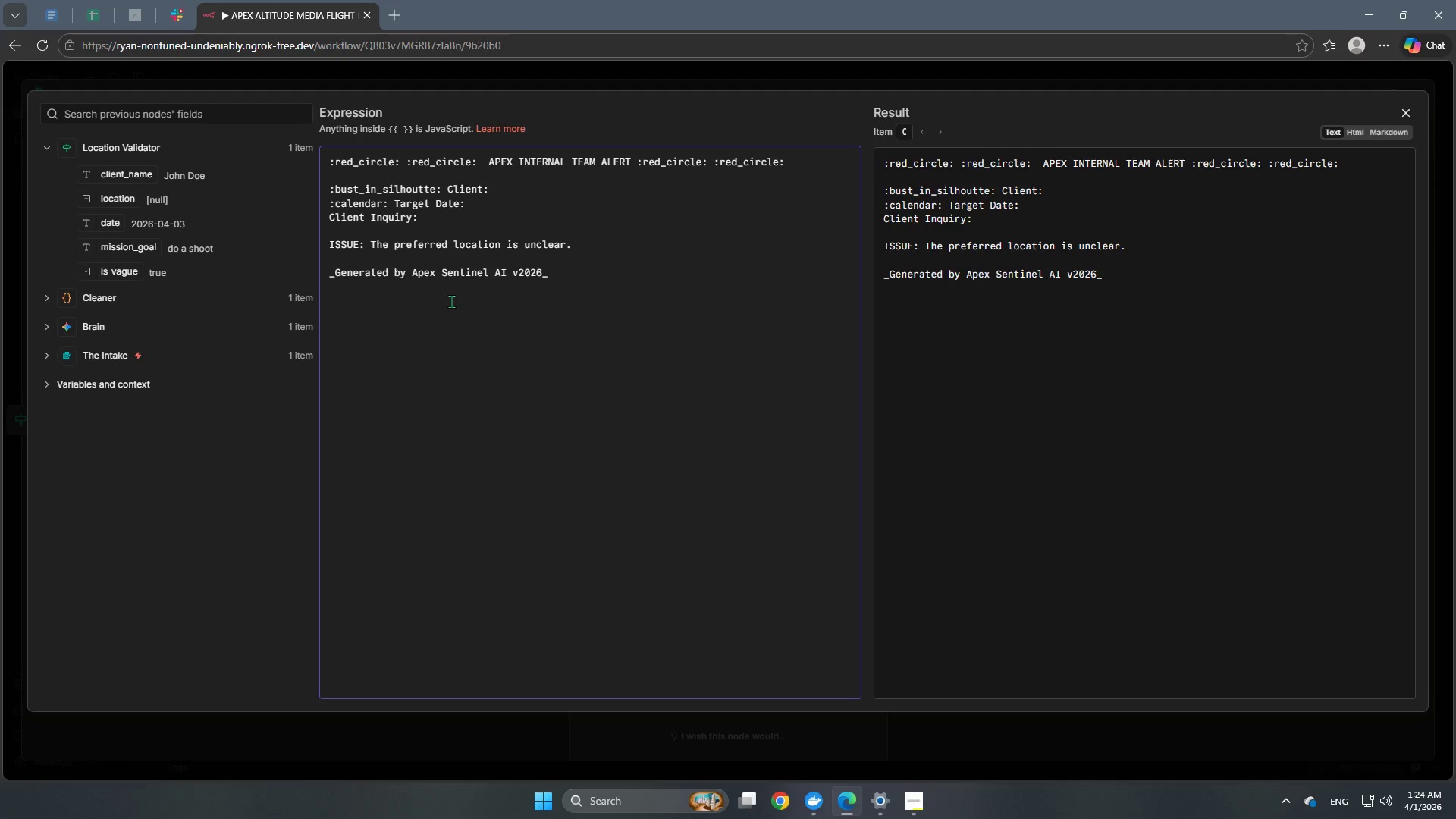 
type(:income)
key(Backspace)
type(ing )
key(Backspace)
type(_envelope: )
 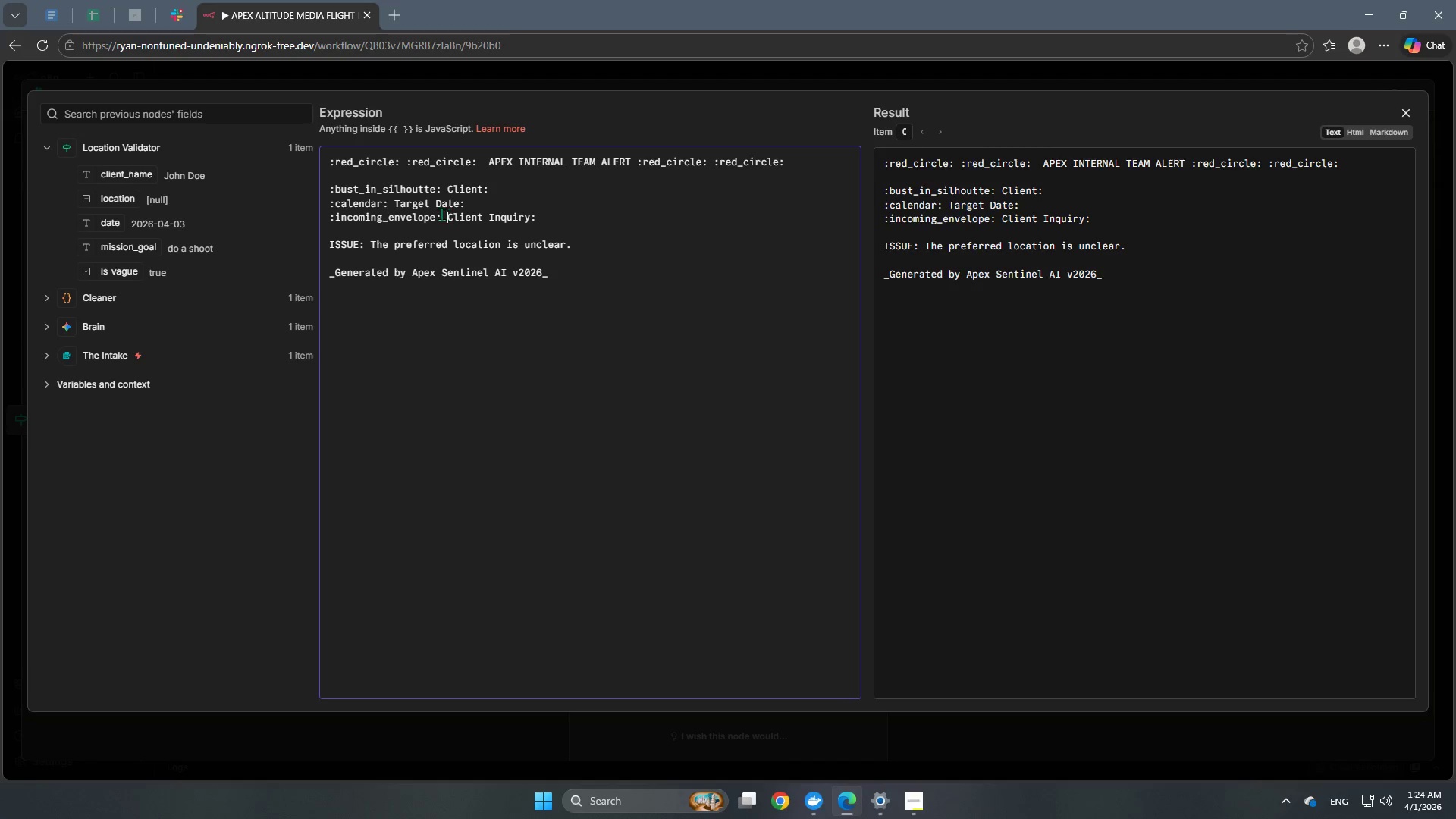 
wait(7.3)
 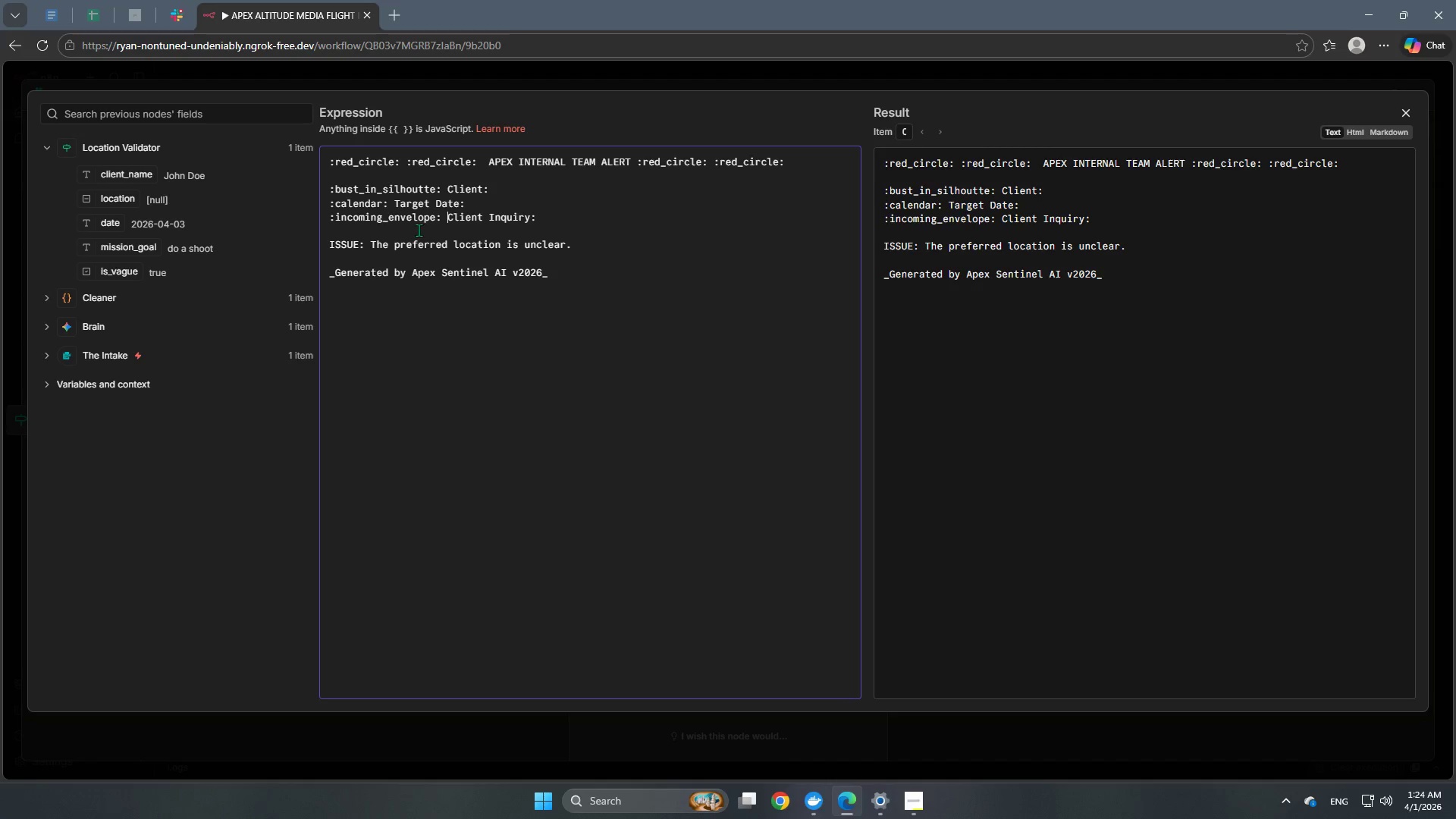 
left_click([586, 254])
 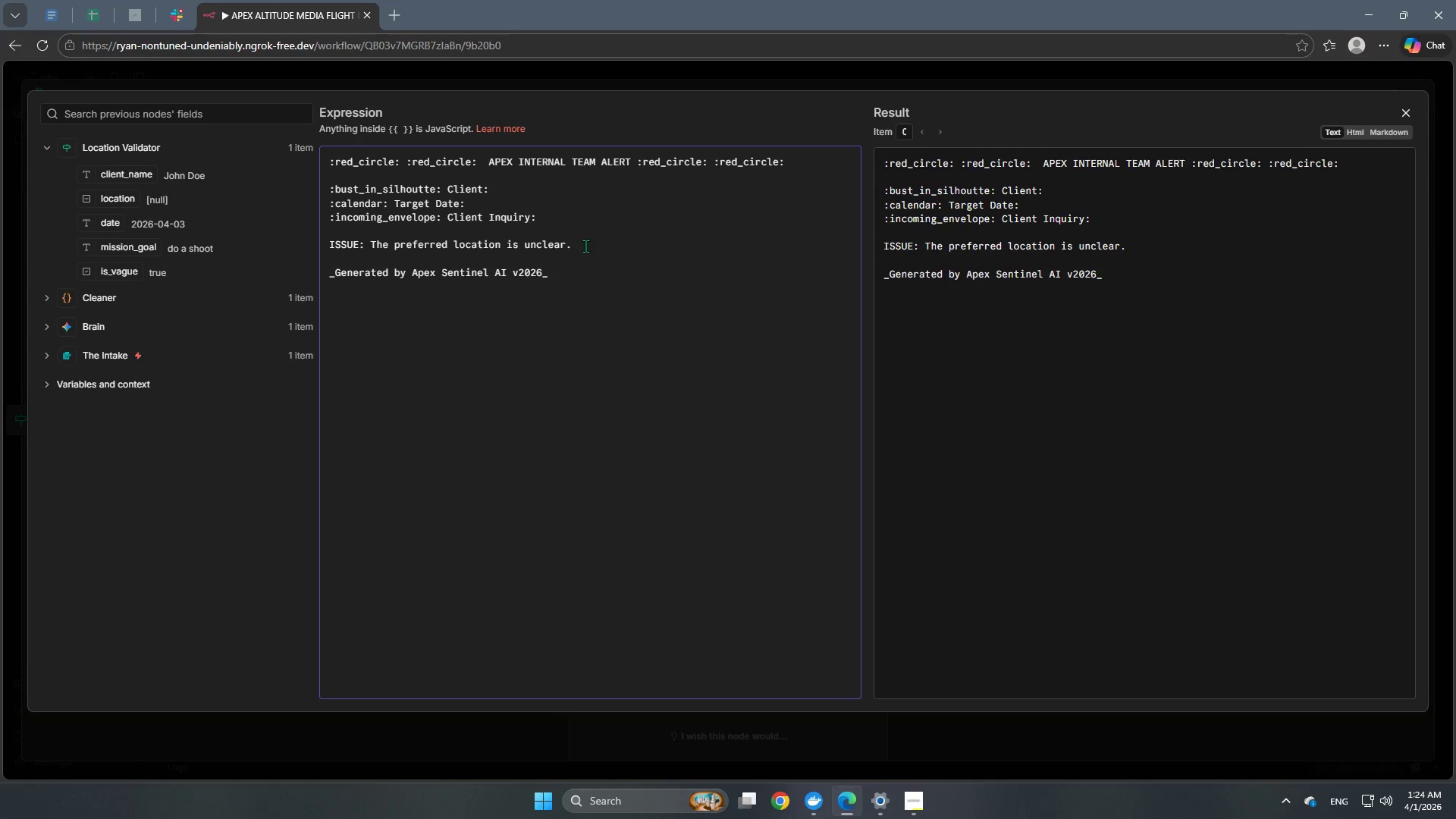 
left_click([586, 245])
 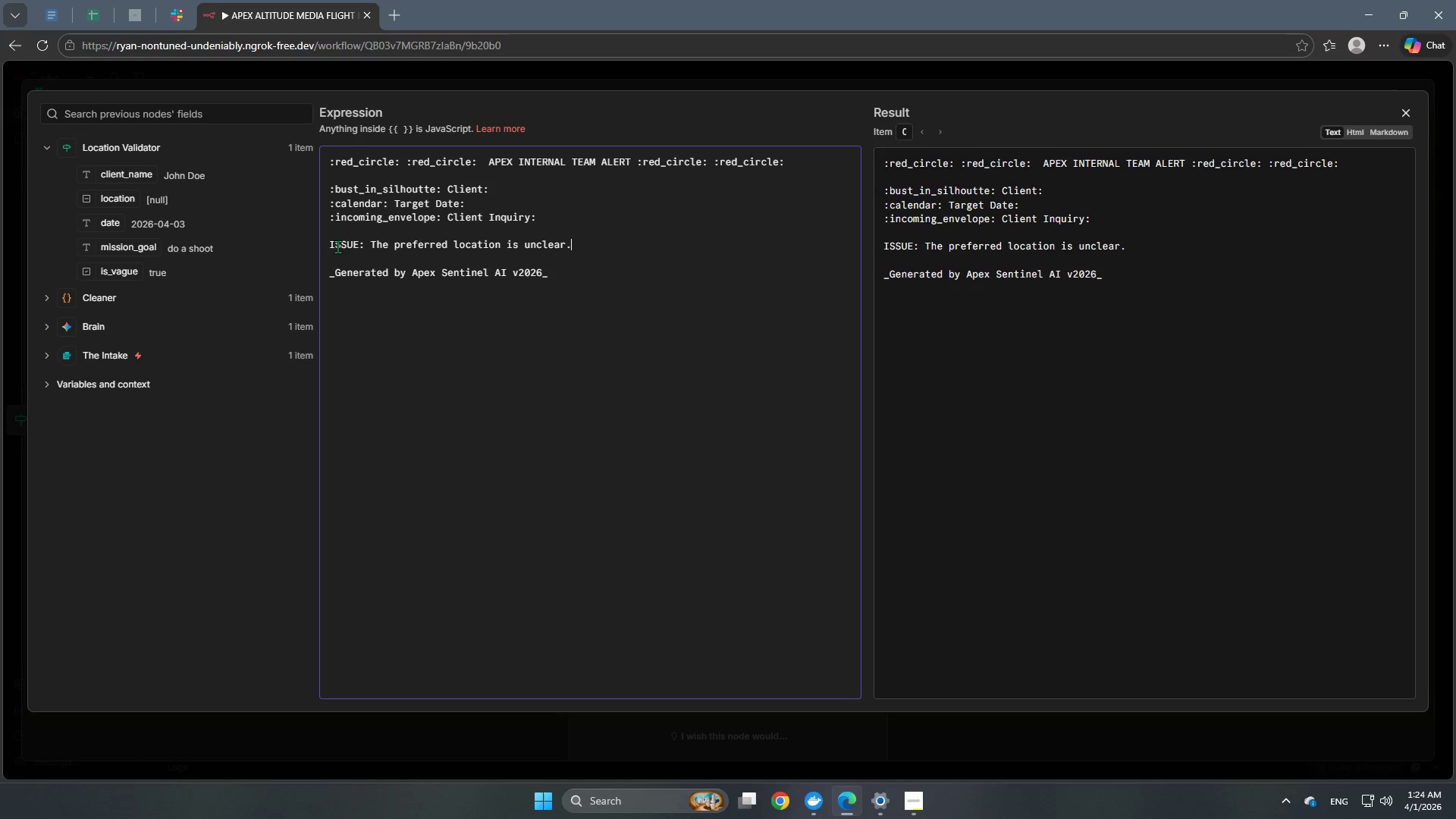 
left_click([332, 246])
 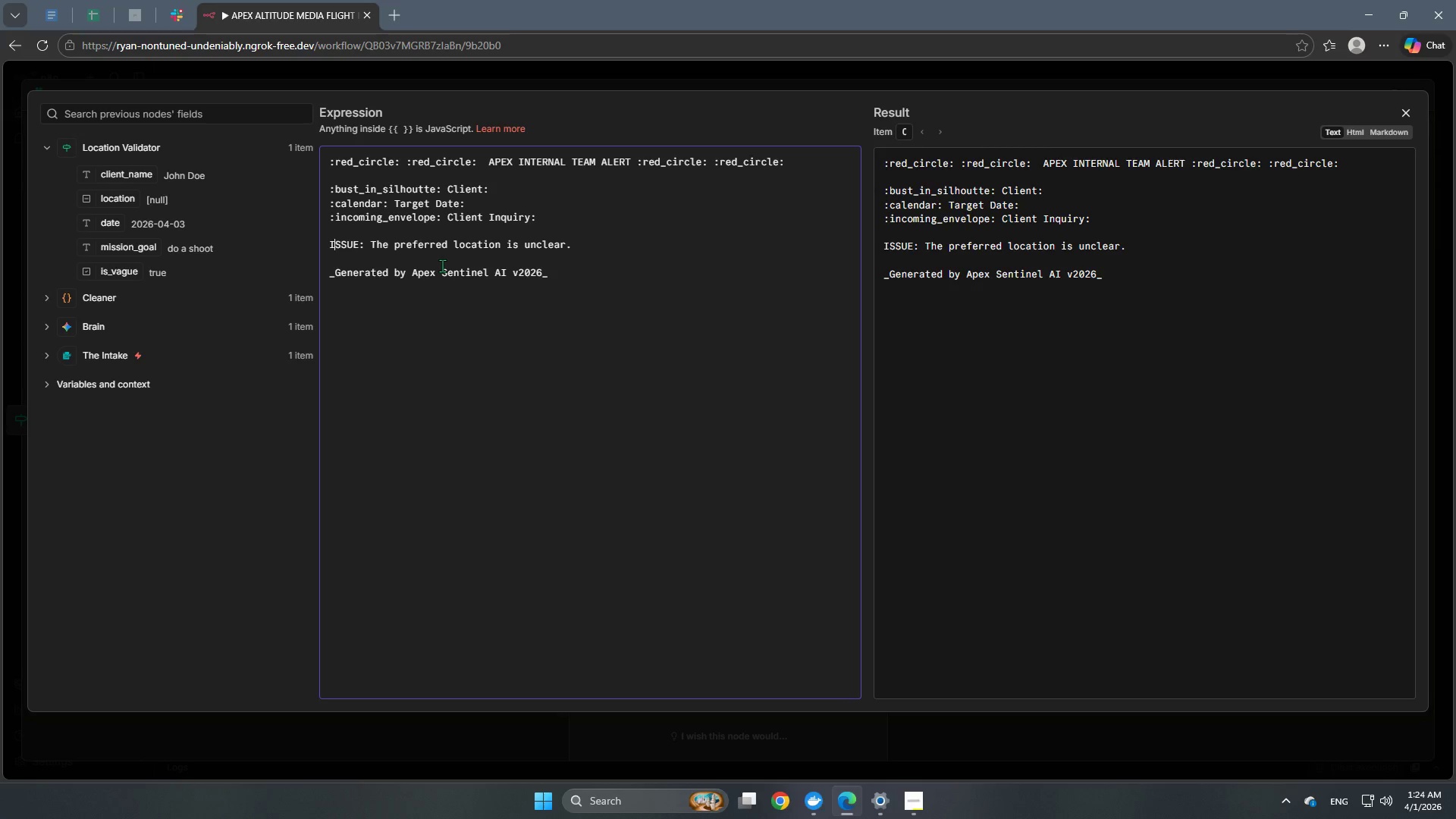 
key(ArrowLeft)
 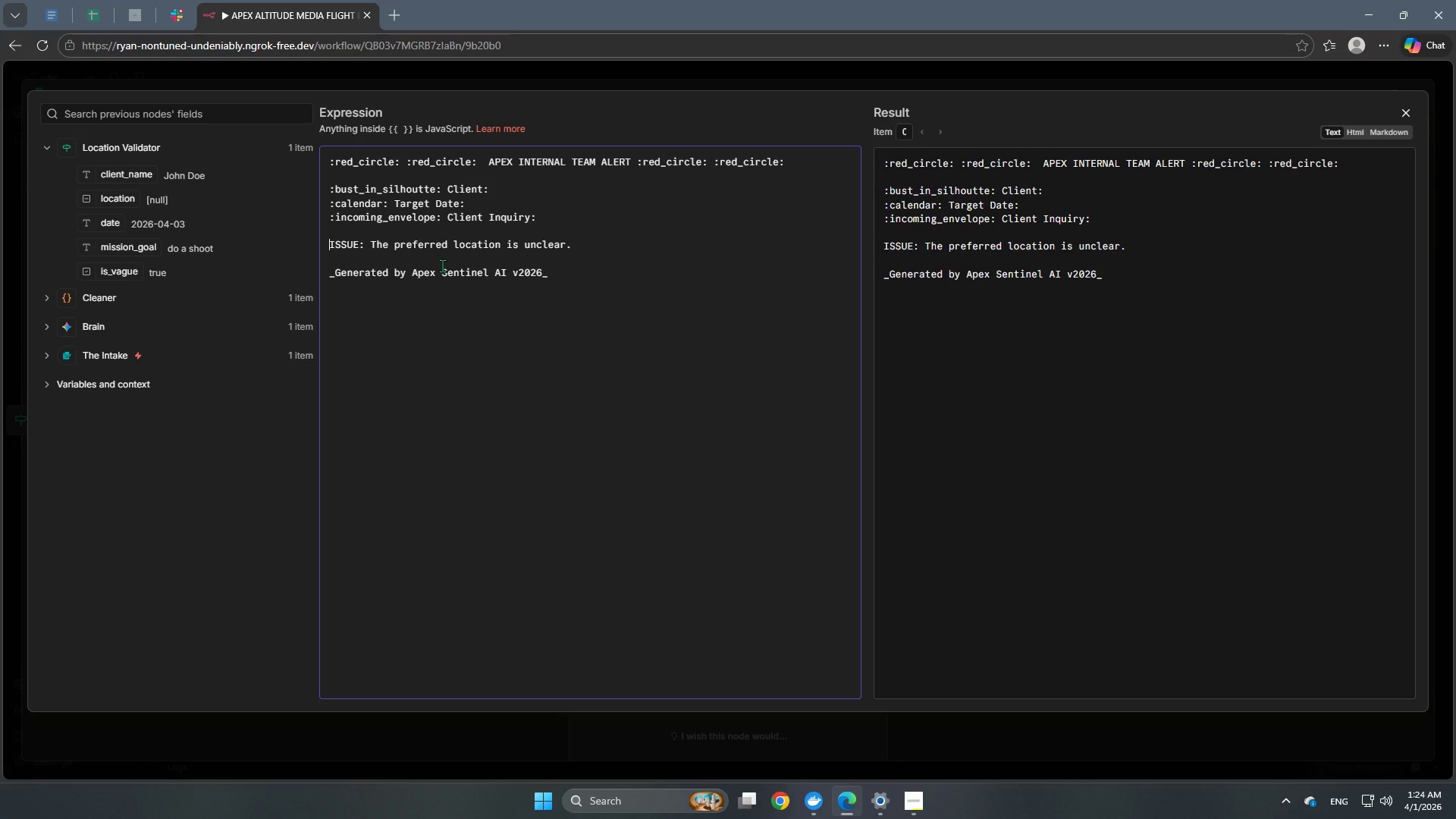 
wait(5.59)
 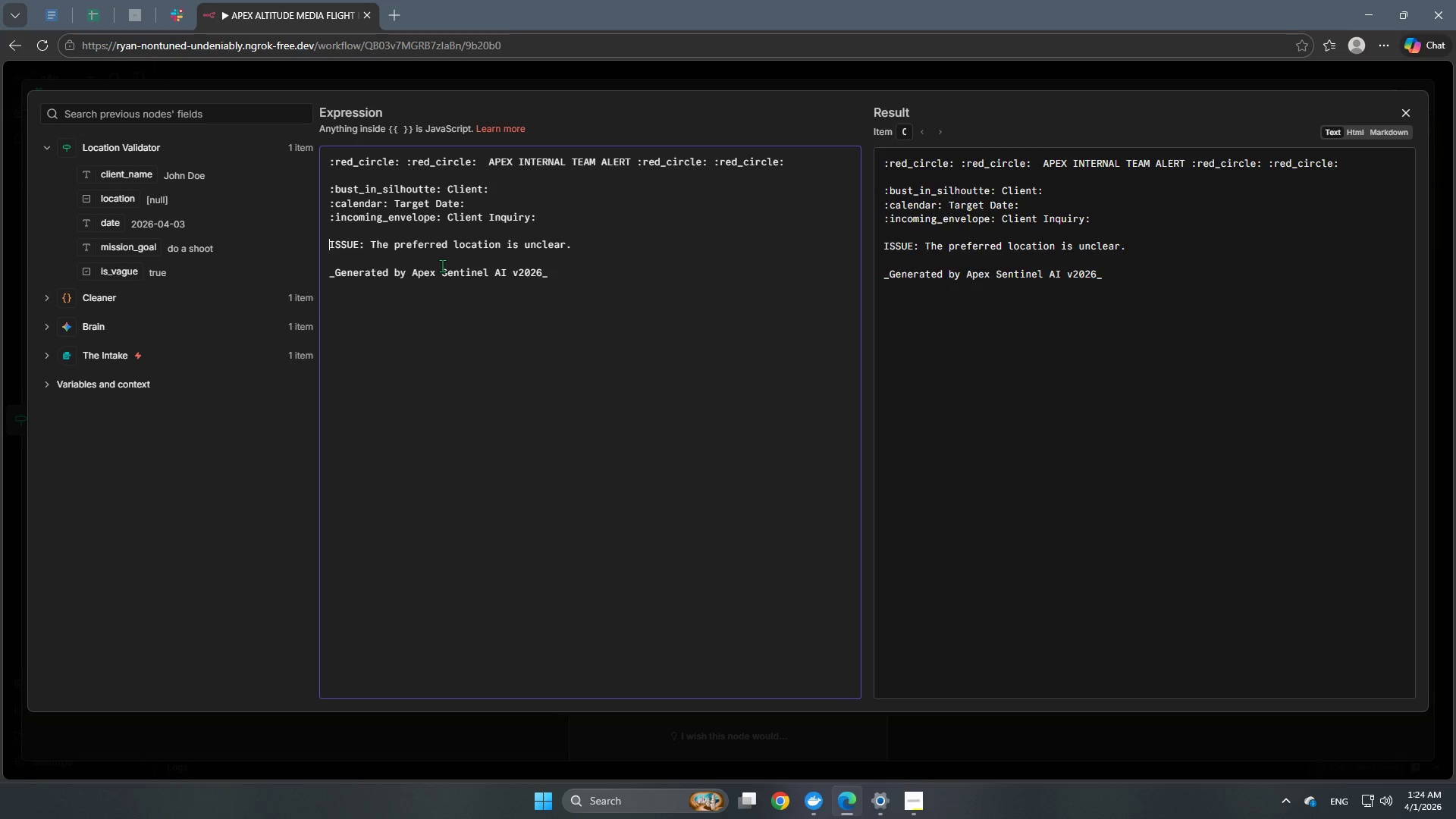 
type(:rotai)
key(Backspace)
type(ting_light: )
 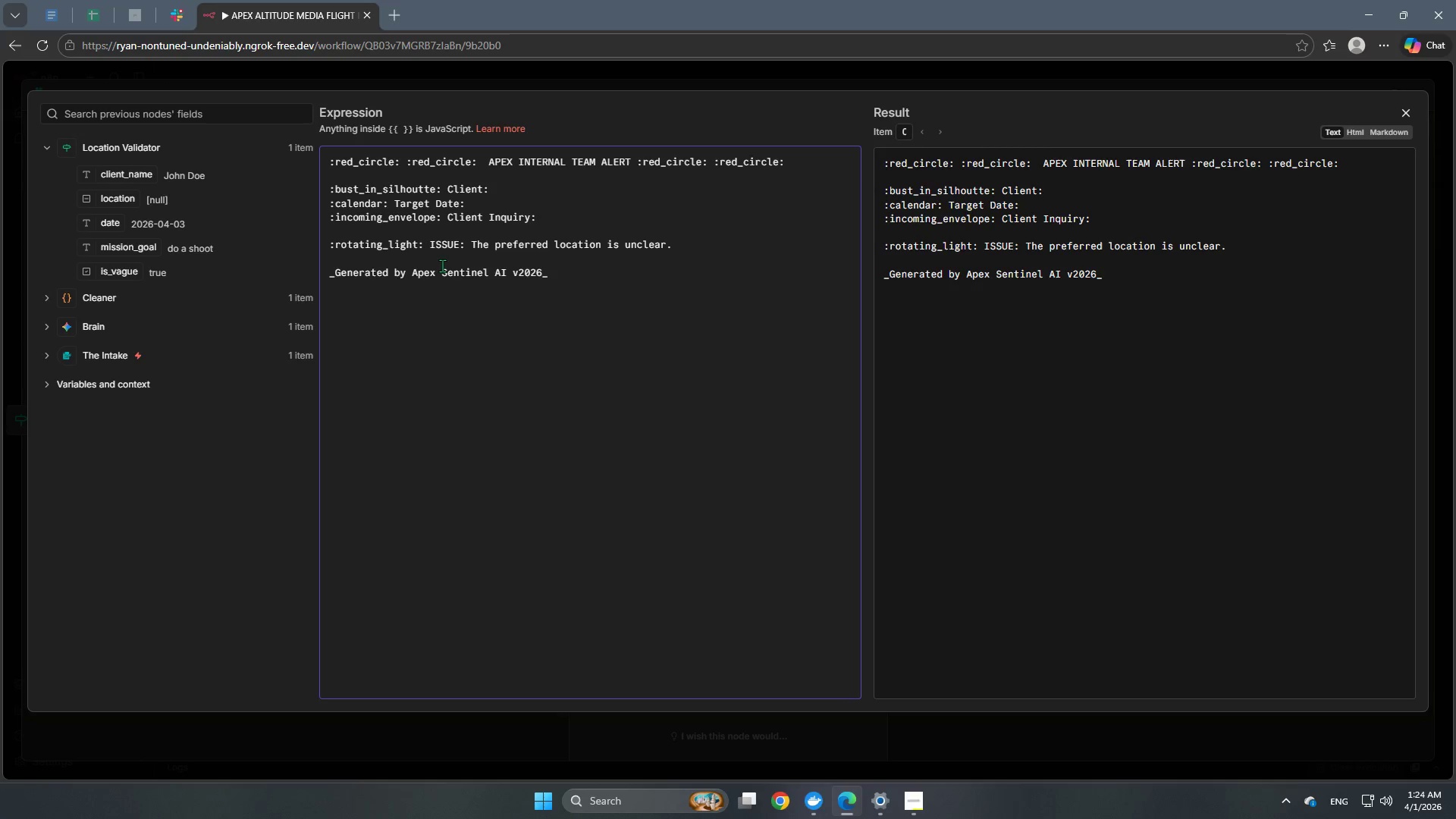 
wait(7.59)
 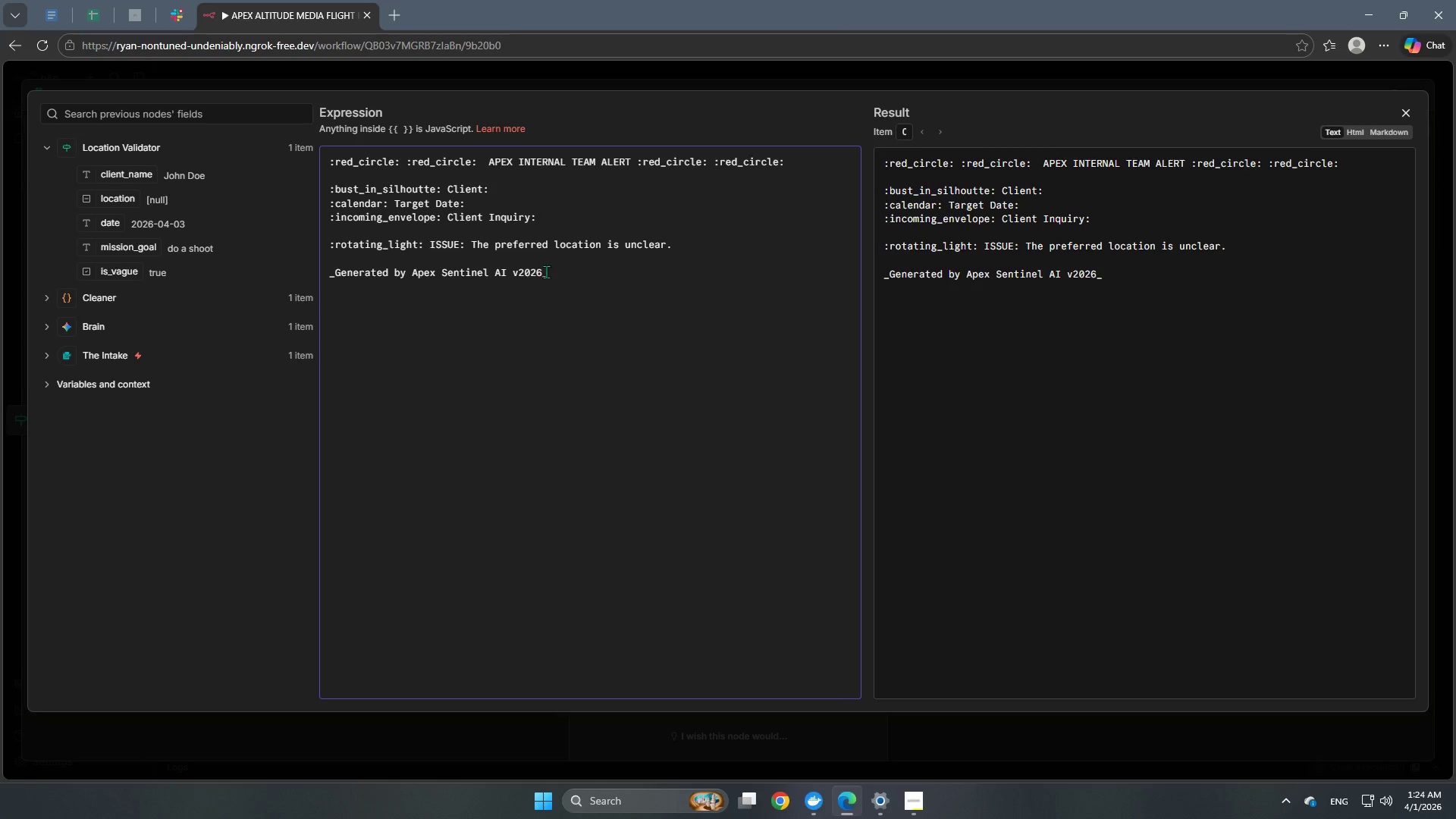 
left_click_drag(start_coordinate=[427, 243], to_coordinate=[302, 246])
 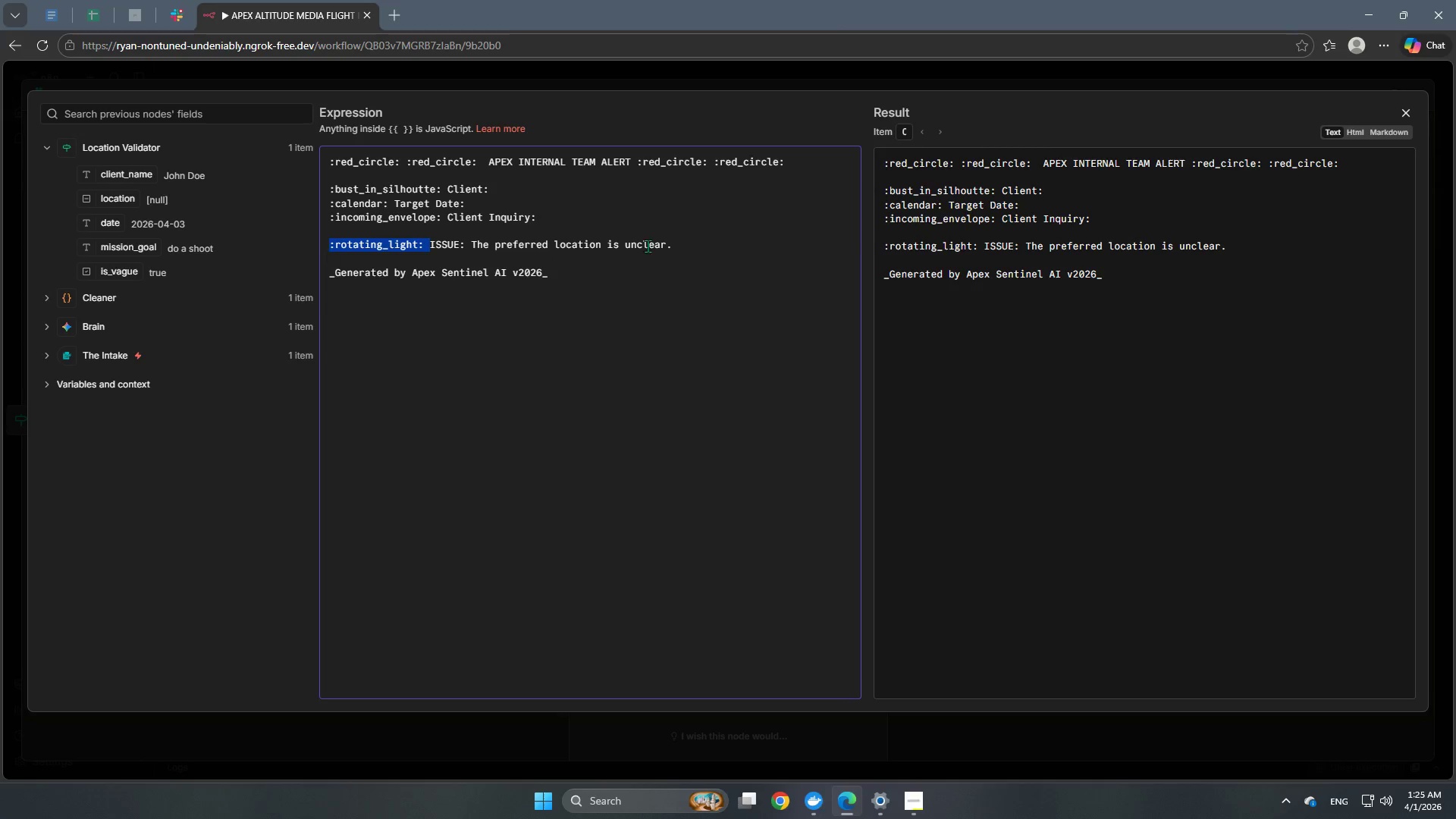 
key(Control+C)
 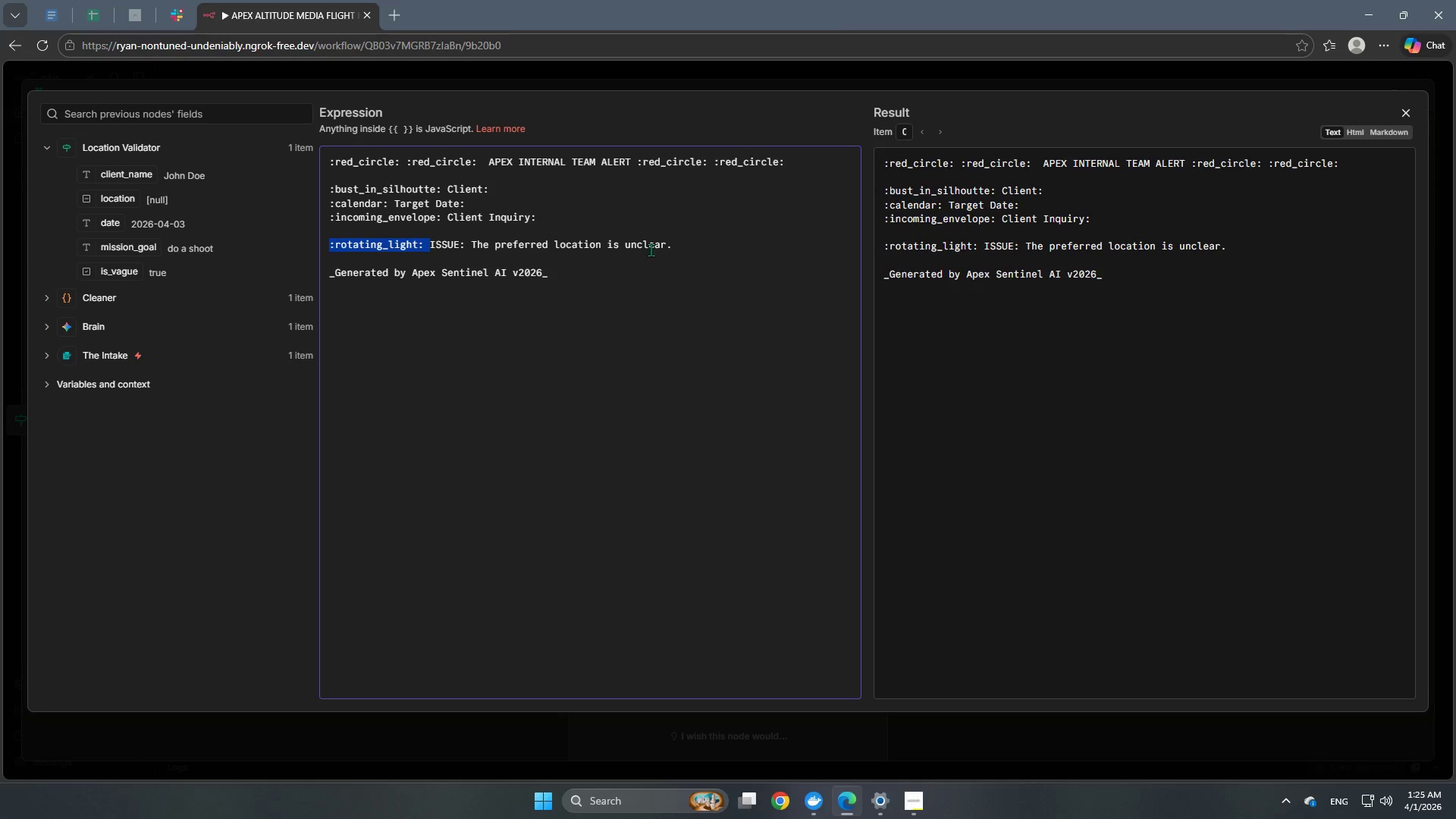 
left_click([713, 246])
 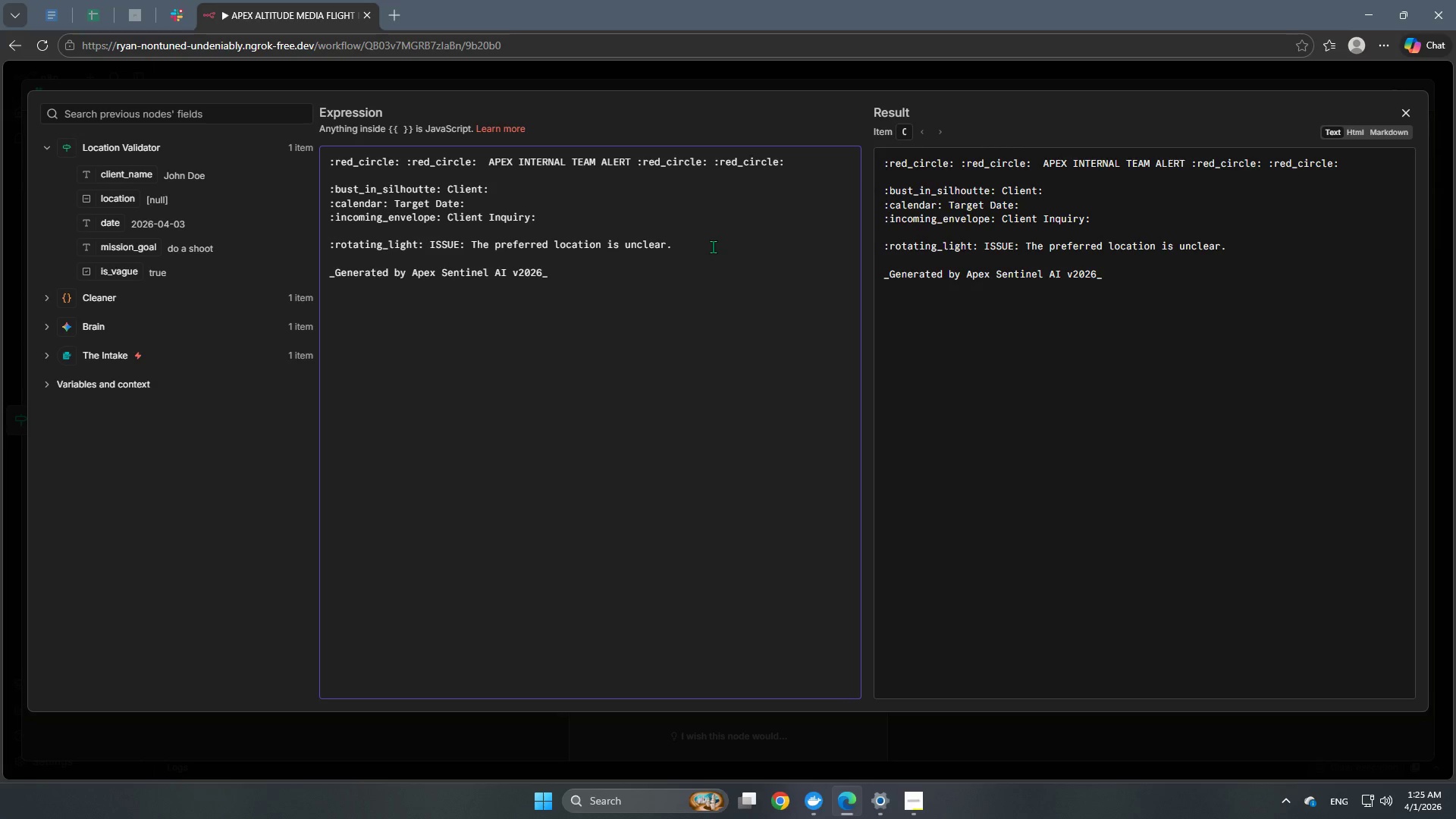 
key(Space)
 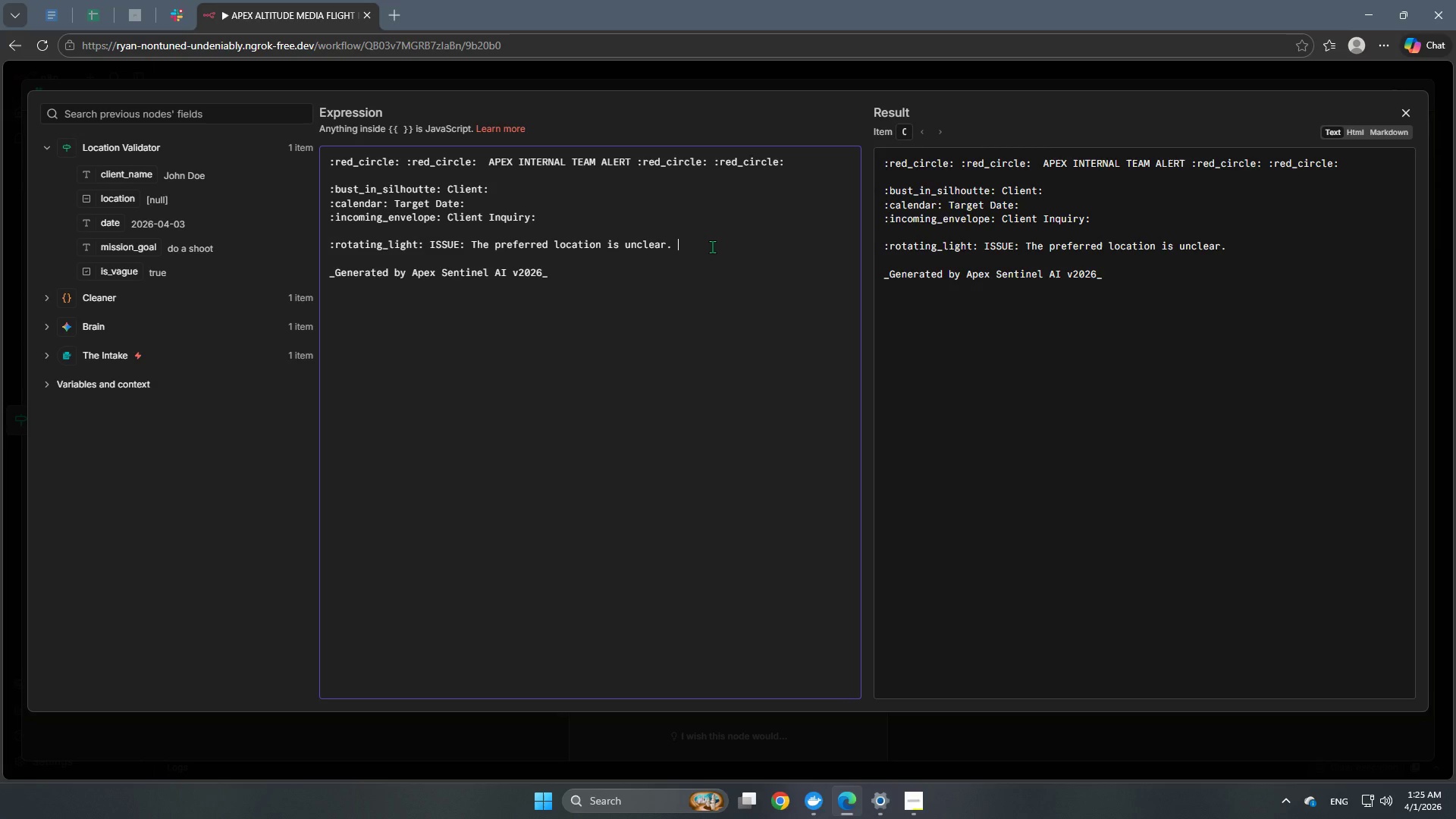 
key(Control+V)
 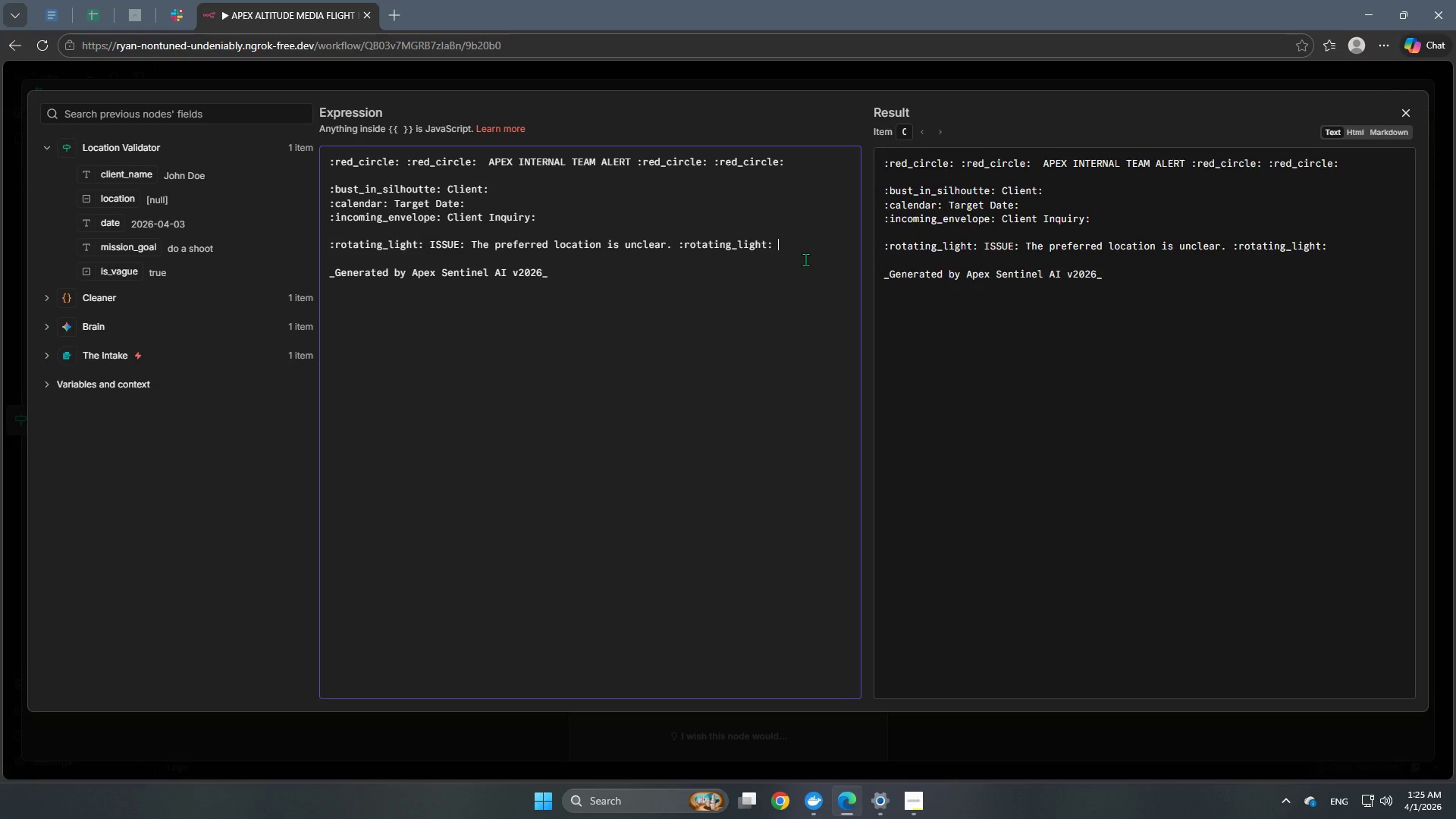 
key(Backspace)
 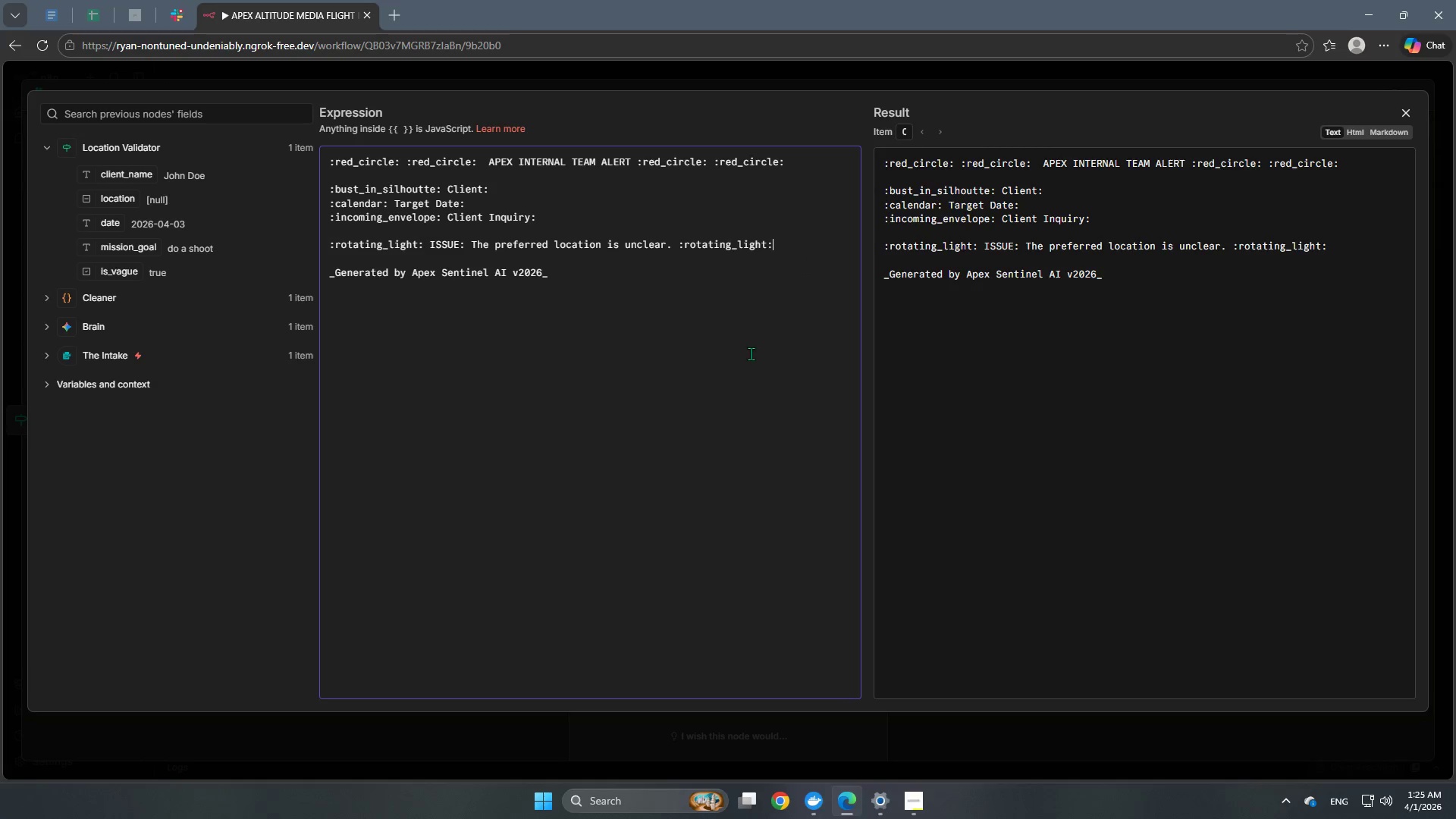 
left_click([749, 357])
 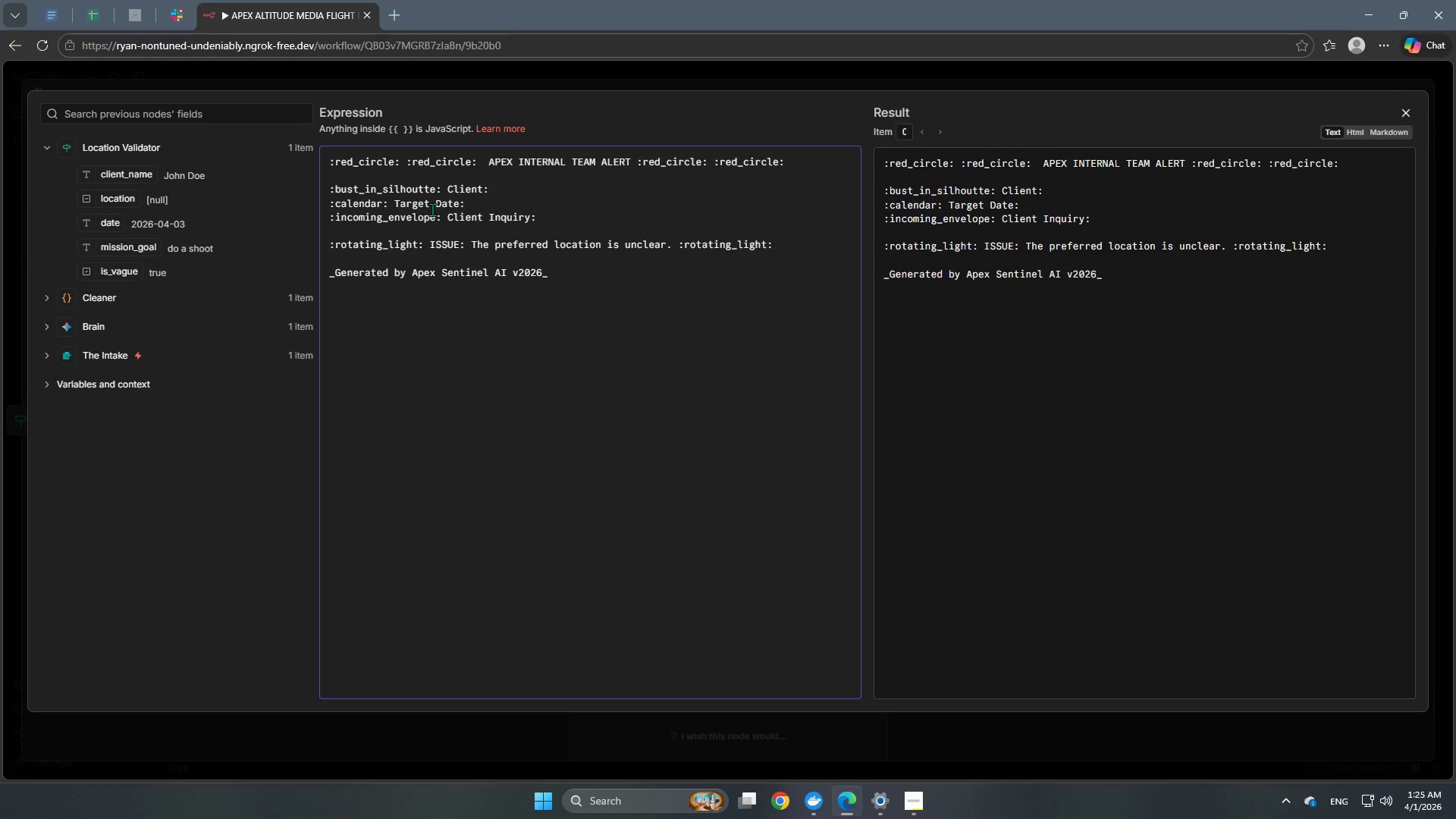 
left_click([507, 186])
 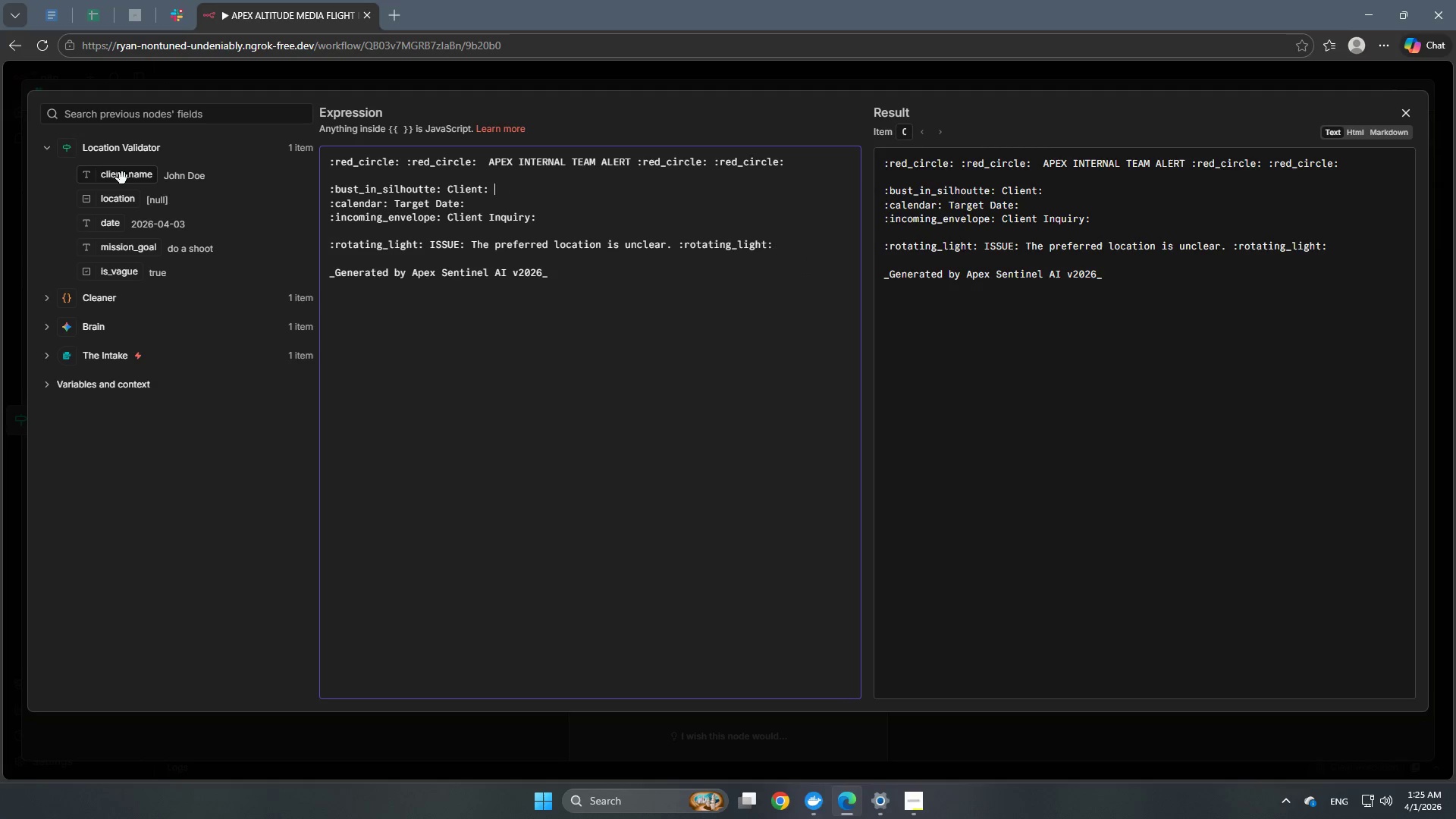 
left_click_drag(start_coordinate=[122, 176], to_coordinate=[518, 189])
 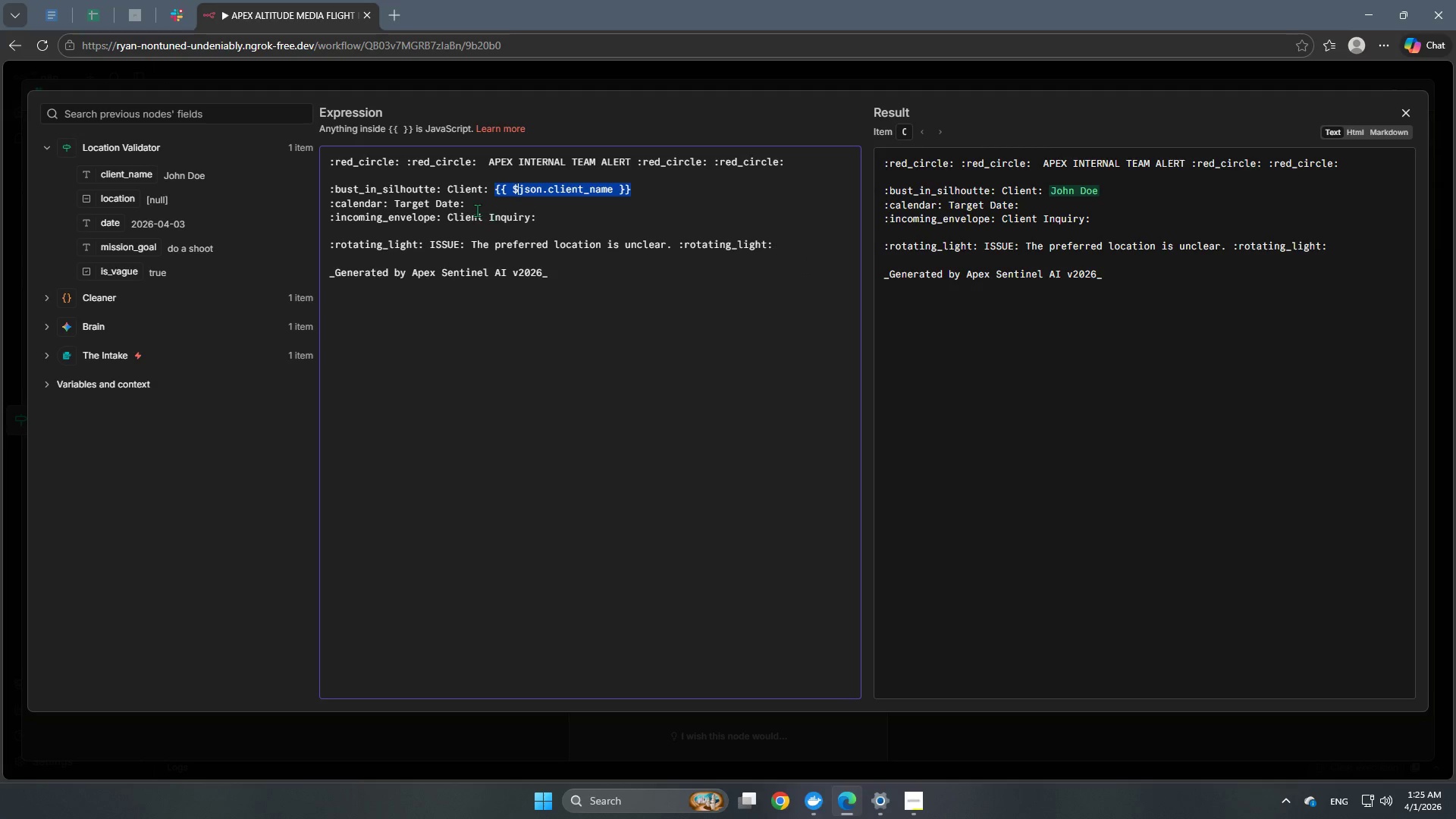 
left_click([479, 202])
 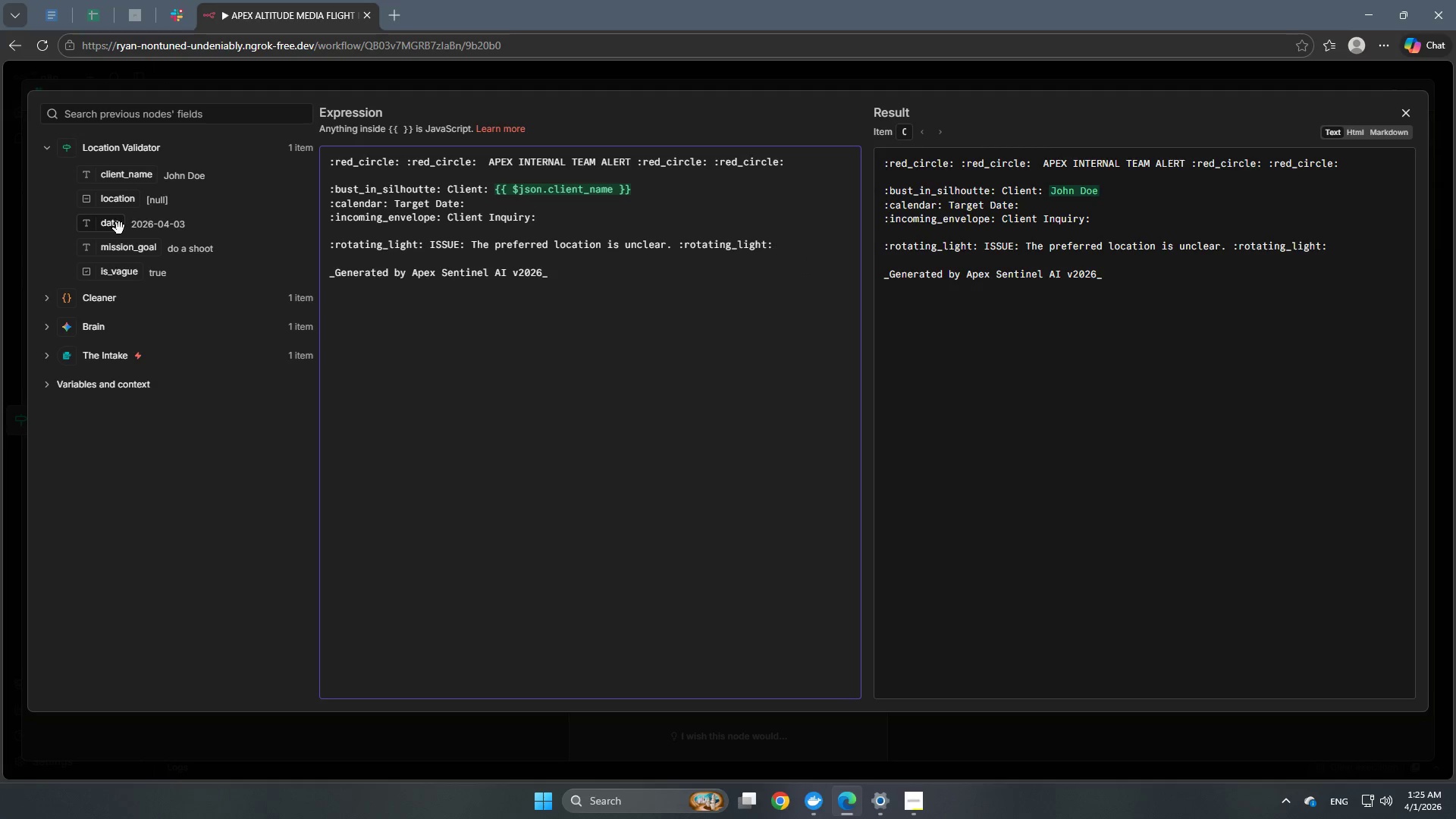 
left_click_drag(start_coordinate=[108, 225], to_coordinate=[485, 199])
 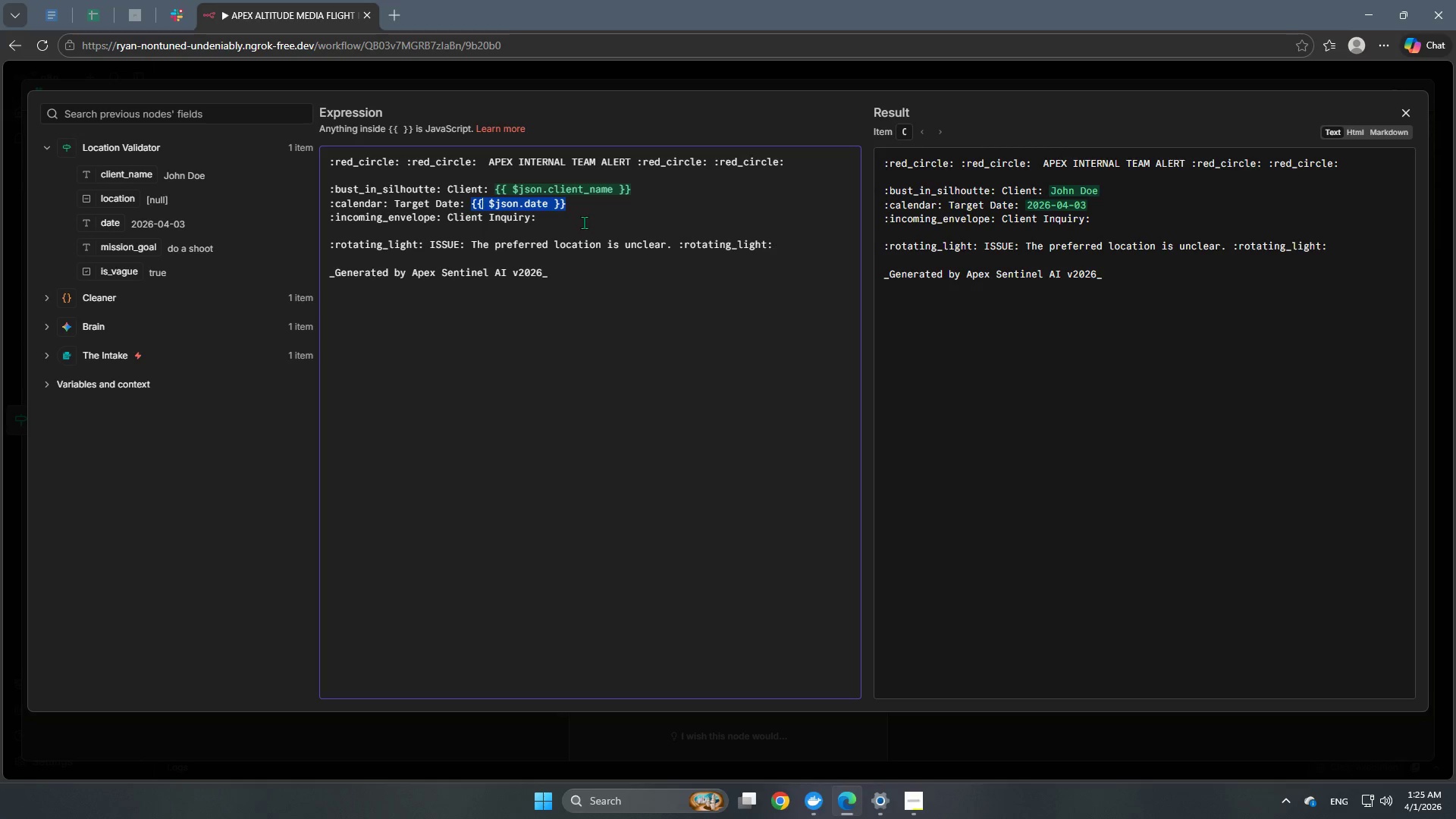 
left_click([584, 221])
 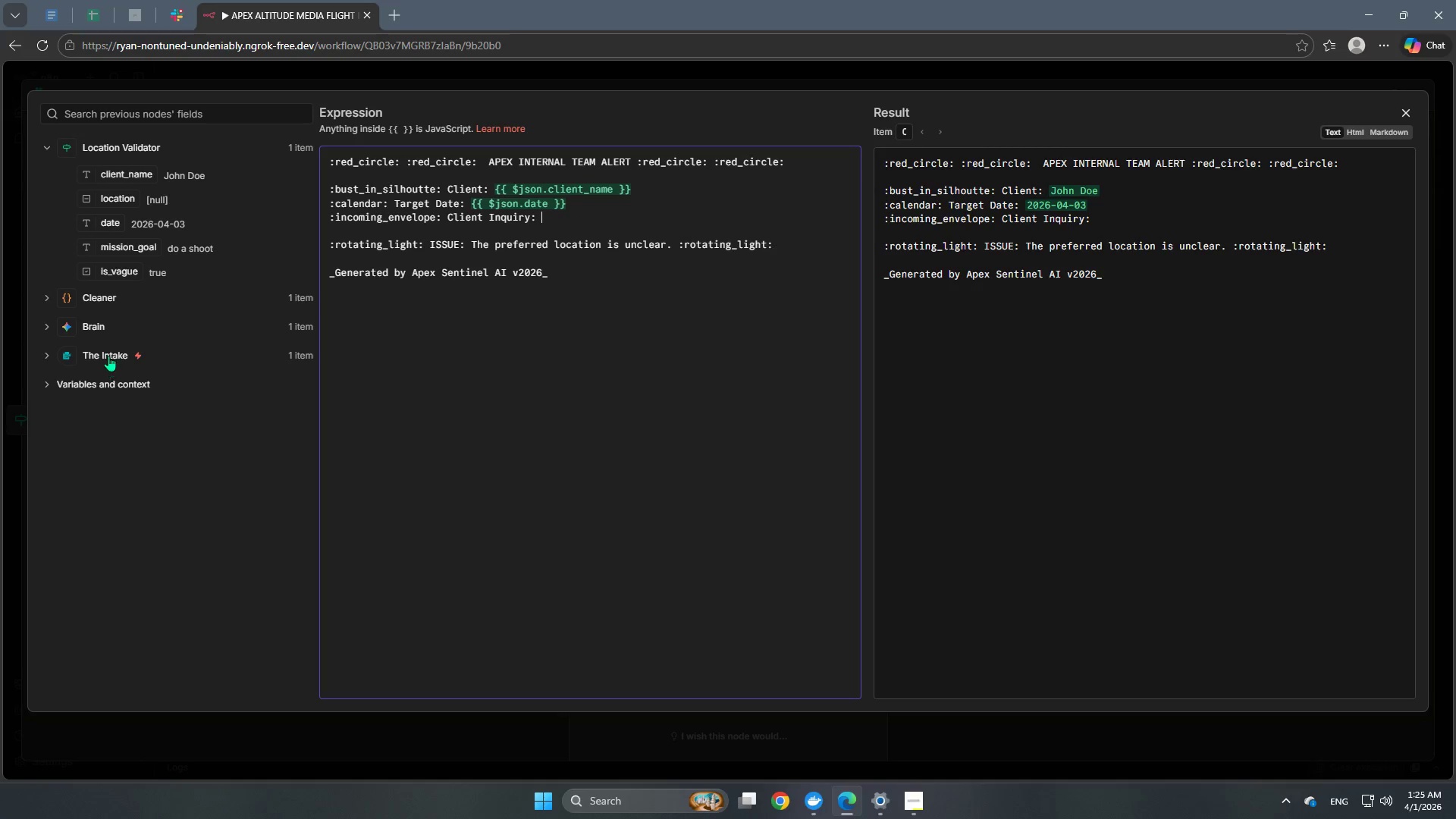 
left_click([107, 359])
 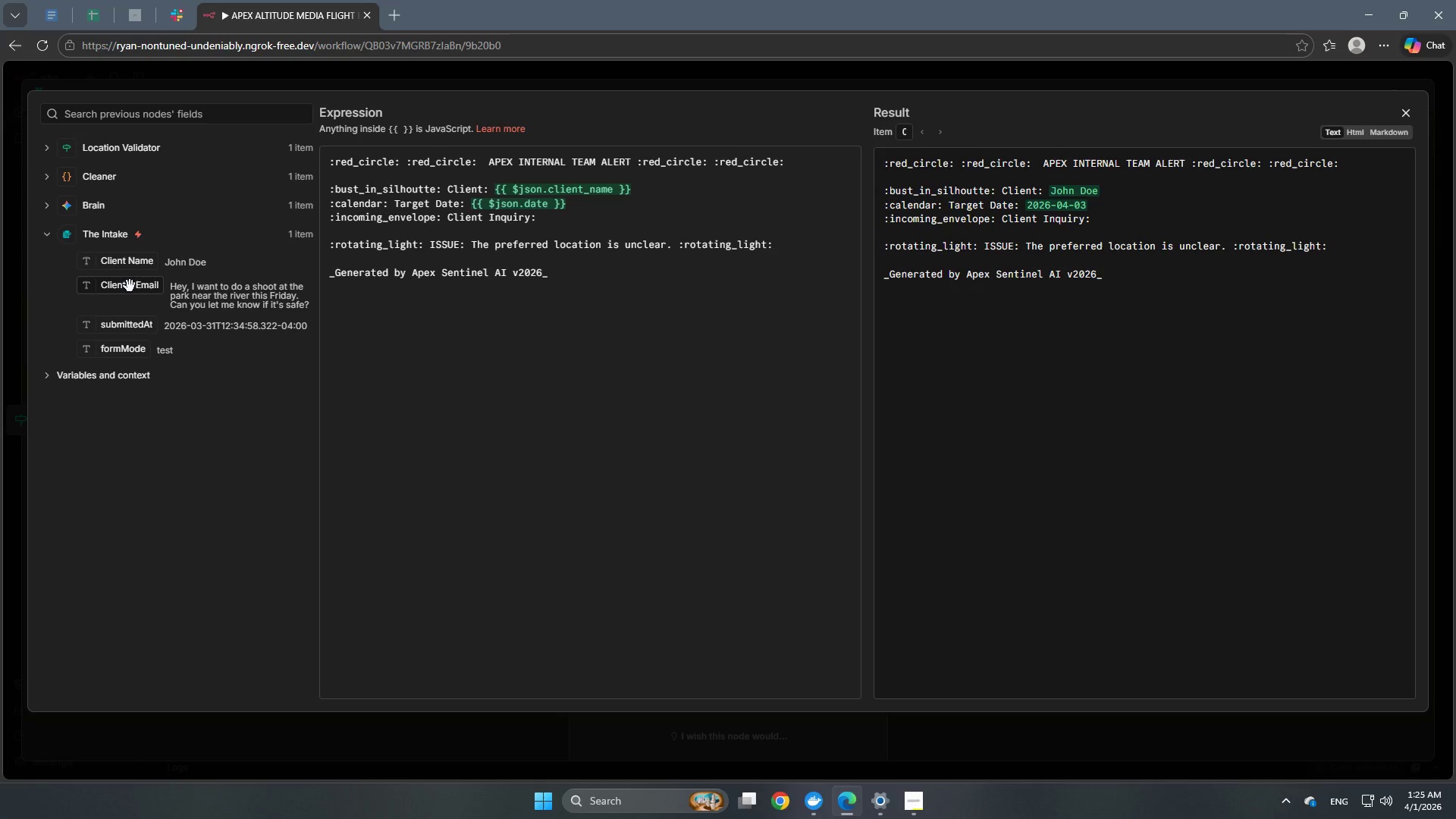 
left_click_drag(start_coordinate=[130, 285], to_coordinate=[568, 218])
 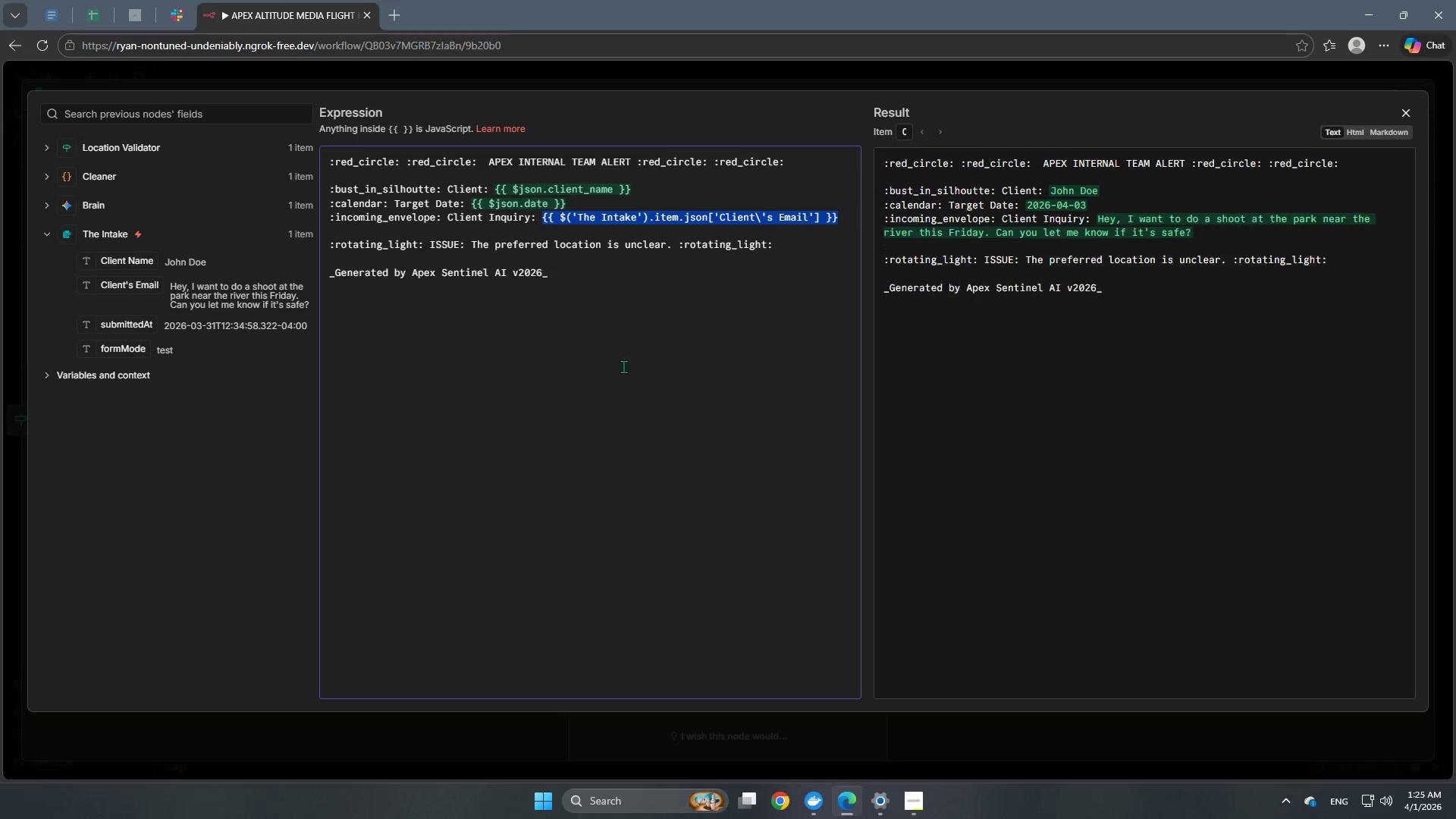 
left_click([619, 376])
 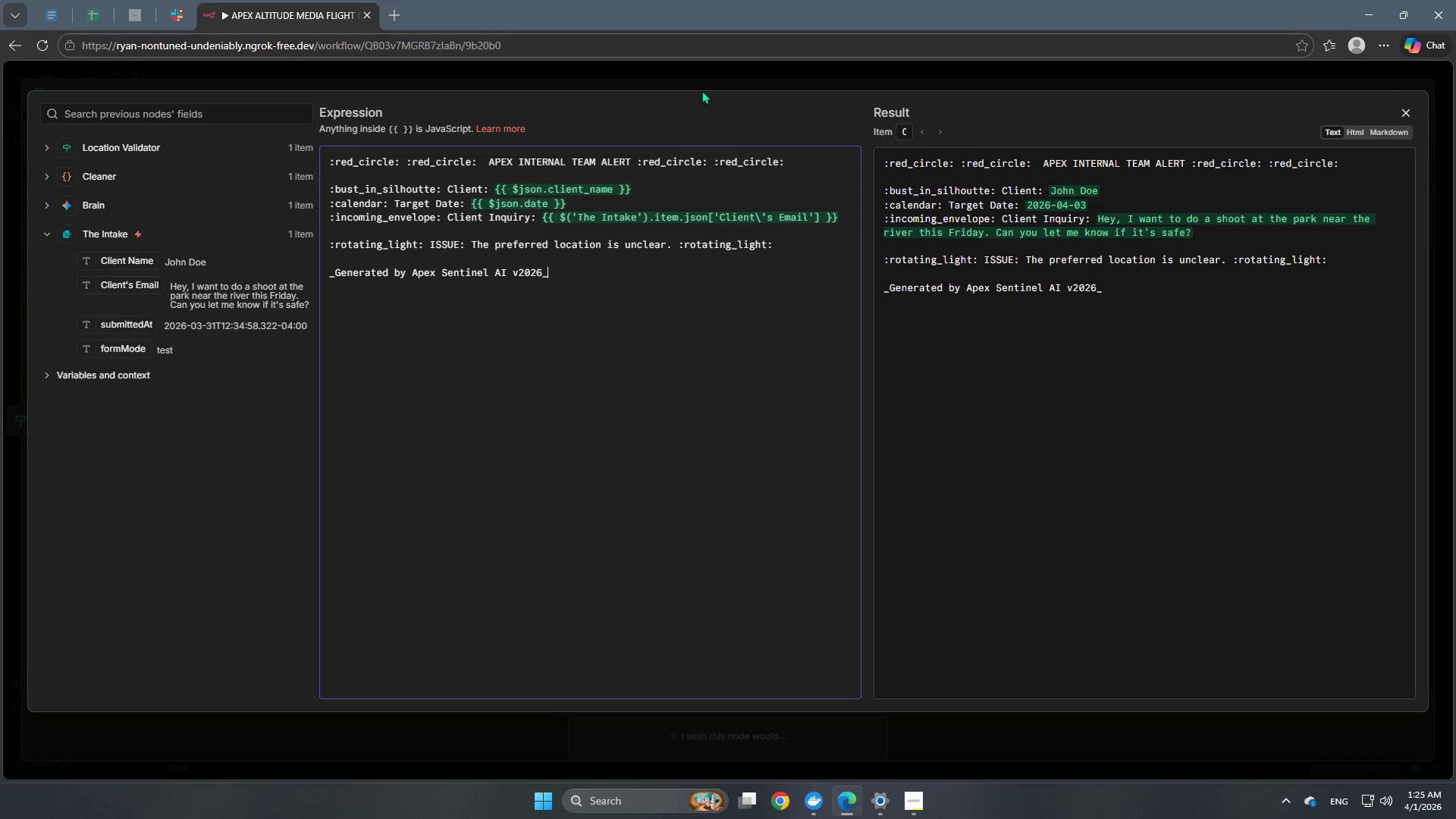 
left_click([713, 79])
 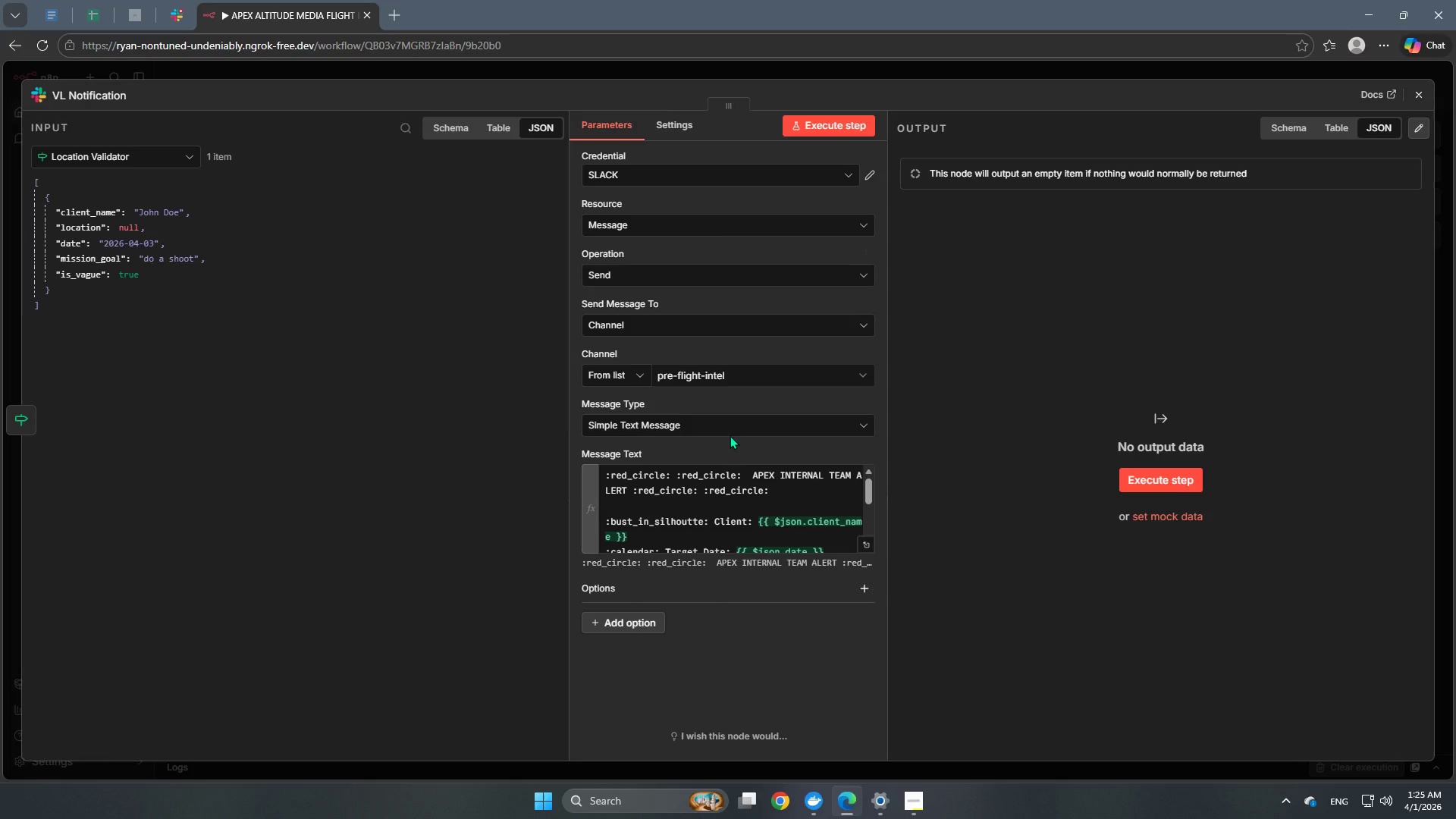 
scroll: coordinate [686, 593], scroll_direction: down, amount: 6.0
 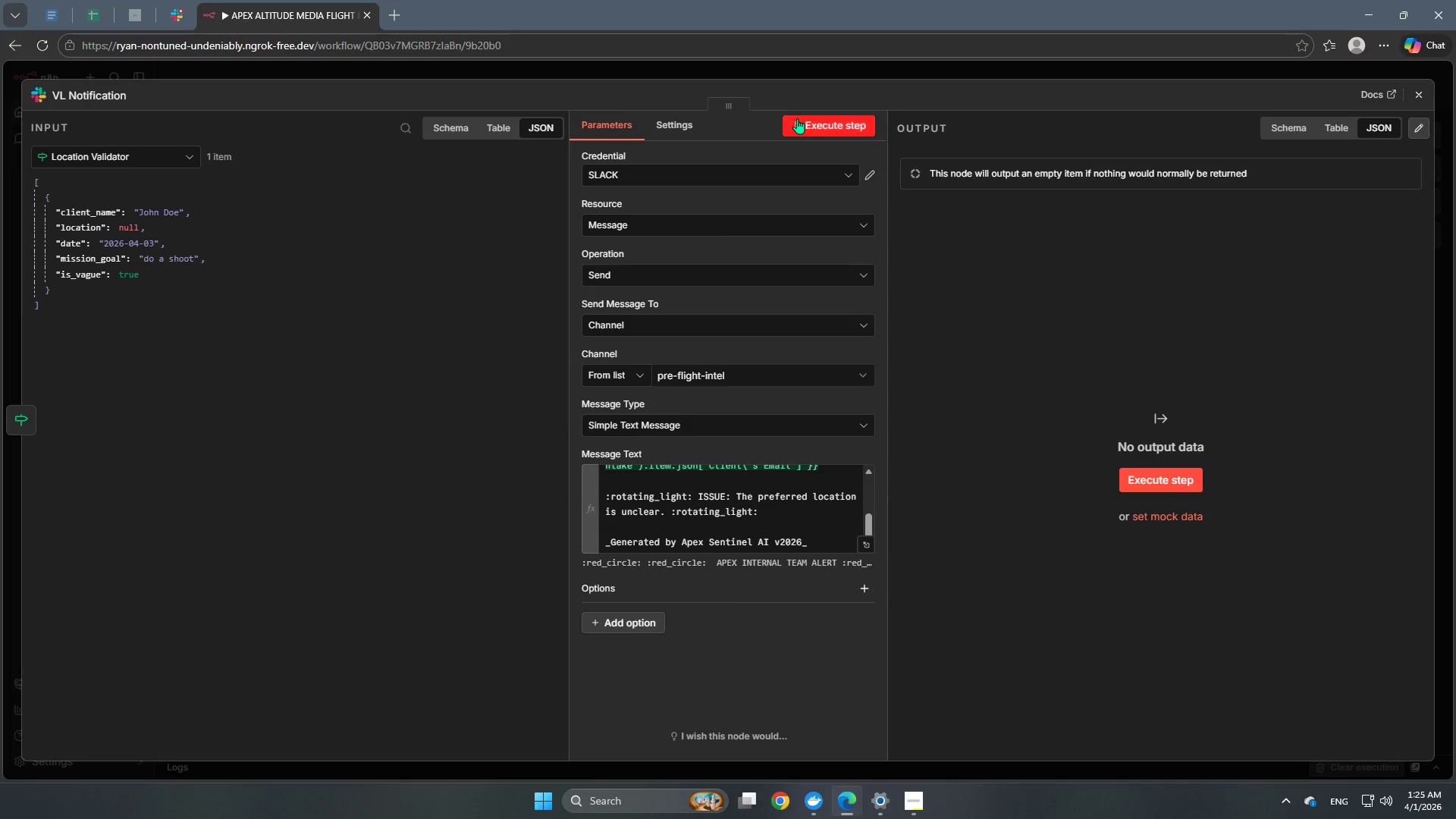 
left_click([799, 121])
 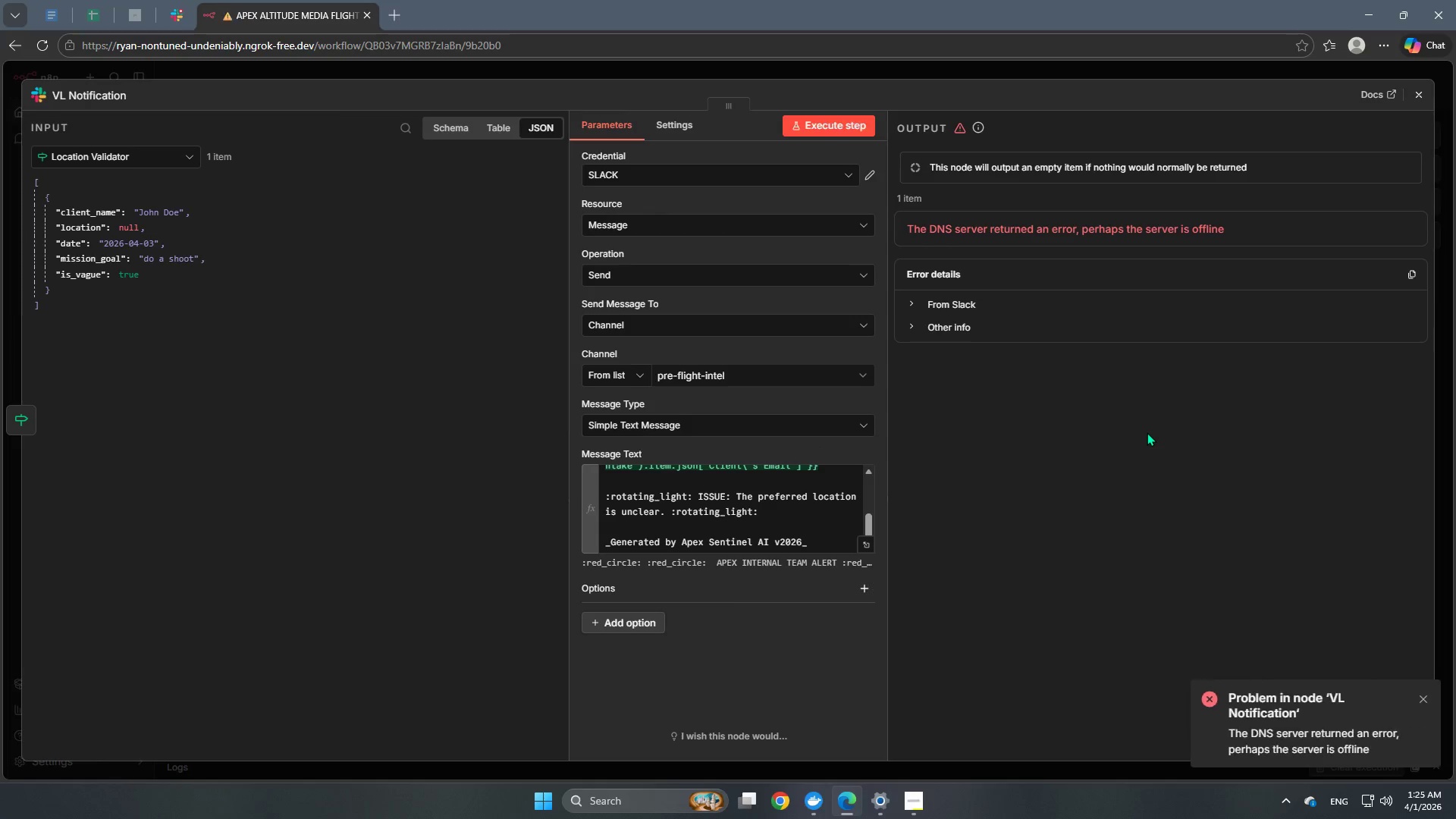 
wait(11.0)
 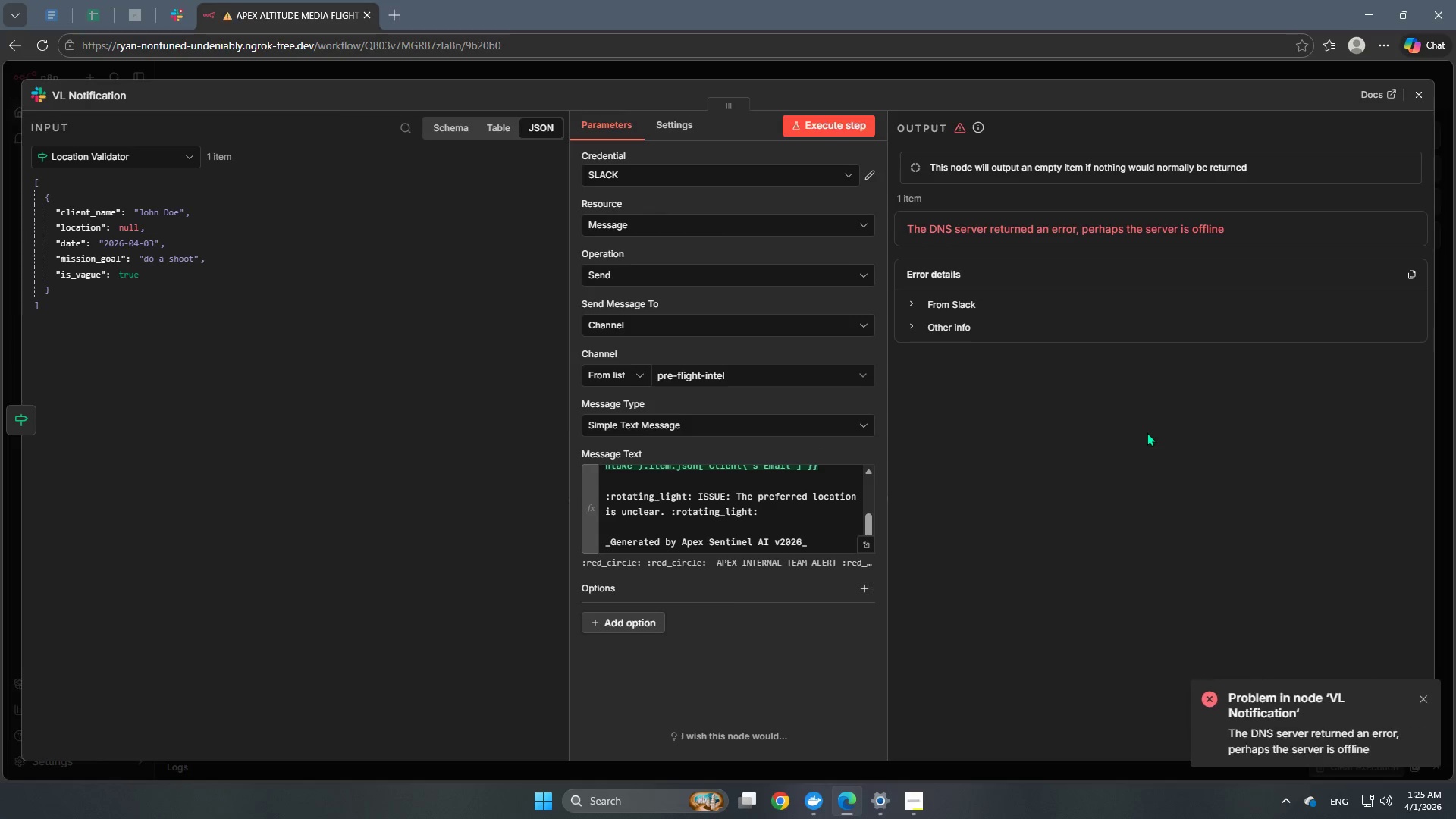 
left_click([764, 70])
 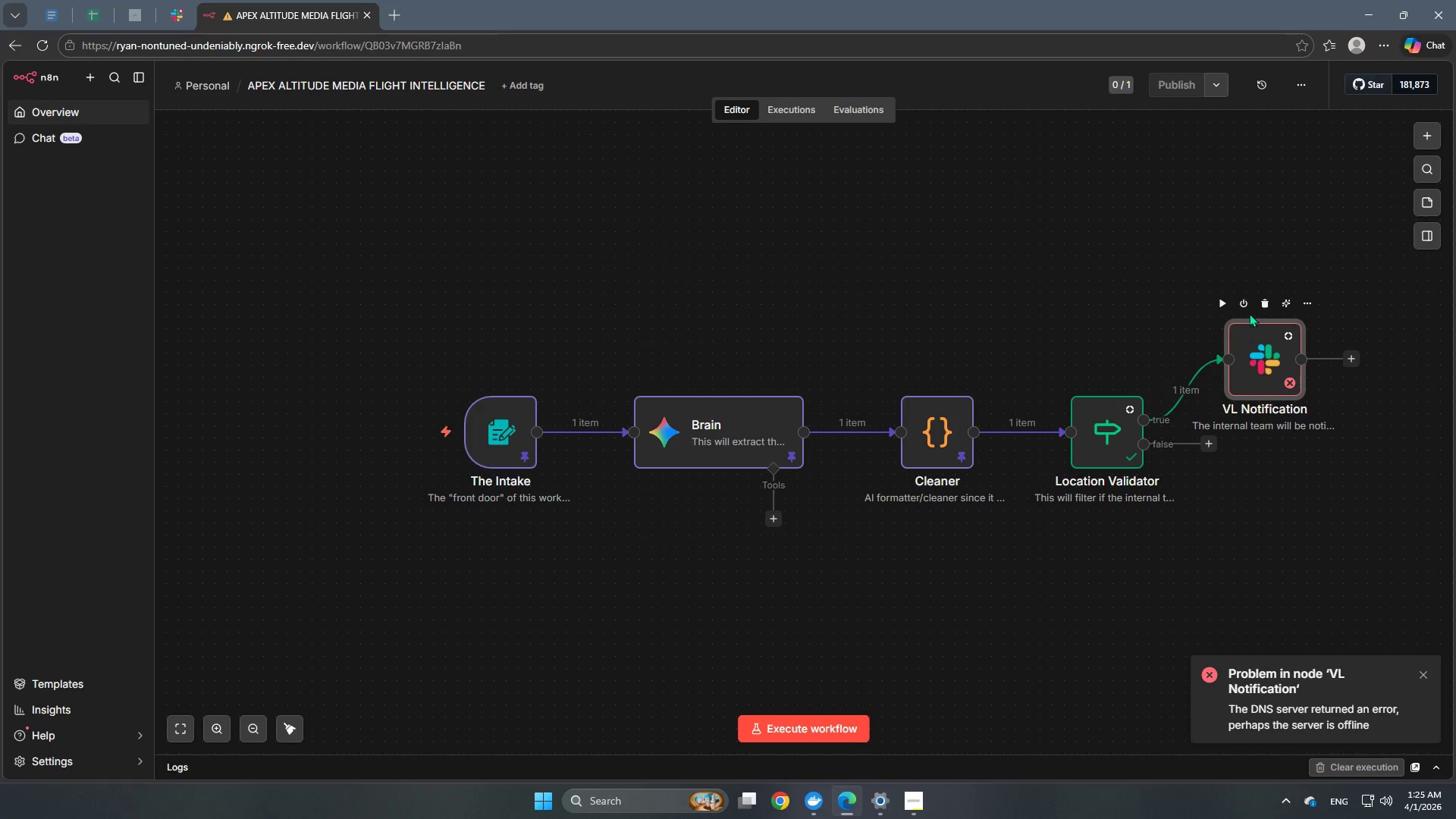 
left_click([1225, 303])
 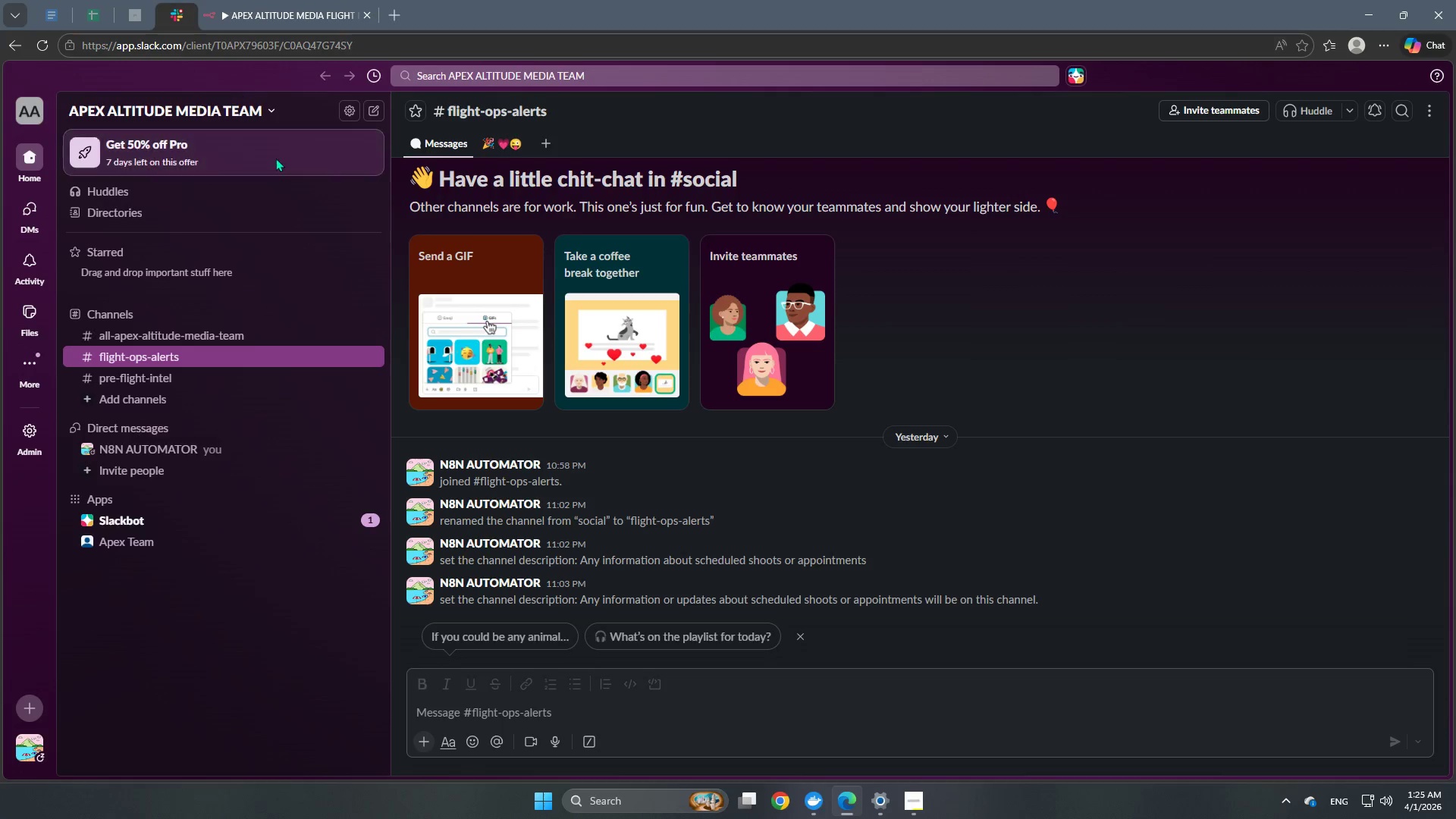 
wait(6.64)
 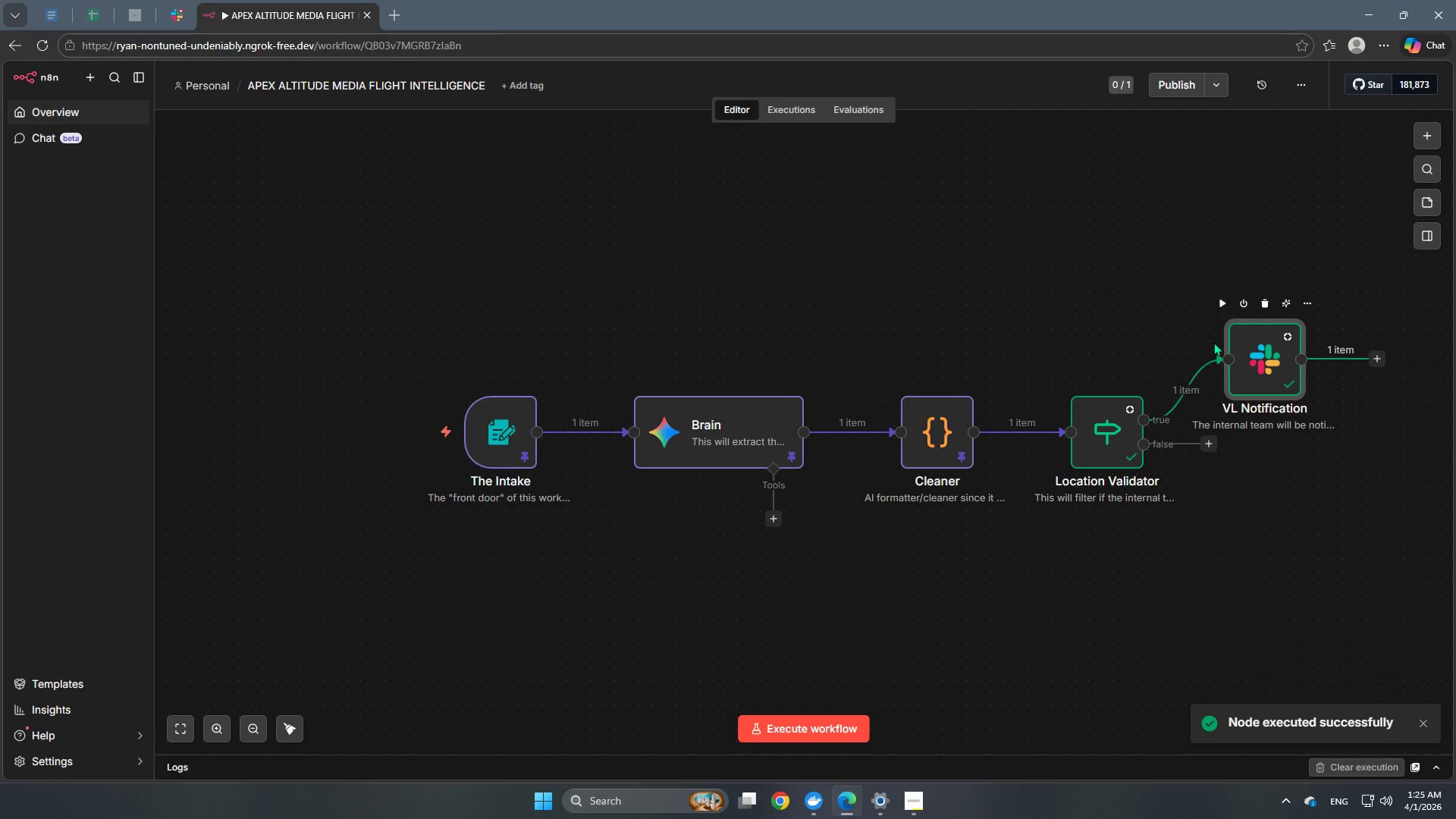 
left_click([162, 373])
 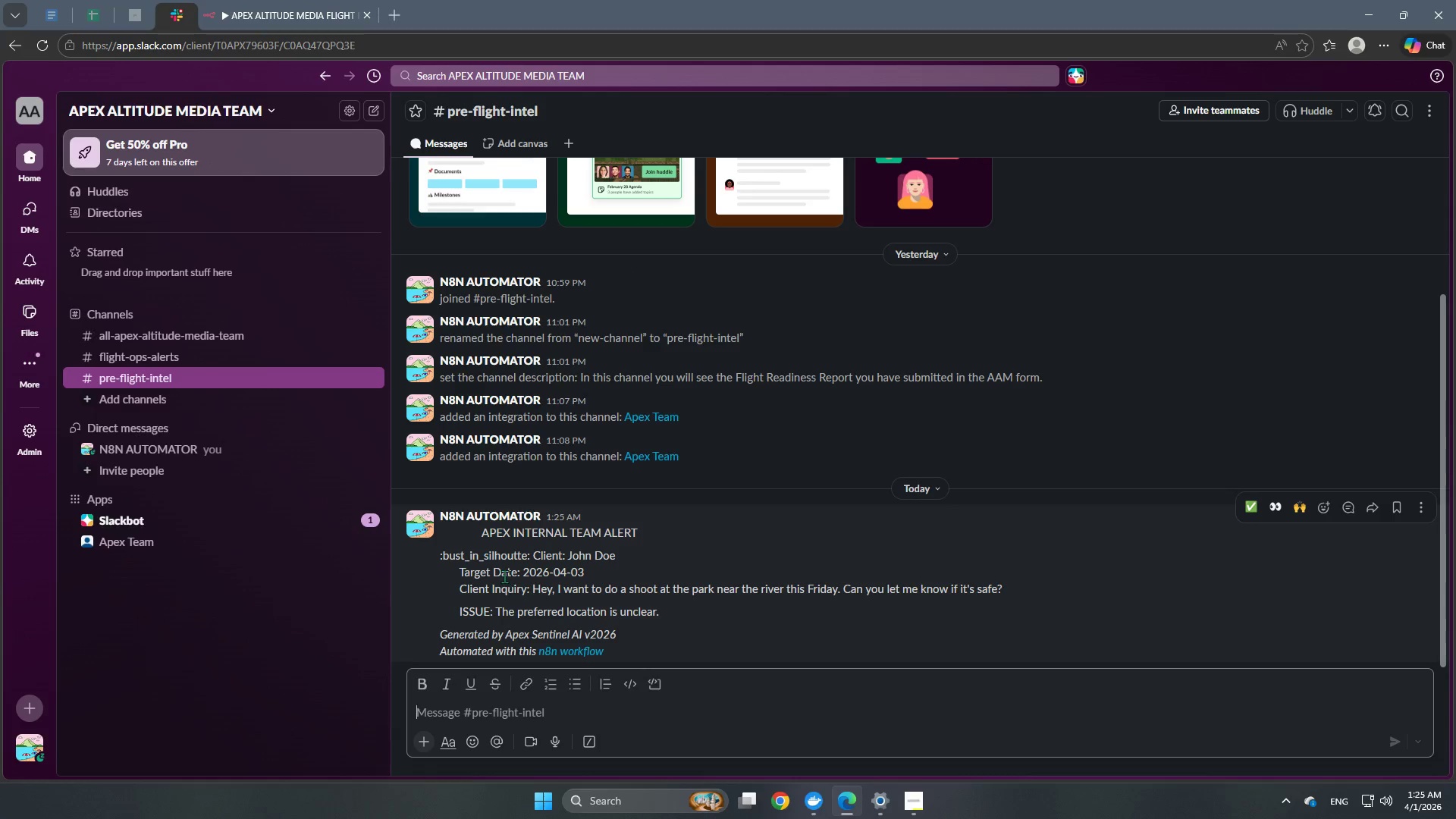 
left_click([444, 579])
 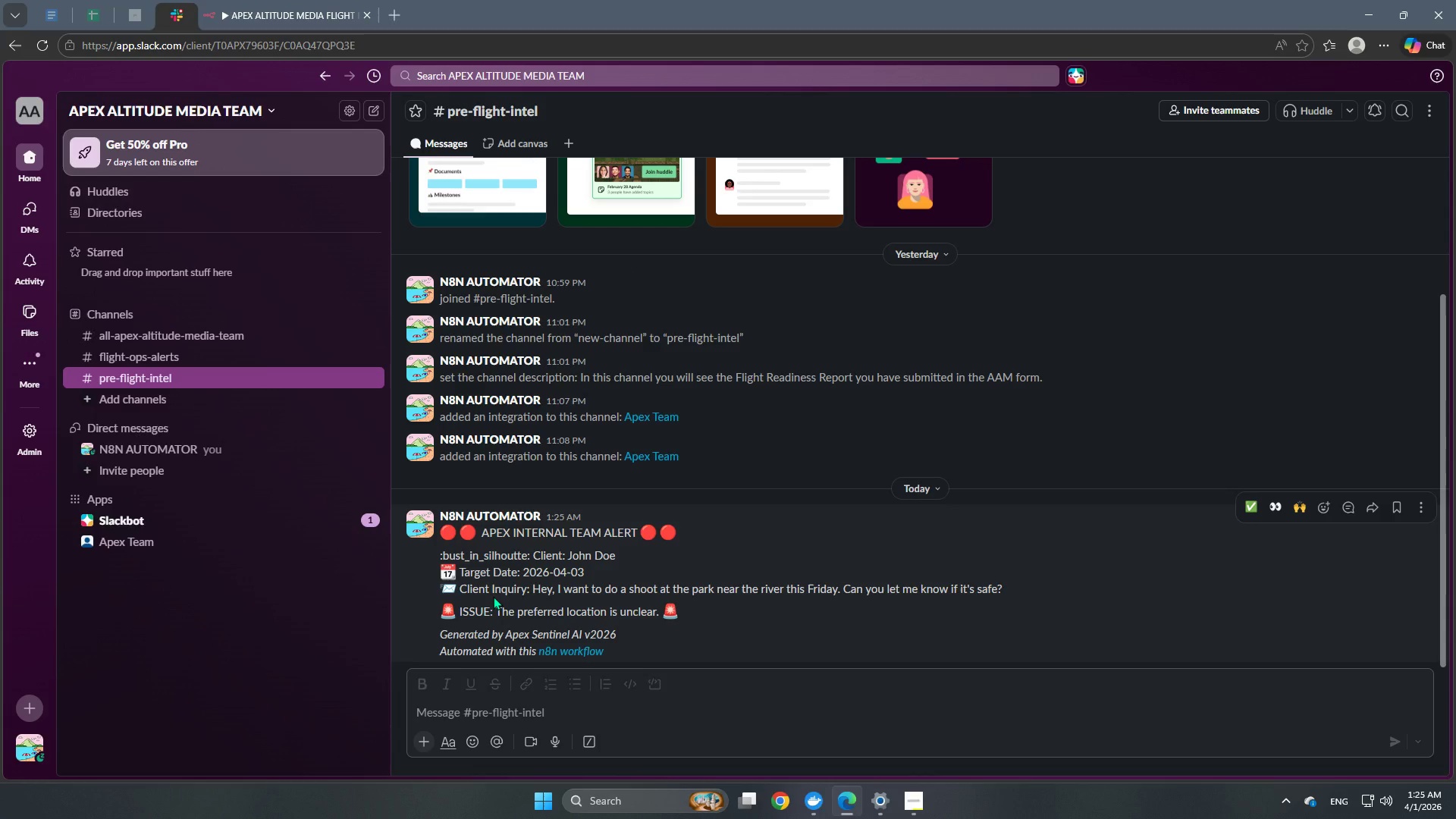 
mouse_move([658, 604])
 